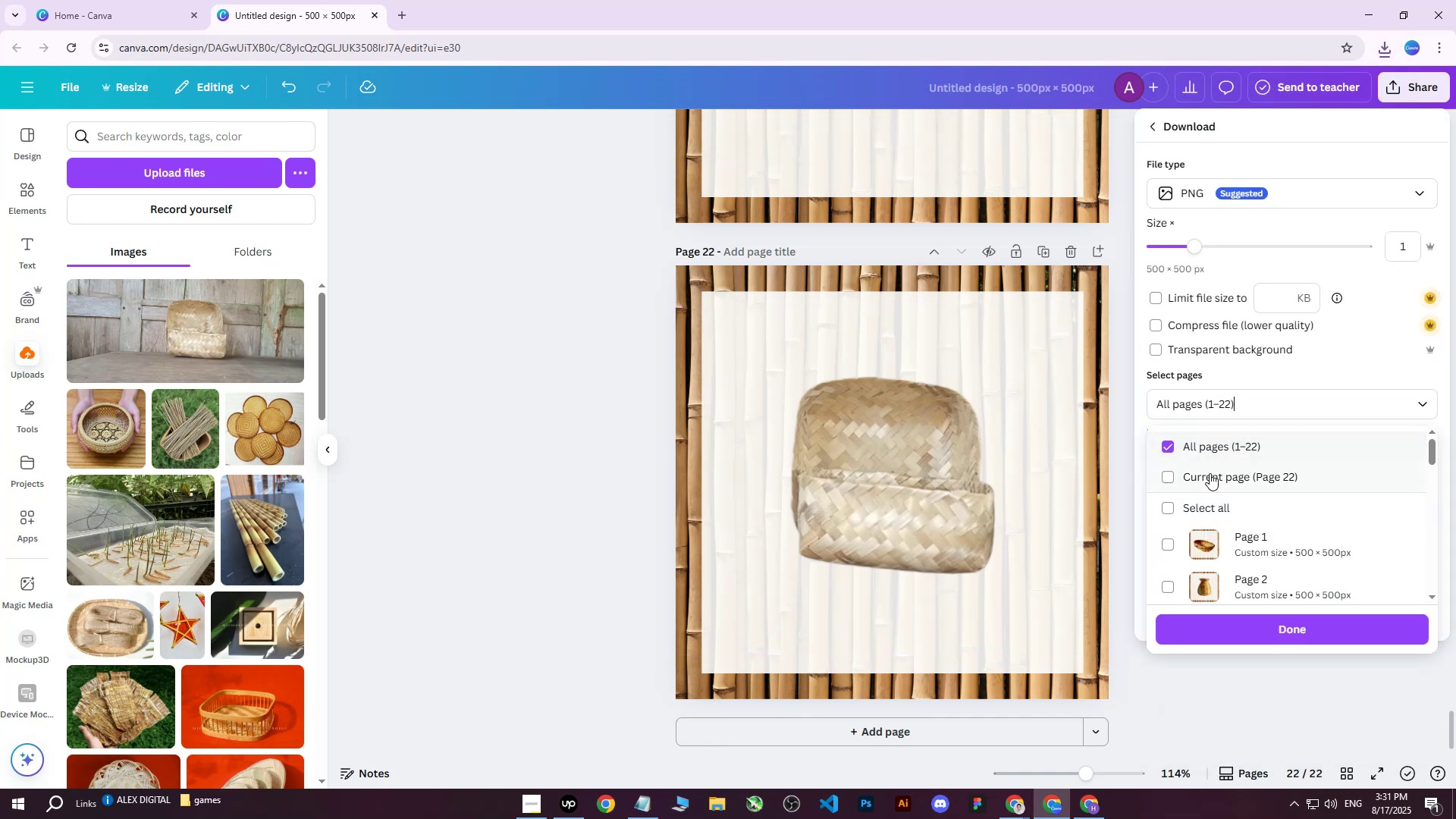 
triple_click([1210, 473])
 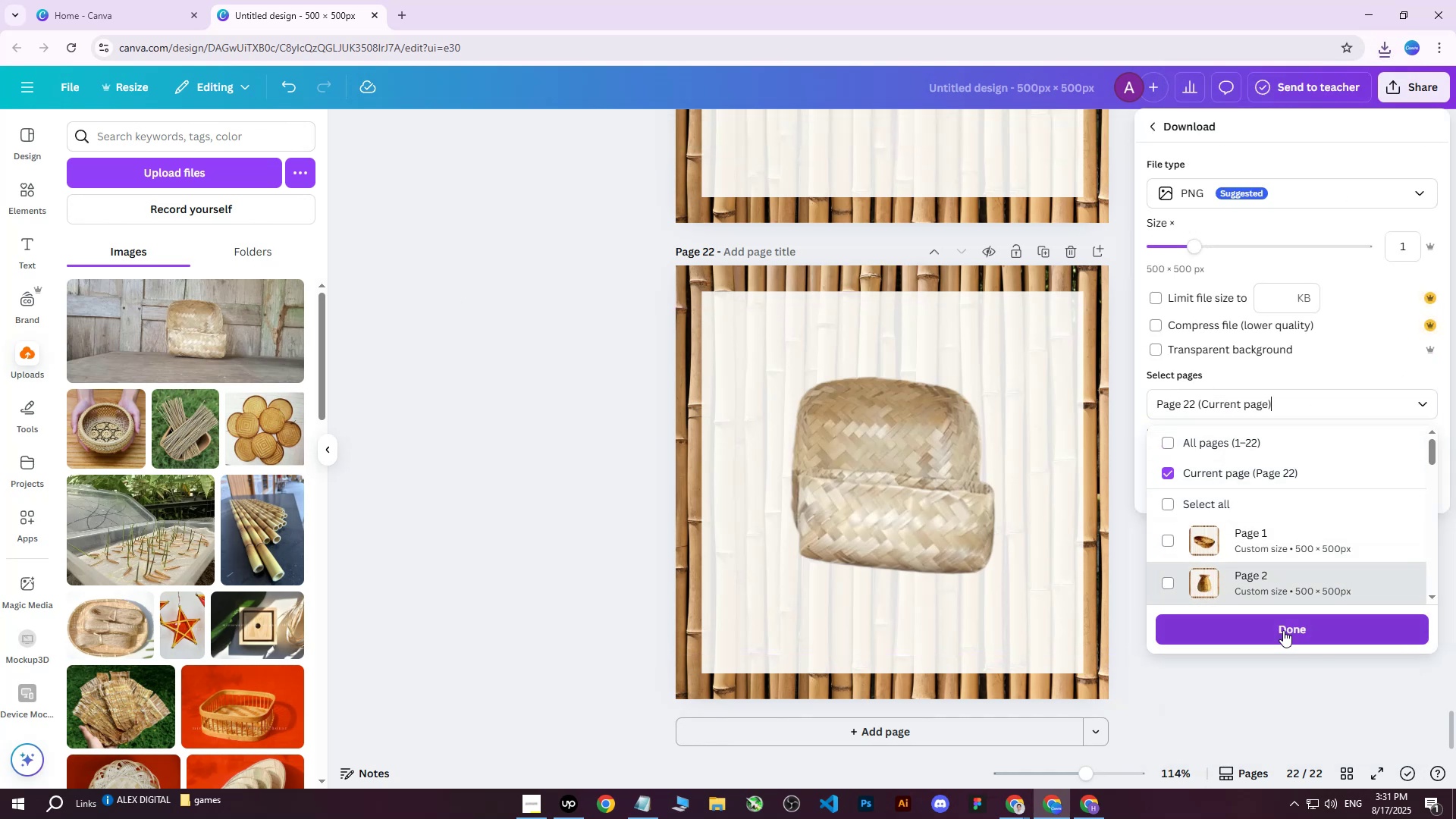 
left_click([1276, 631])
 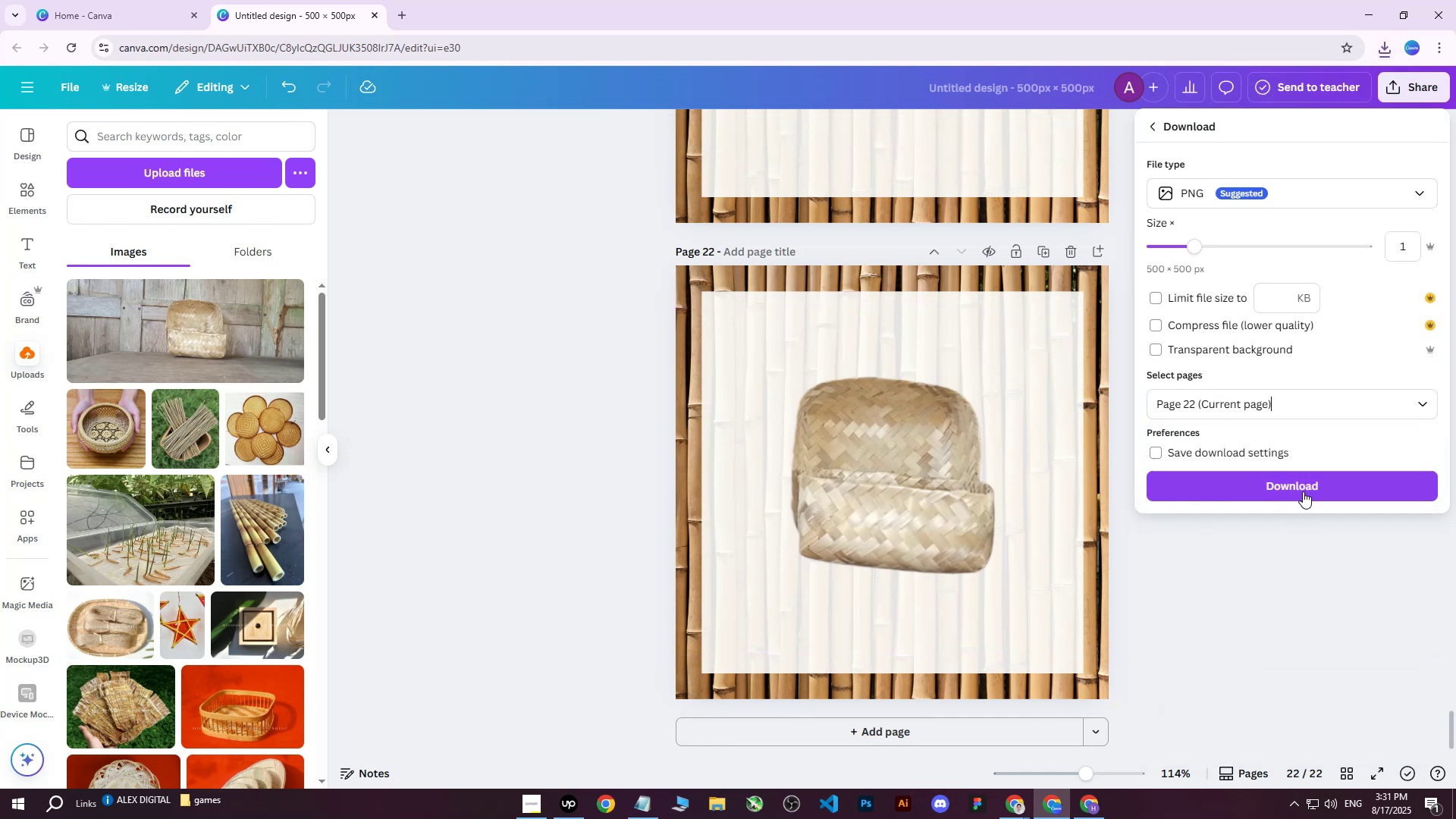 
left_click([1303, 488])
 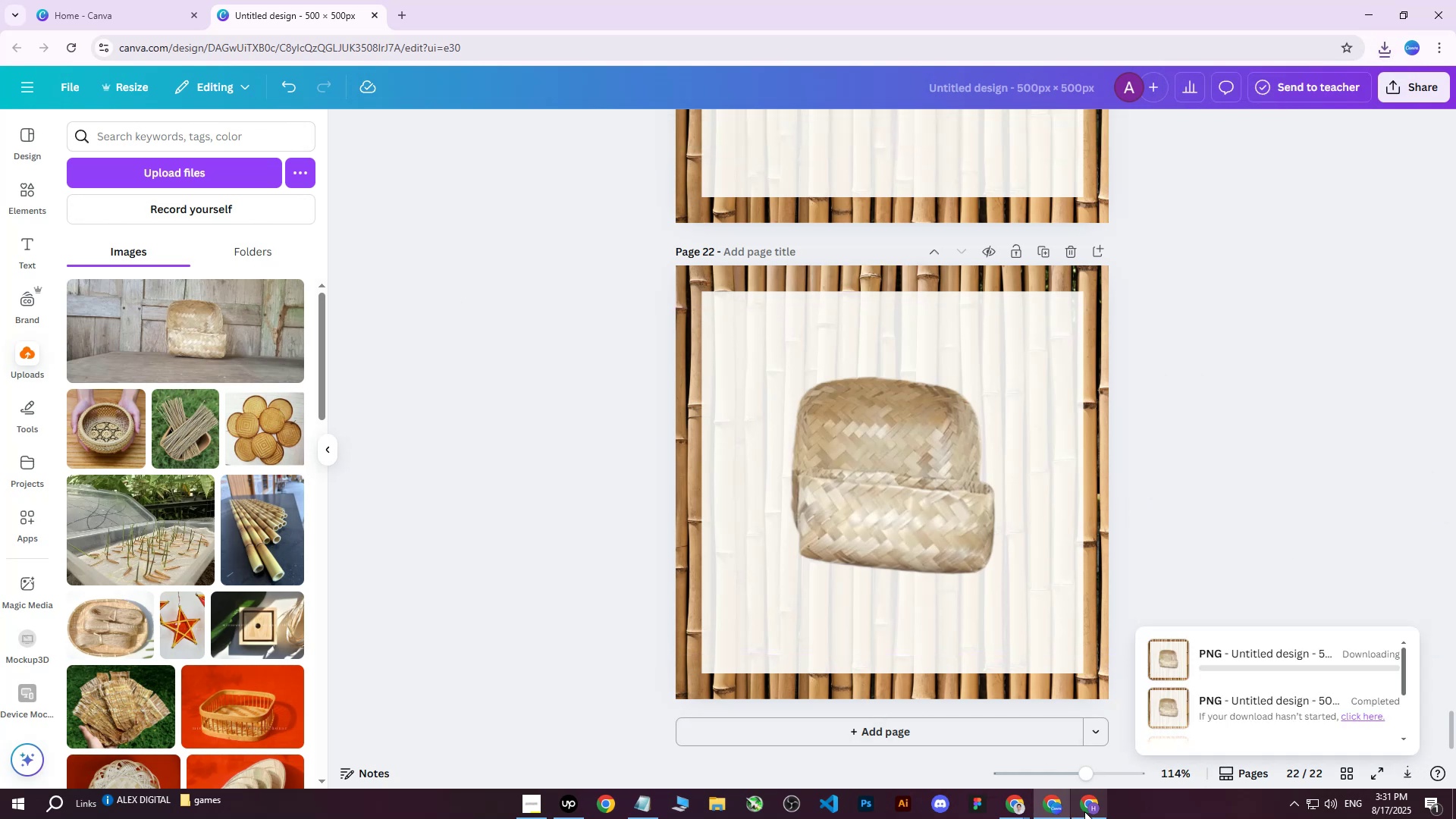 
left_click([1084, 812])
 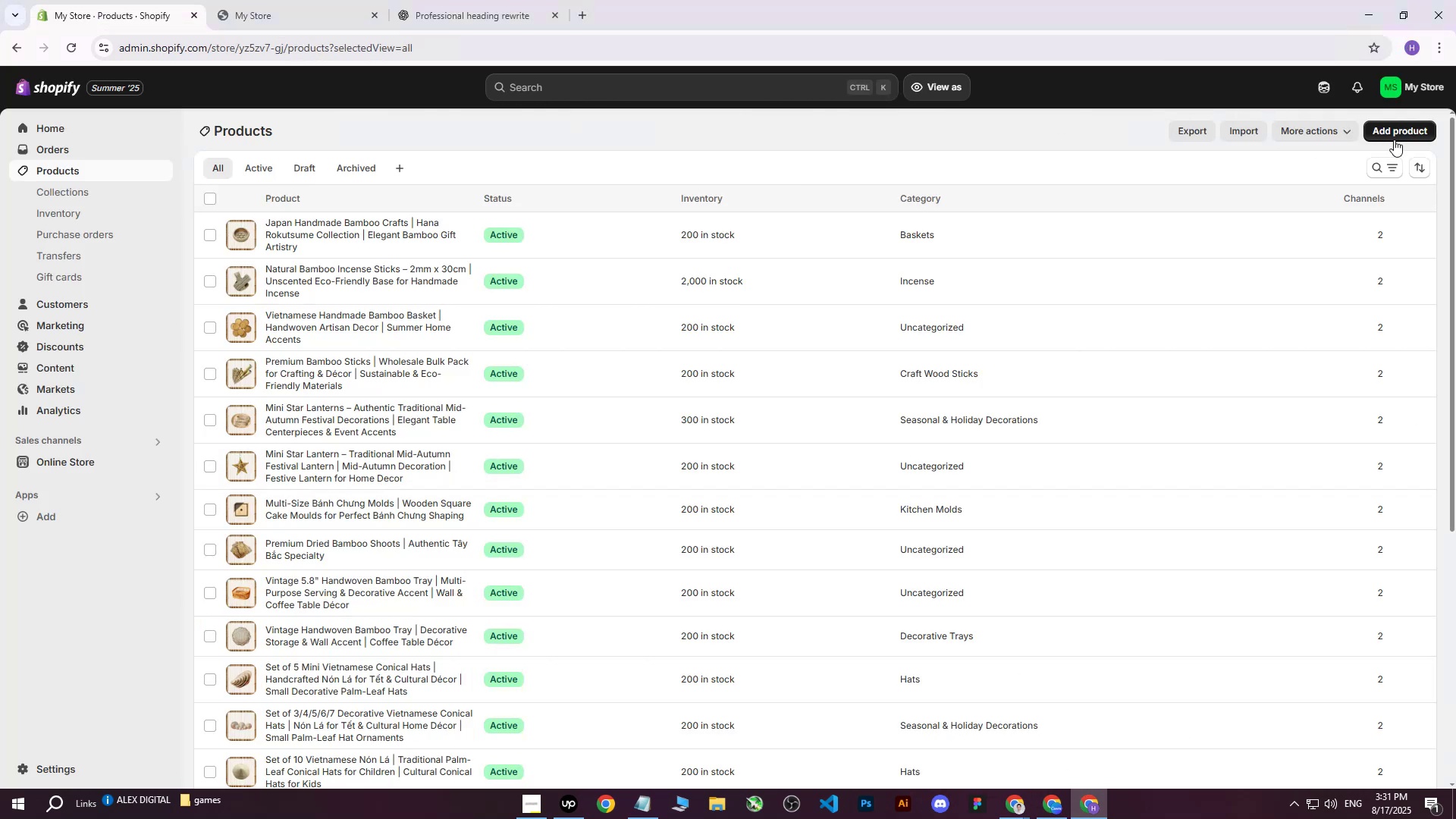 
left_click([1395, 133])
 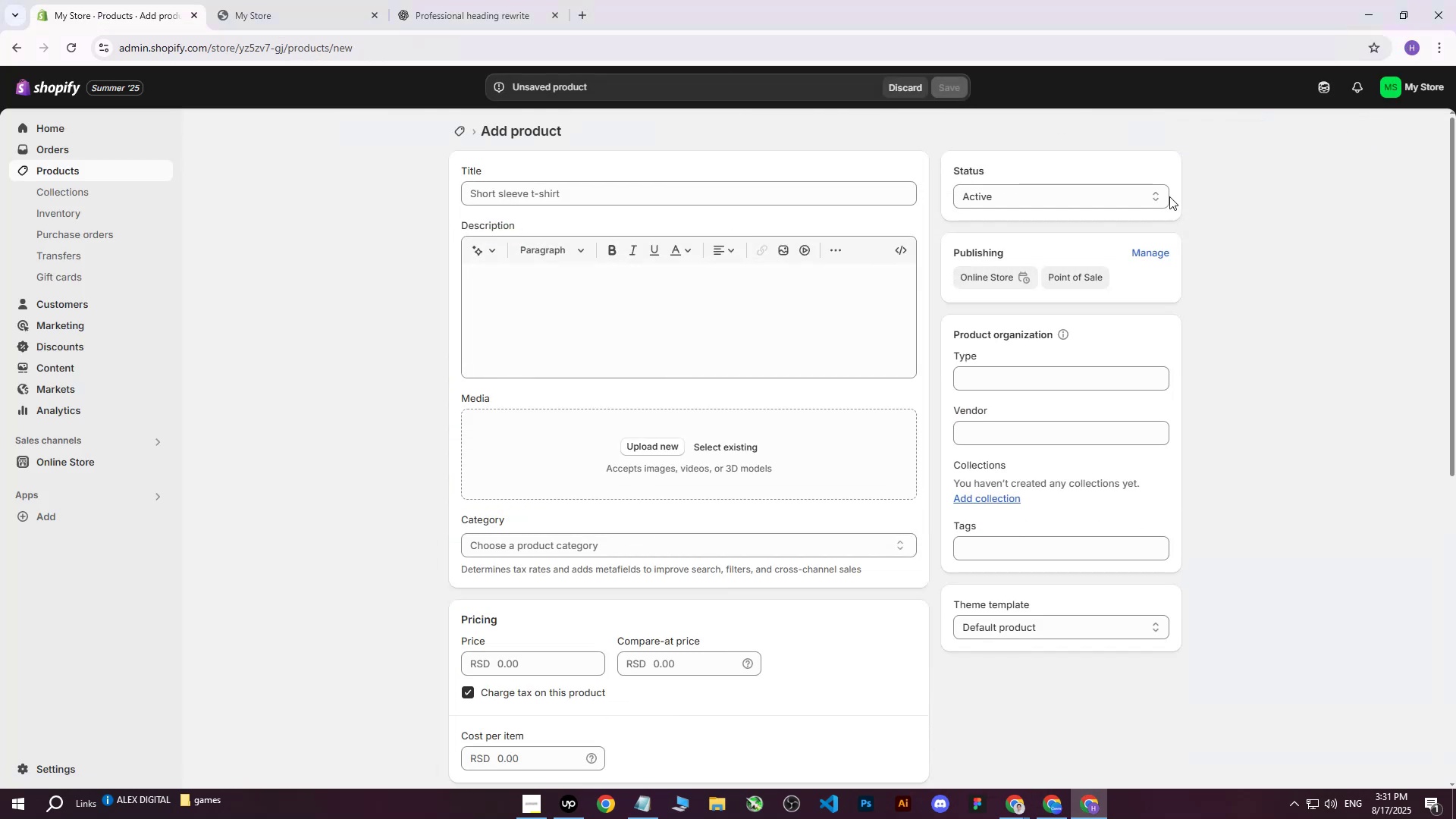 
left_click([642, 436])
 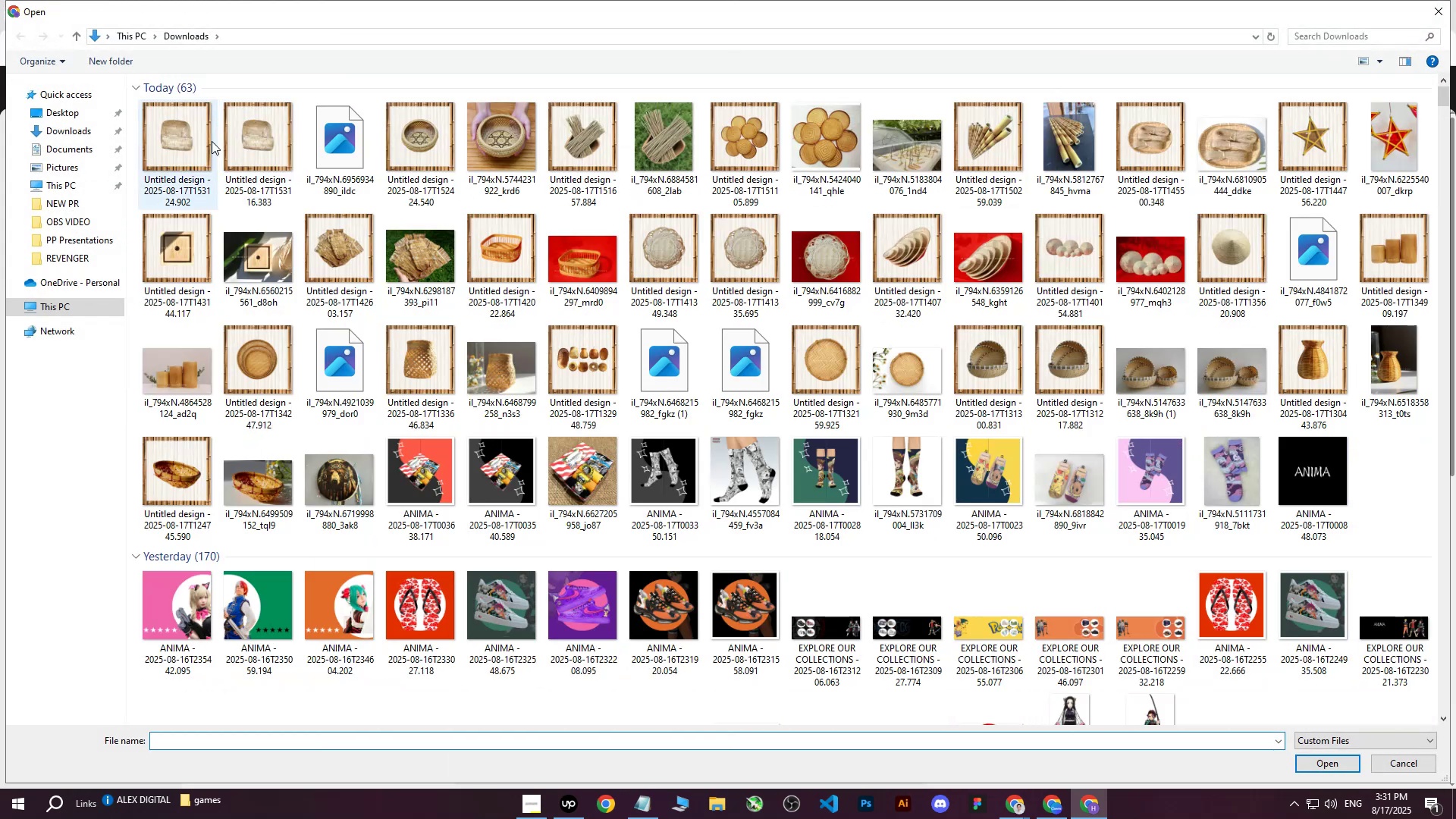 
left_click([195, 127])
 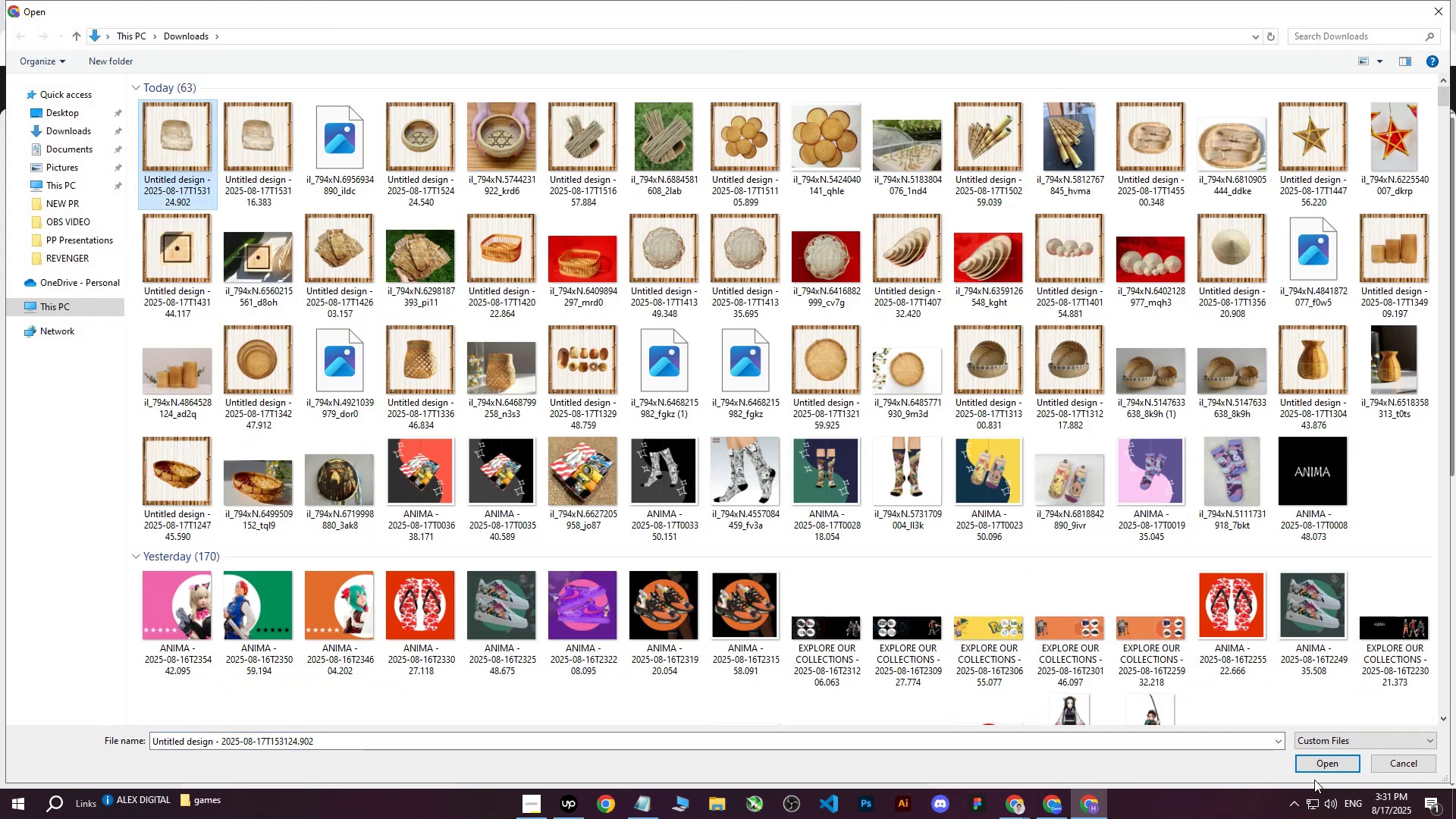 
left_click([1326, 773])
 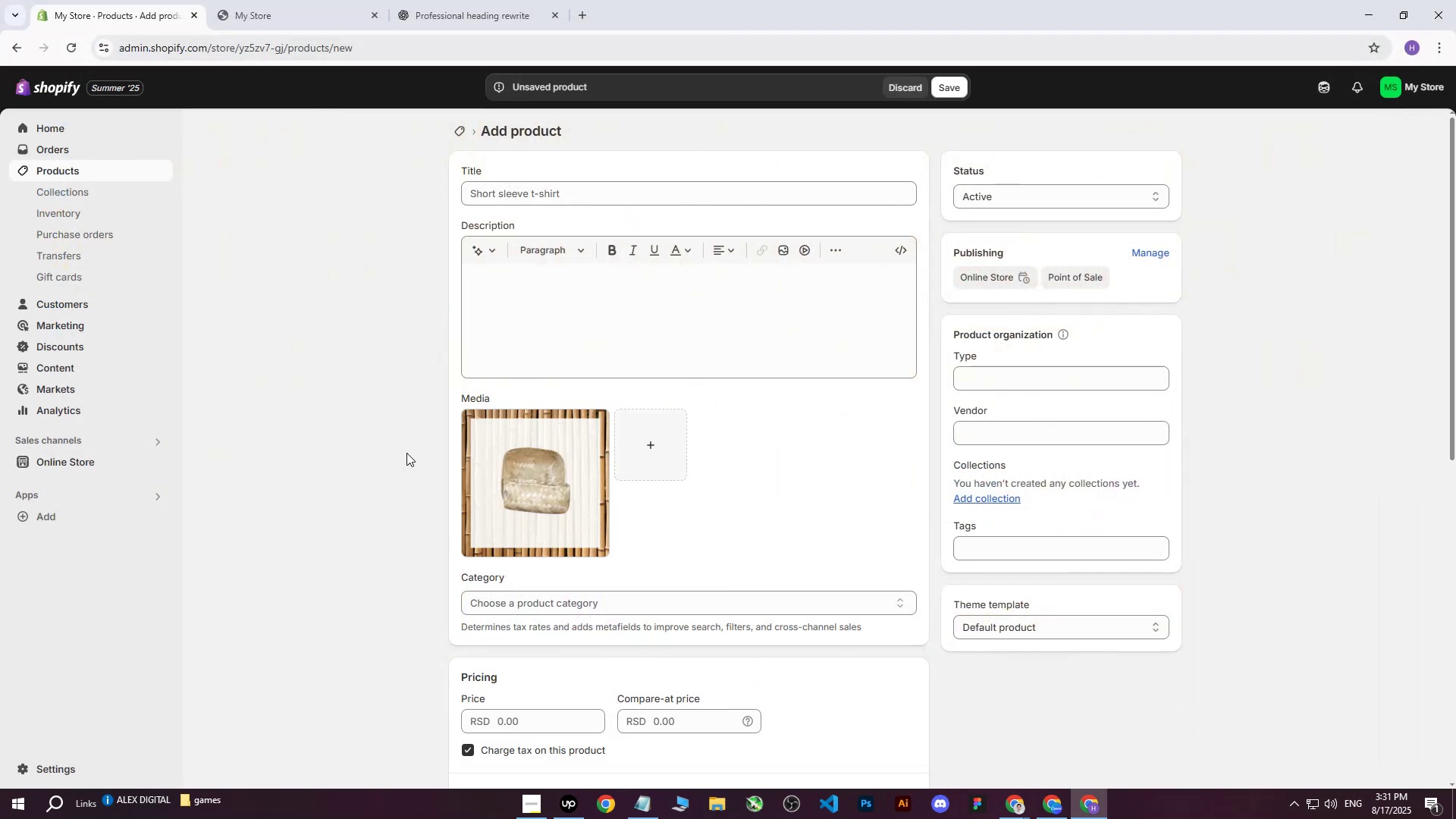 
wait(11.35)
 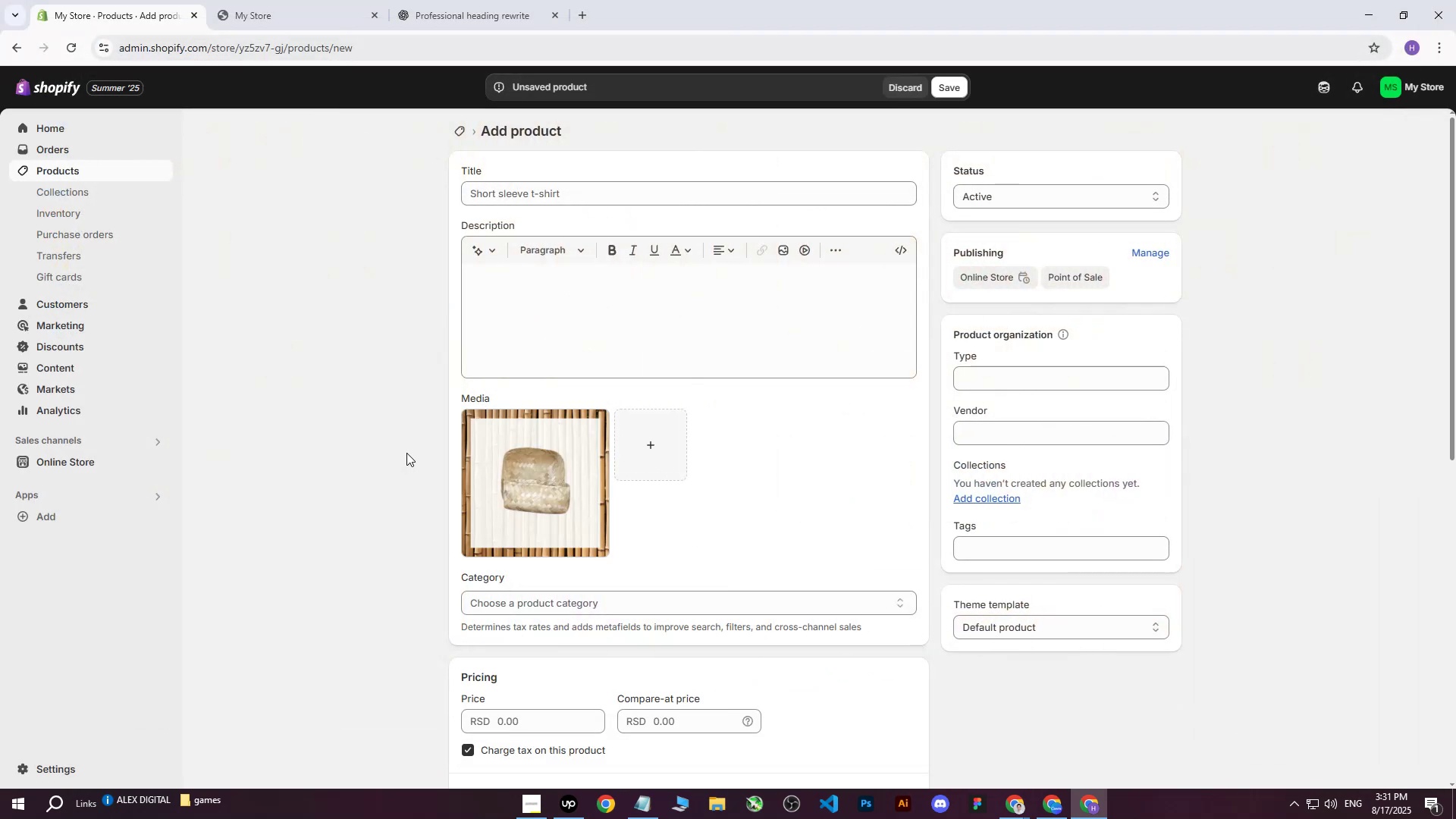 
double_click([934, 730])
 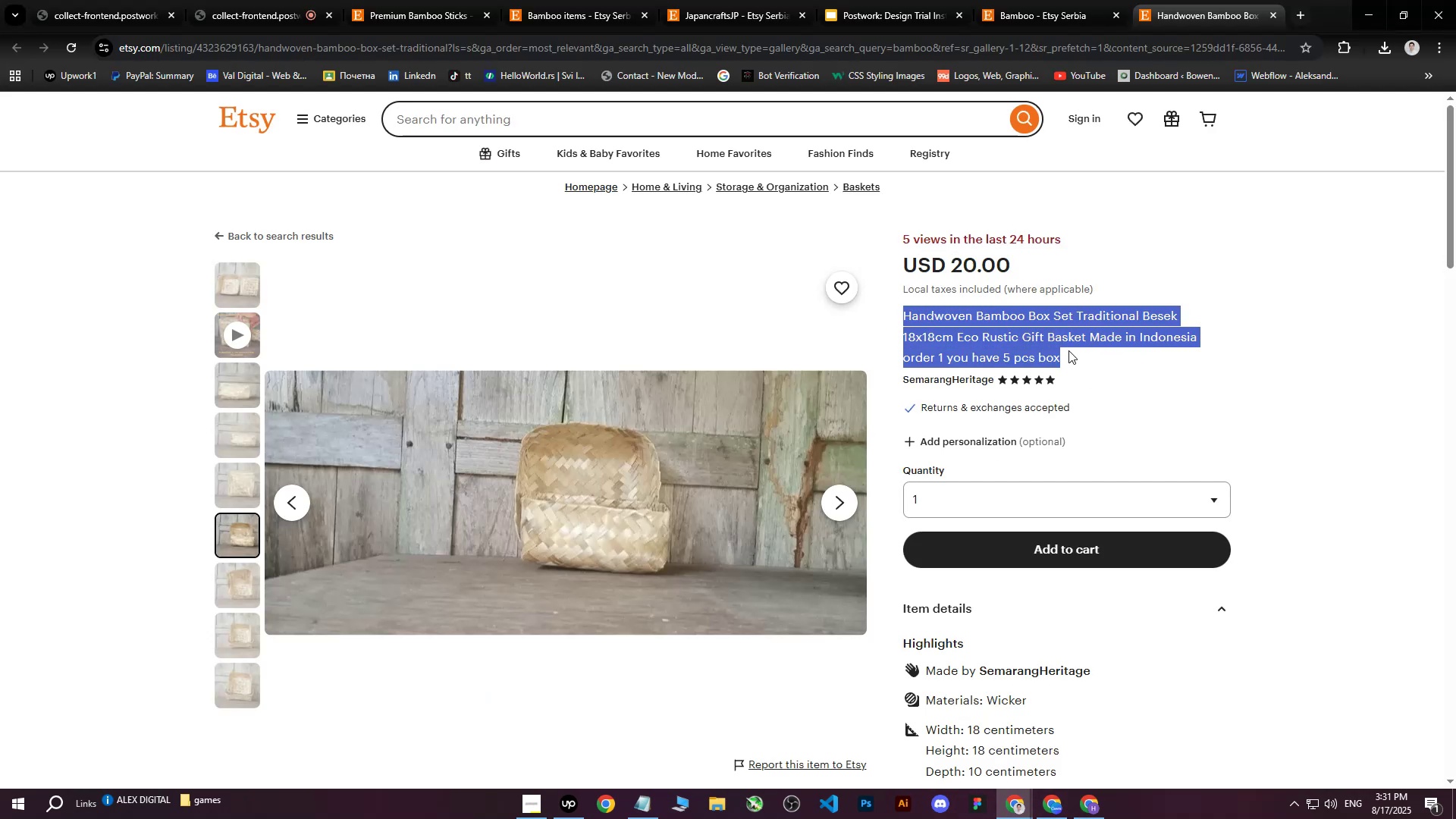 
right_click([993, 344])
 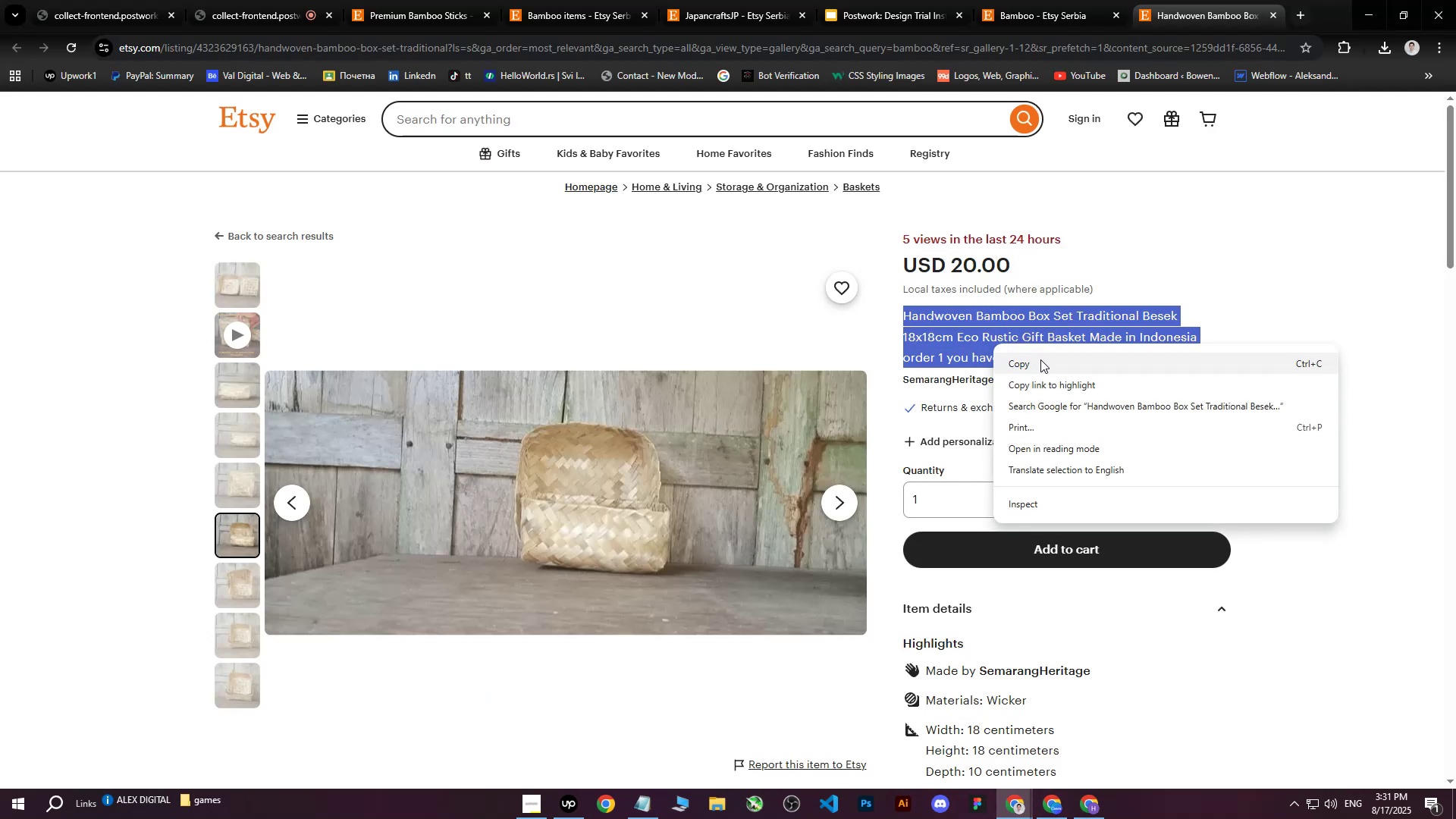 
left_click([1040, 359])
 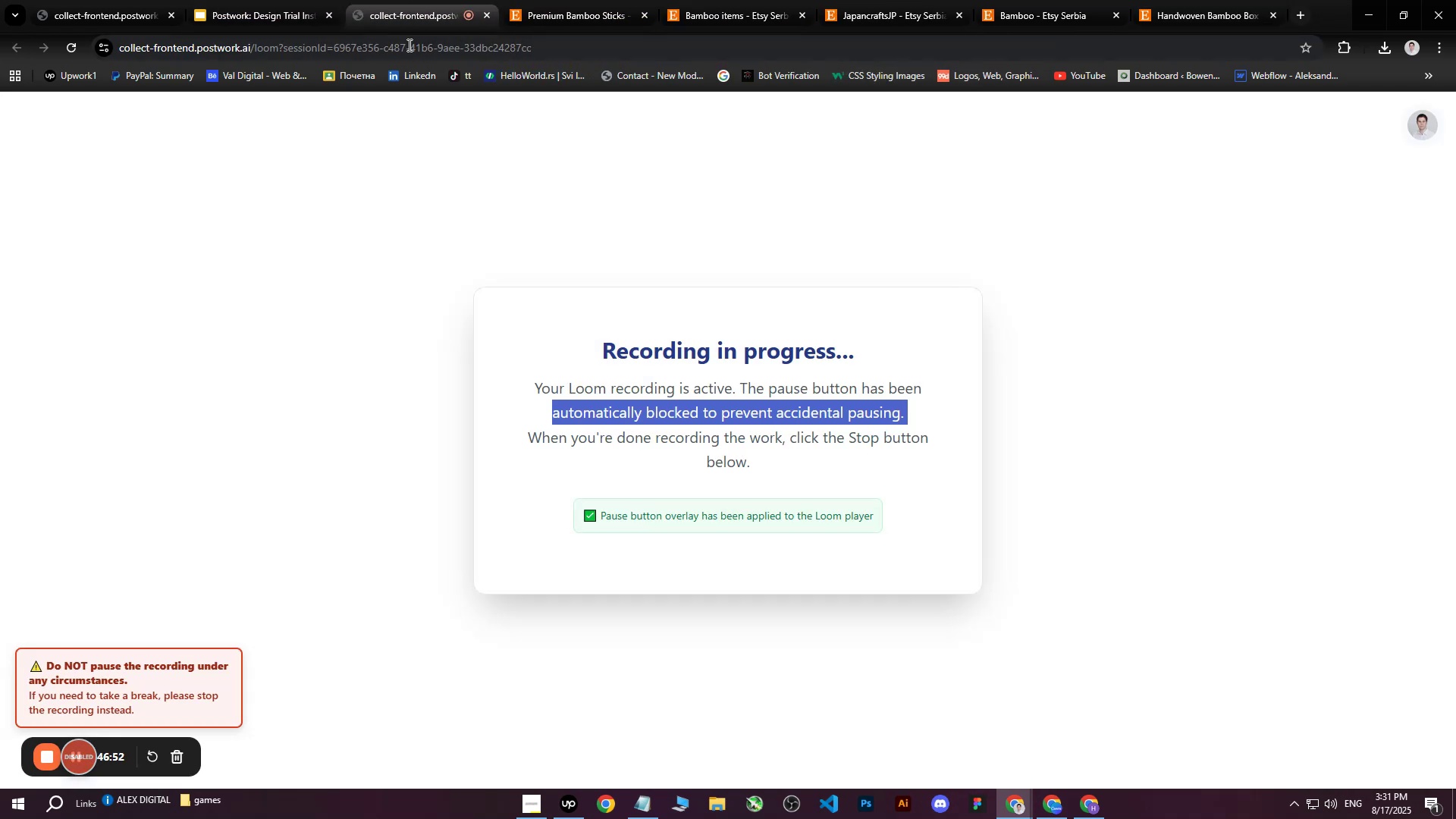 
wait(7.84)
 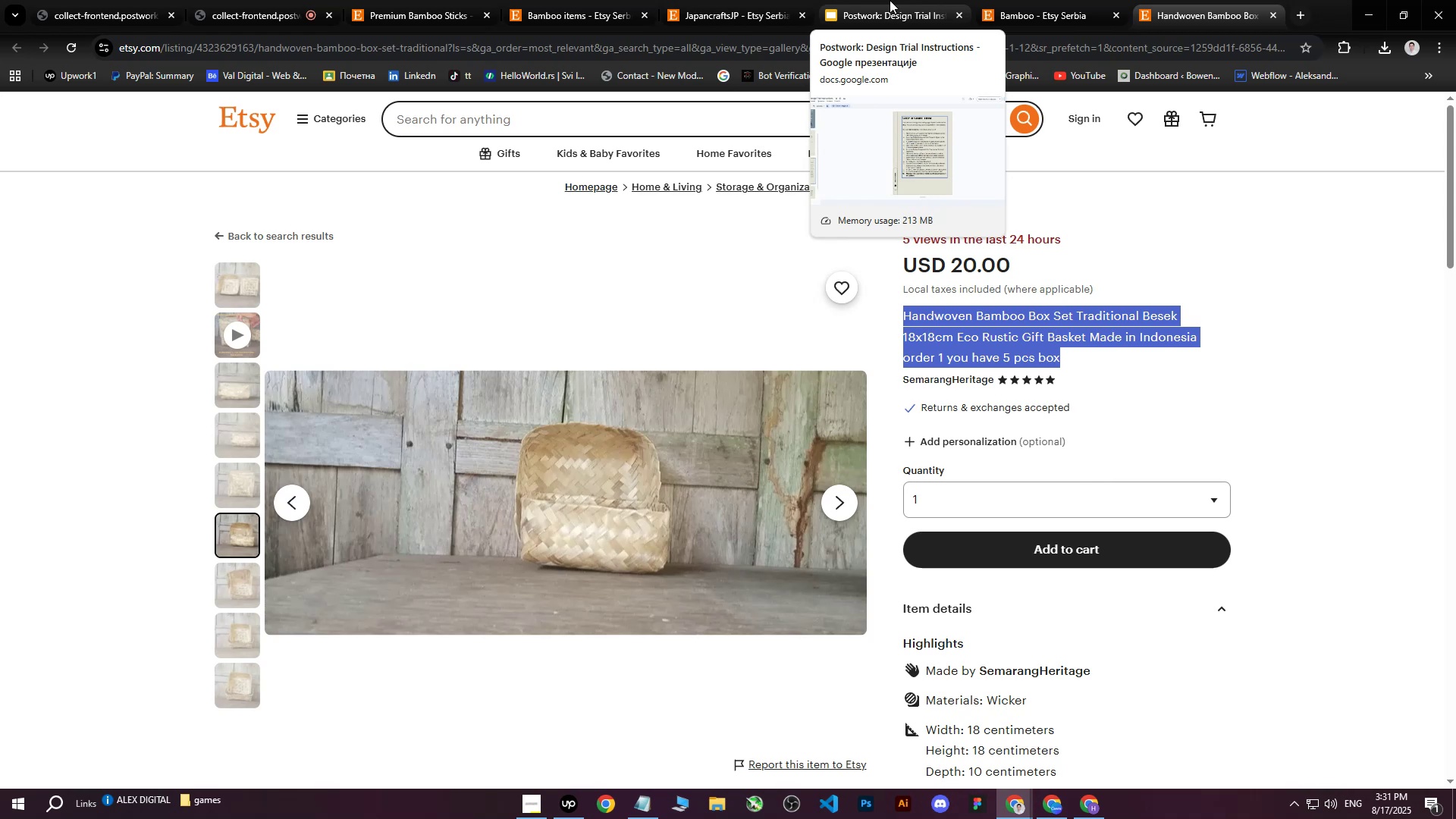 
left_click([1200, 0])
 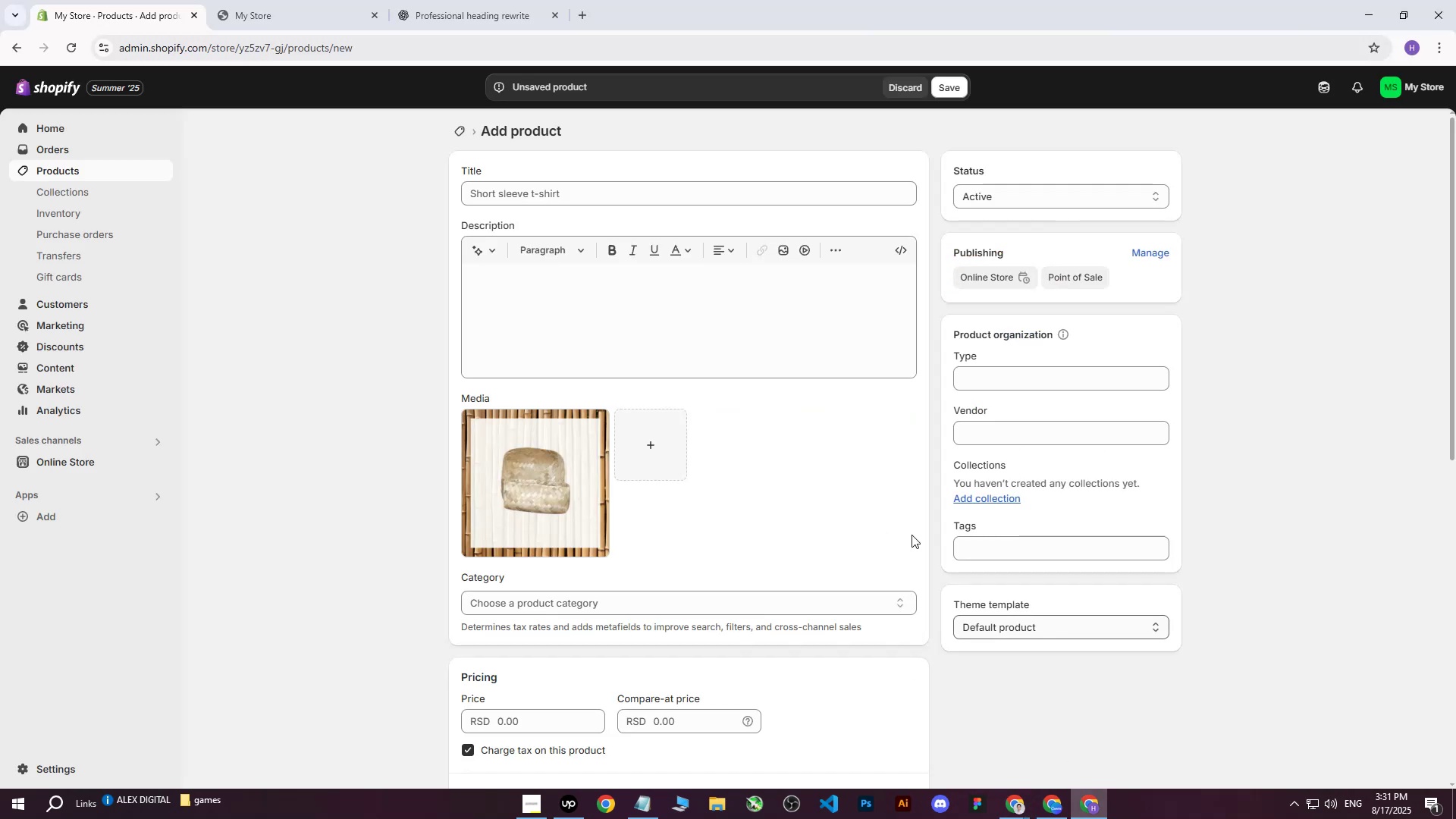 
left_click([497, 0])
 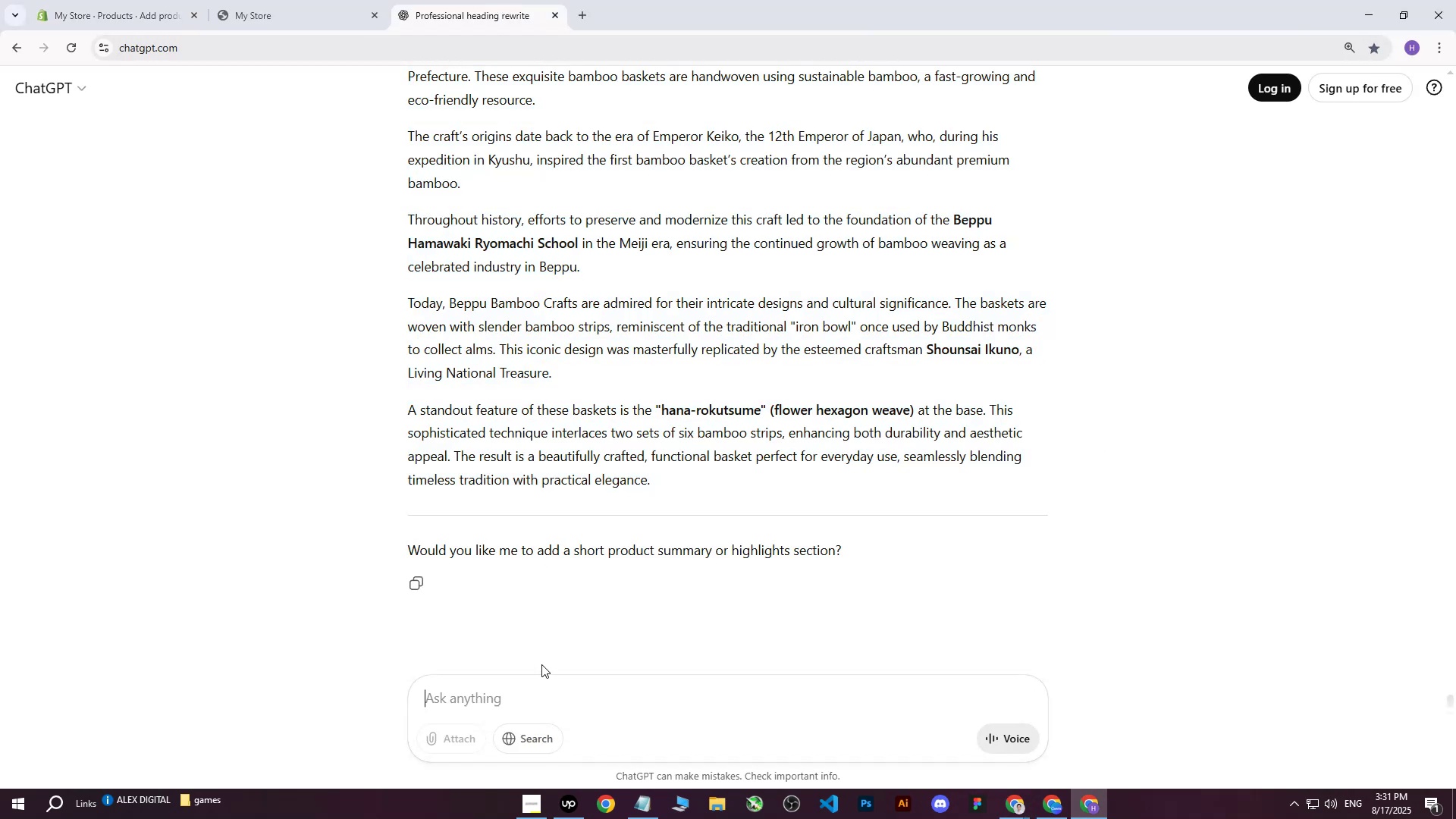 
type(write me this on more r)
key(Backspace)
type(professionalk wa)
key(Backspace)
key(Backspace)
key(Backspace)
key(Backspace)
type( way for heading for )
 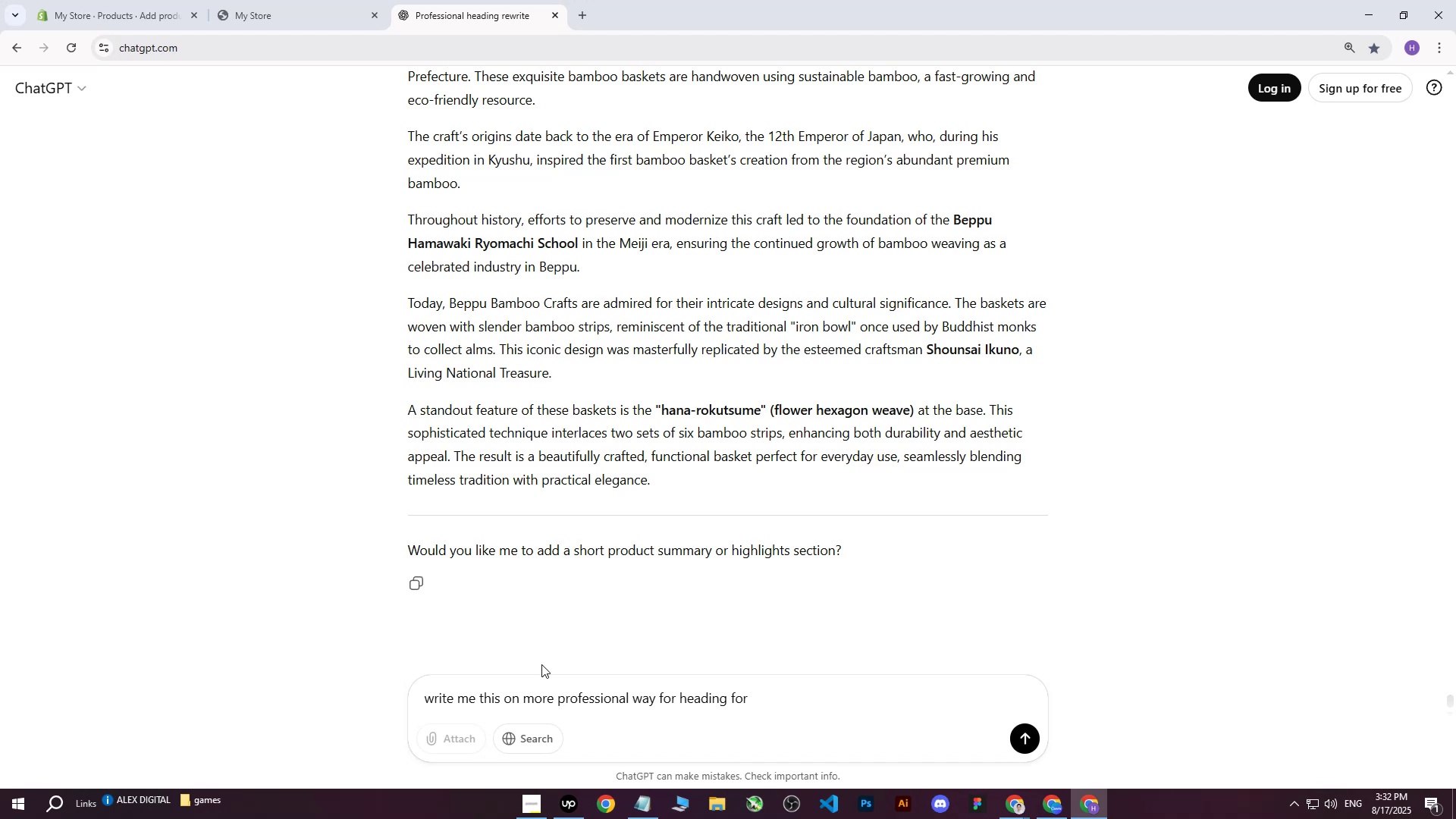 
wait(10.87)
 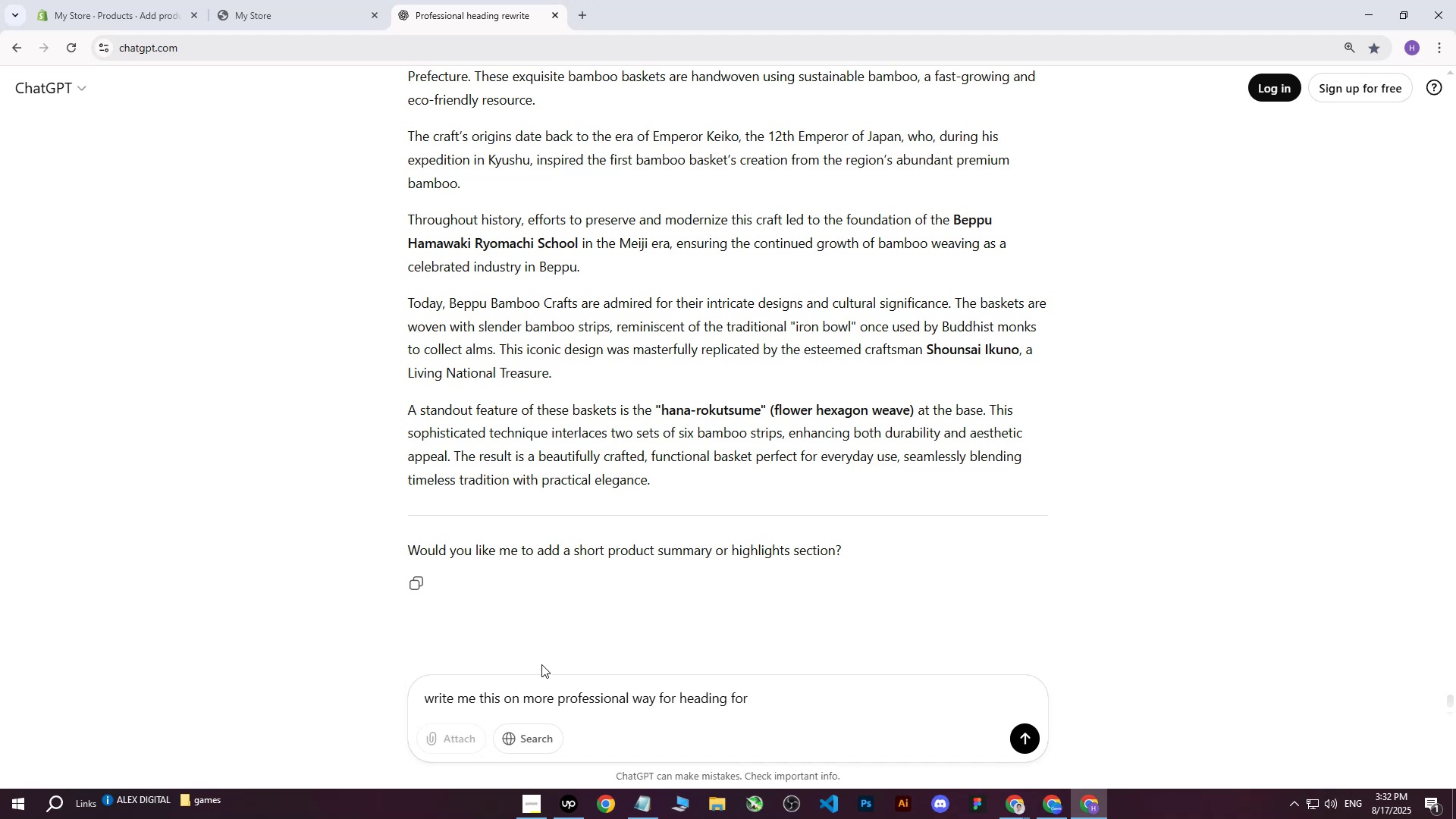 
type(shopify b)
key(Backspace)
type(Baom)
key(Backspace)
key(Backspace)
key(Backspace)
key(Backspace)
type(so)
key(Backspace)
type(tore : )
 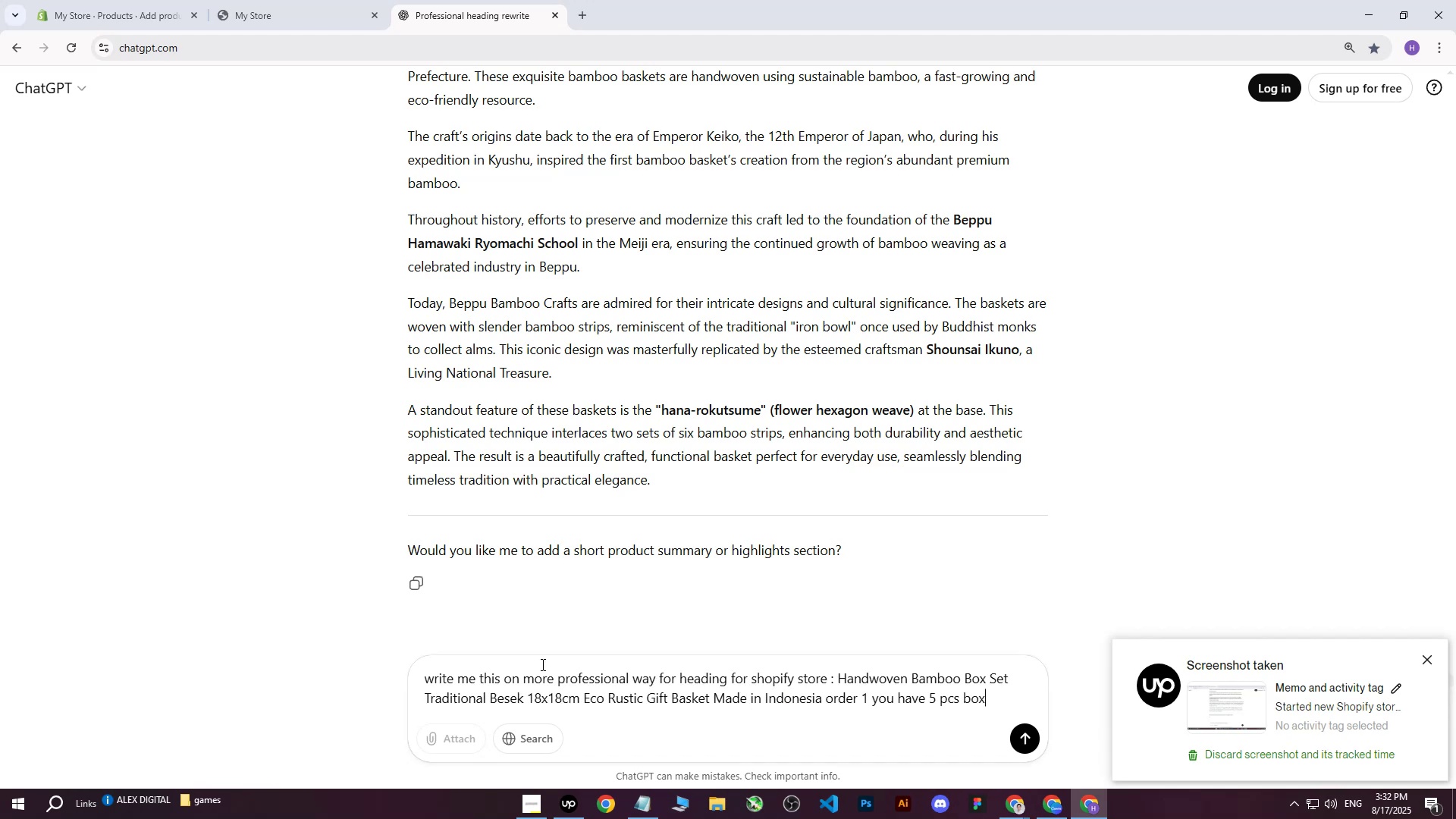 
key(Control+V)
 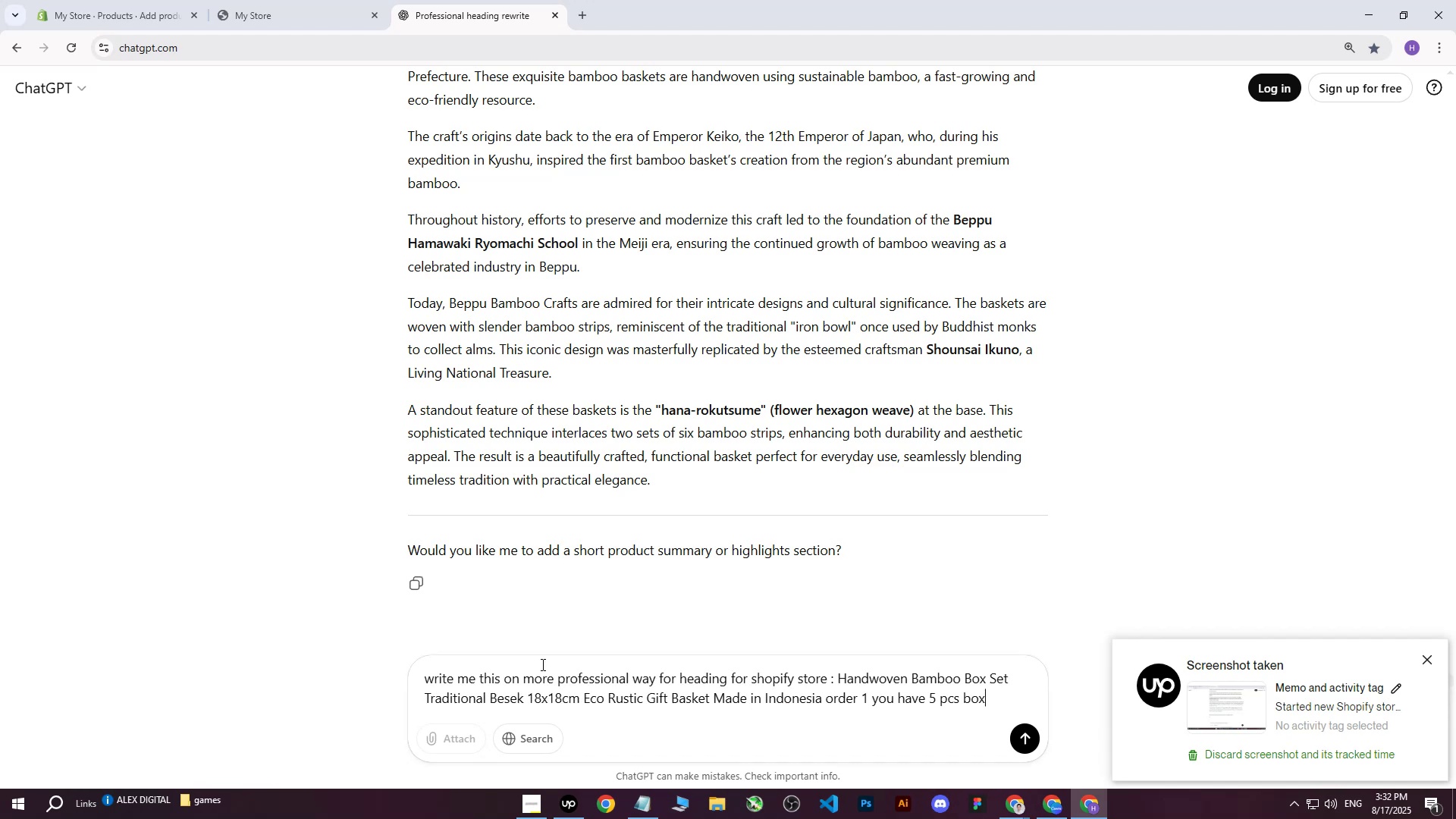 
key(Enter)
 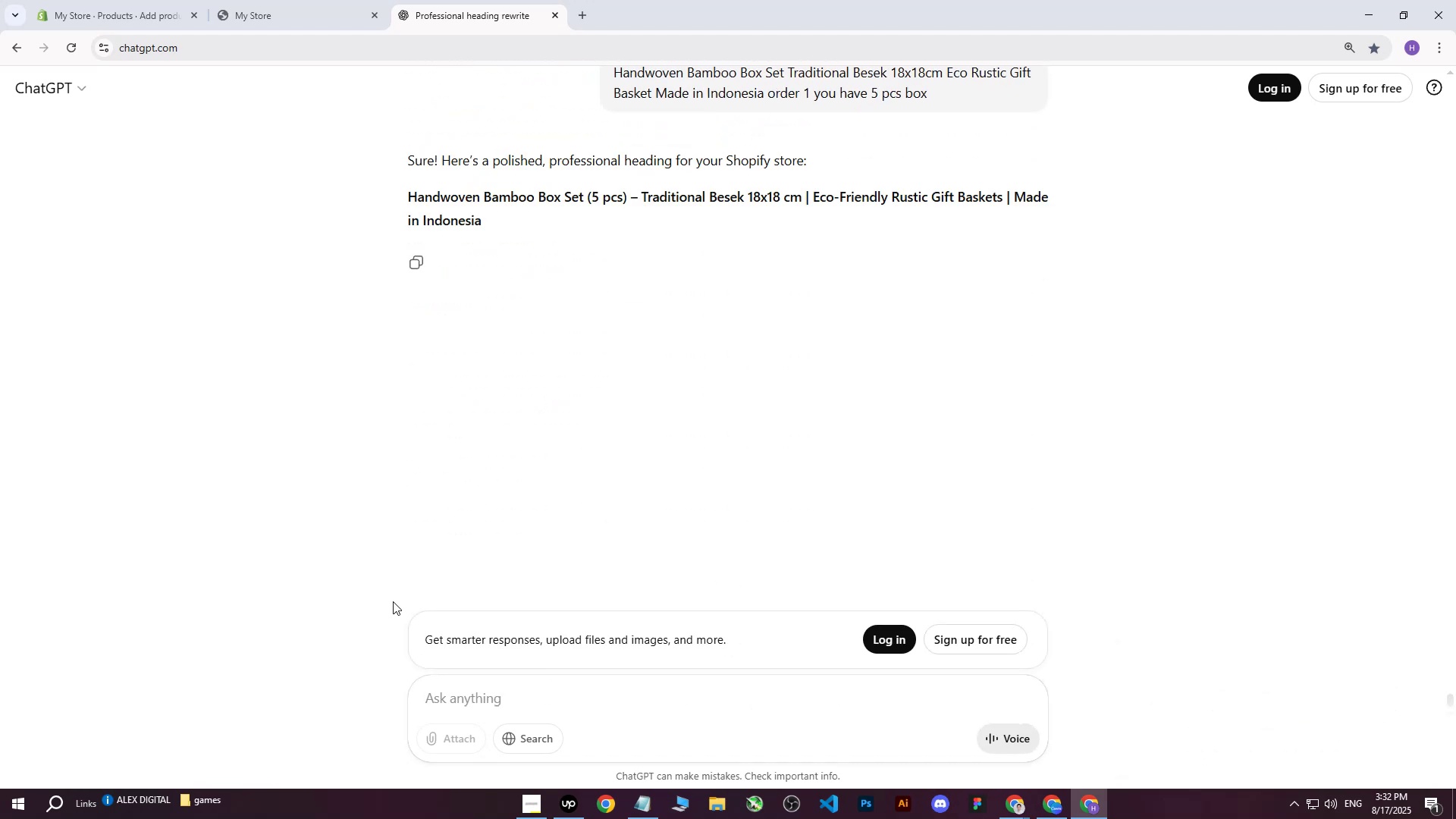 
wait(5.82)
 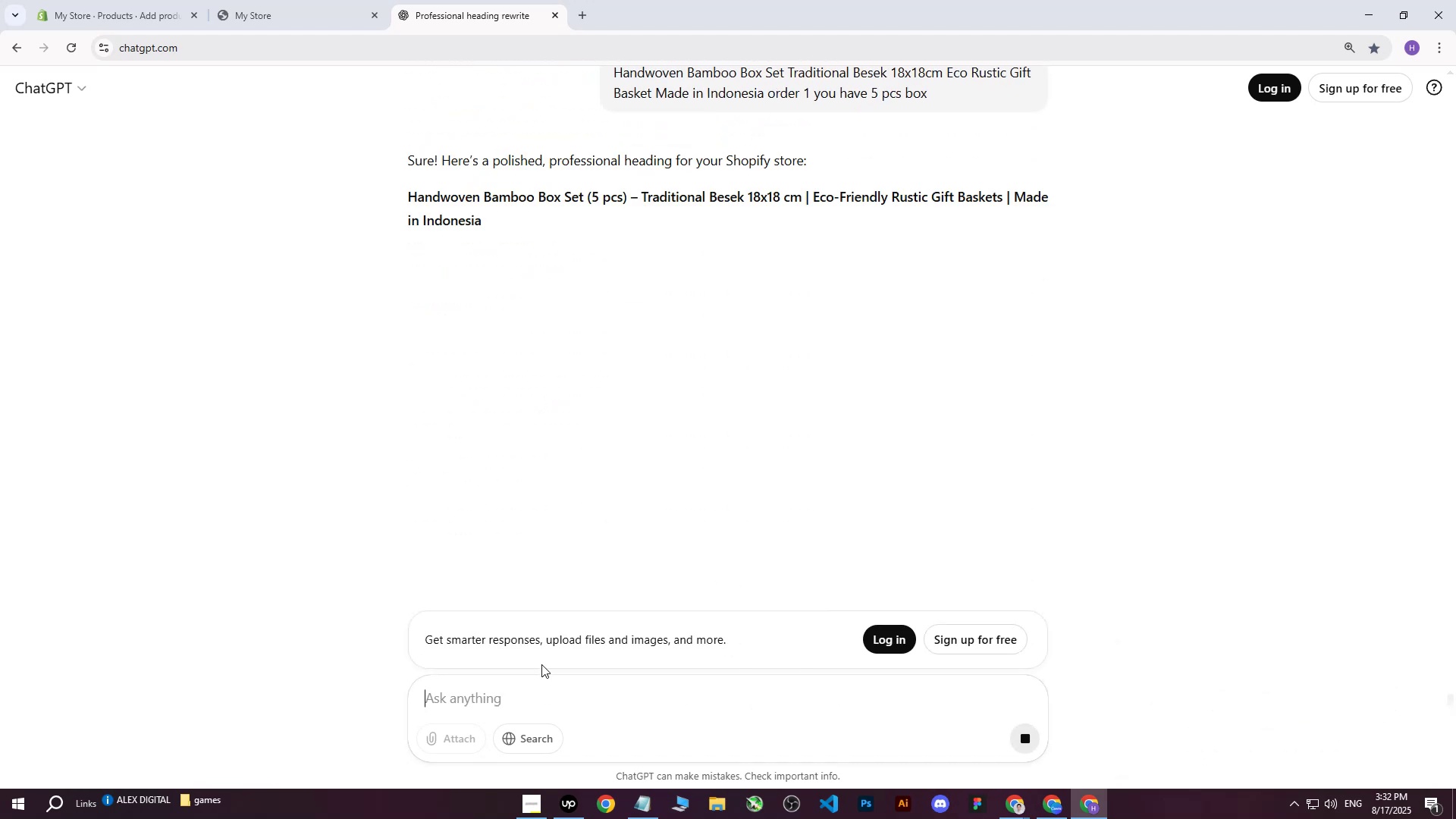 
scroll: coordinate [645, 499], scroll_direction: up, amount: 2.0
 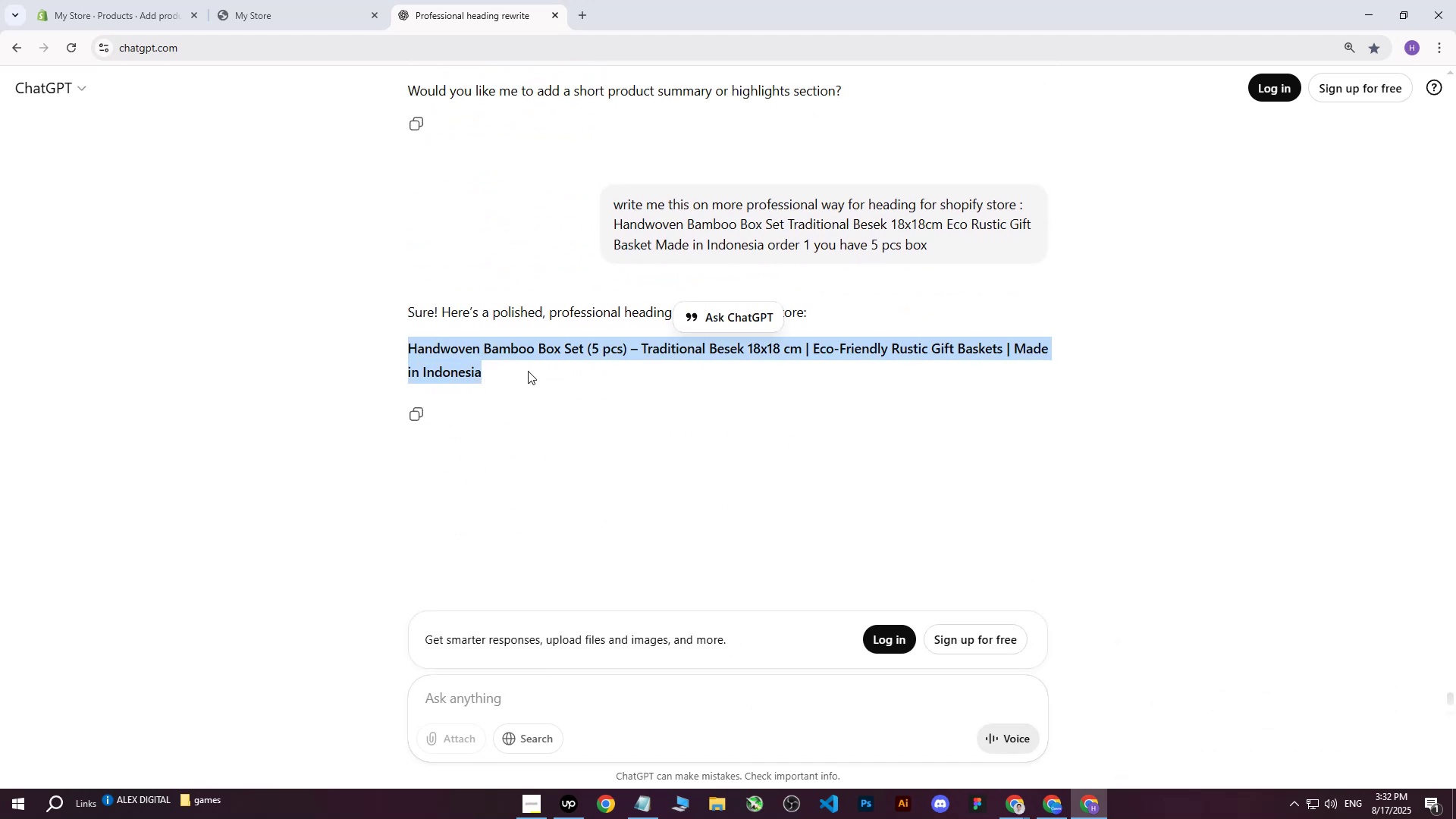 
key(Control+C)
 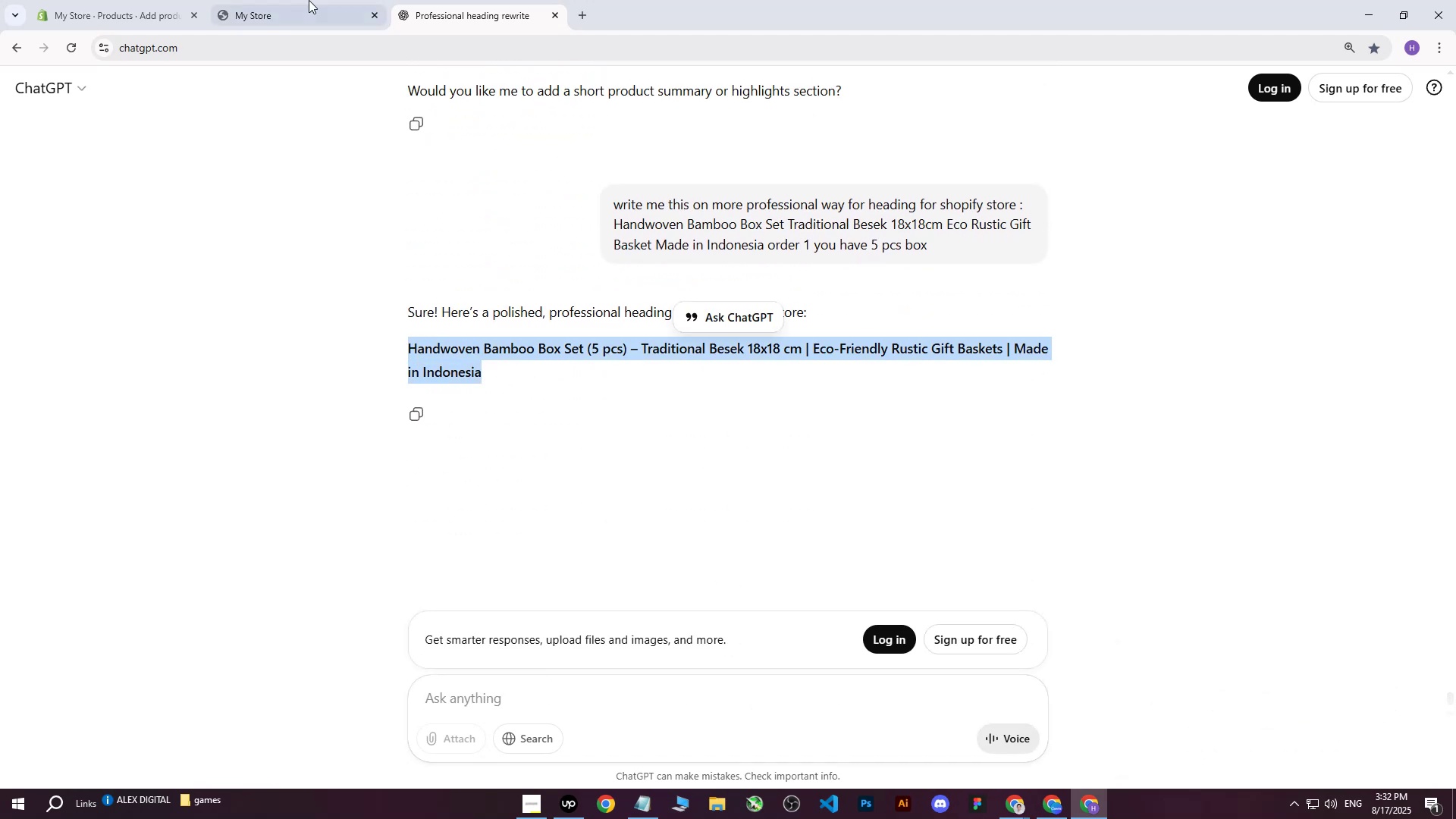 
left_click([287, 0])
 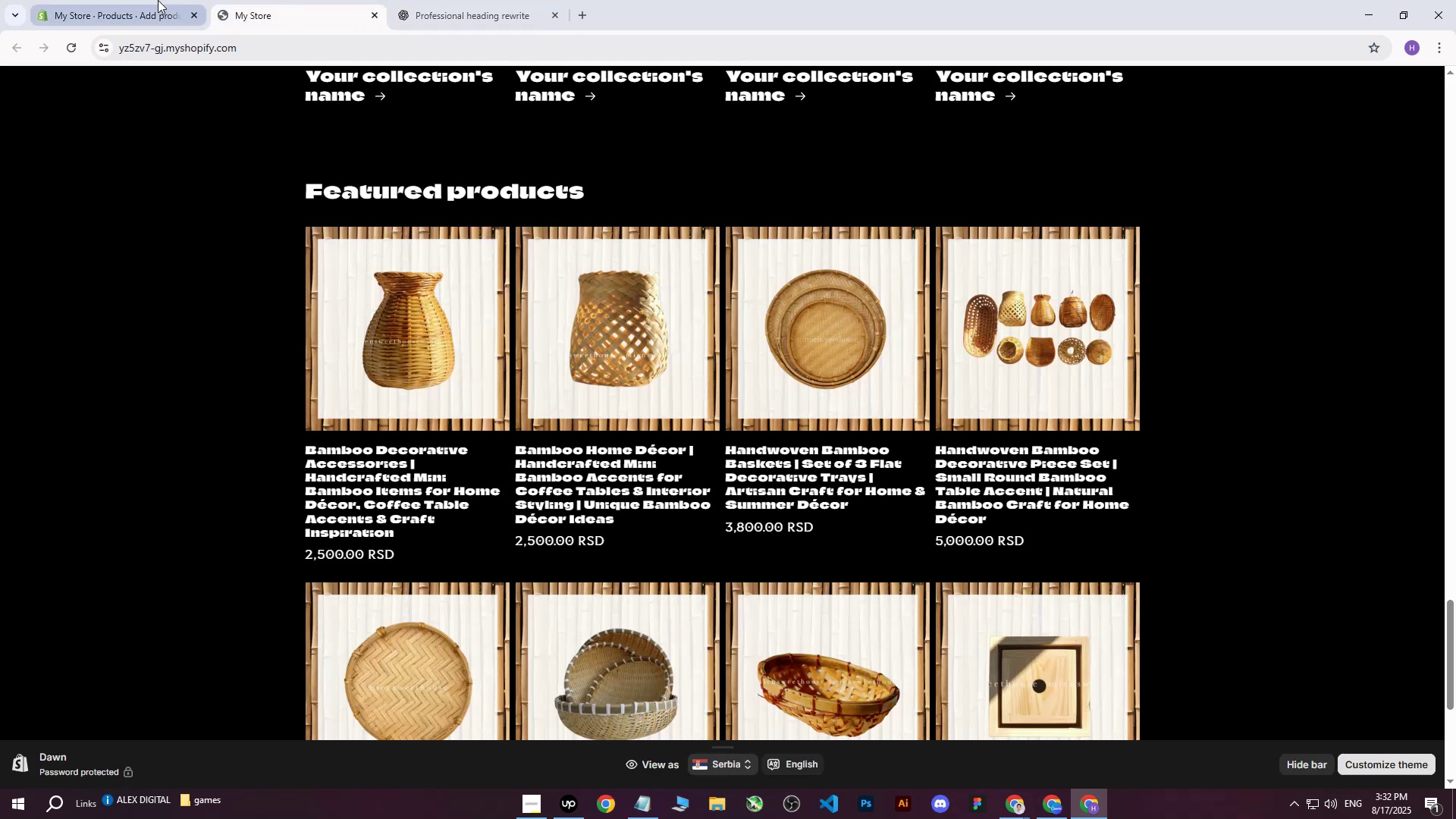 
left_click([157, 0])
 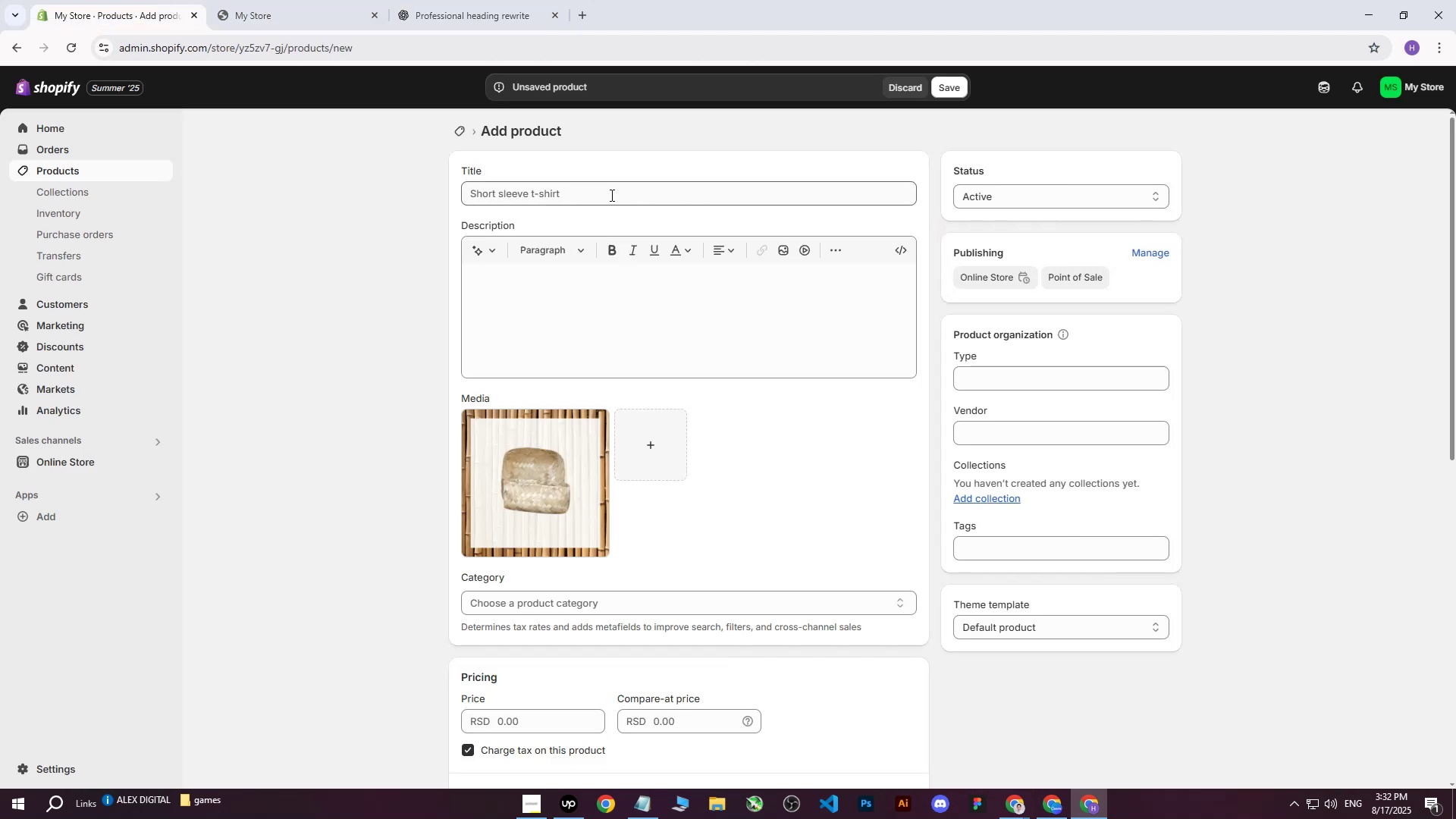 
left_click([604, 183])
 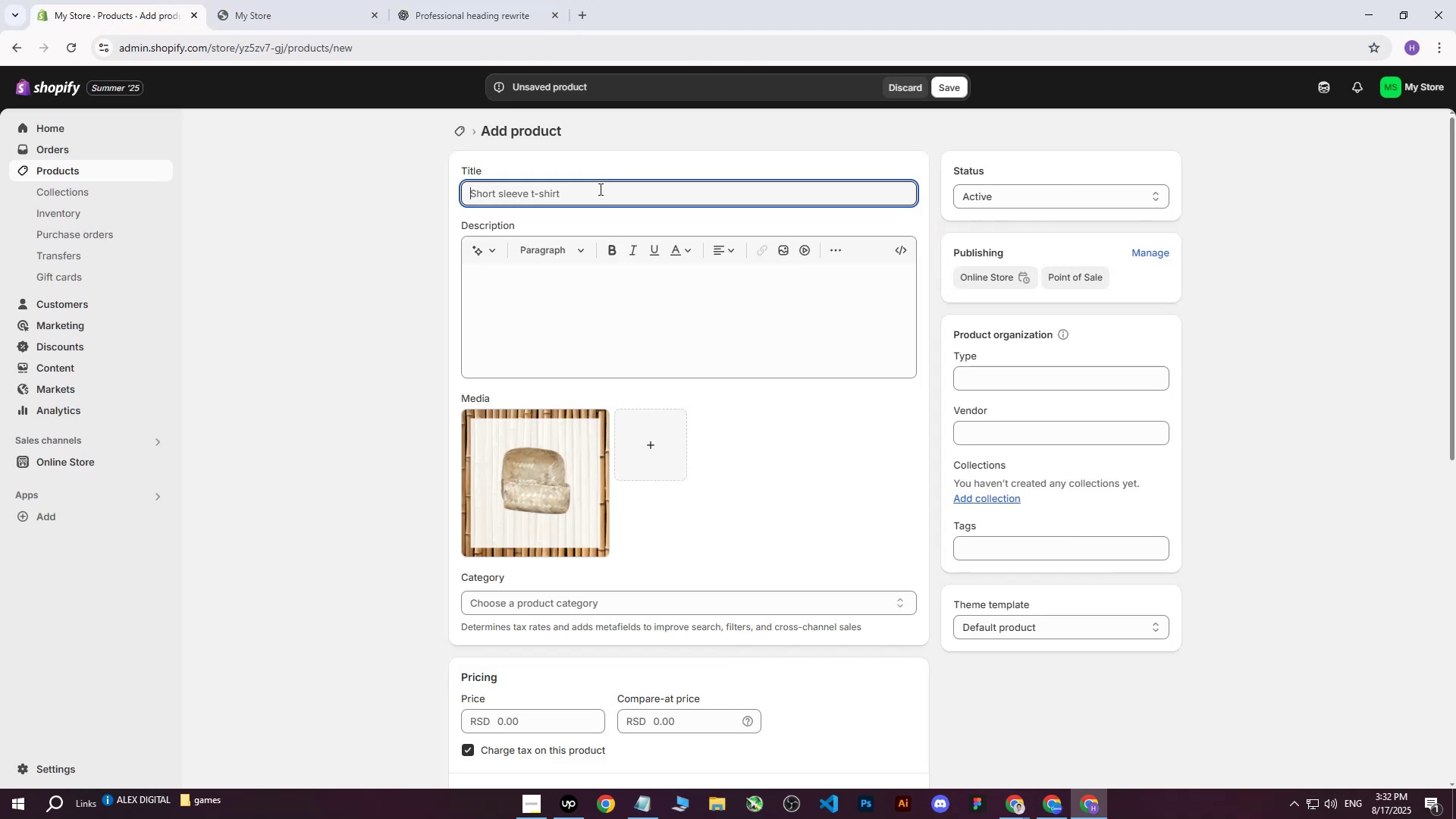 
key(Control+V)
 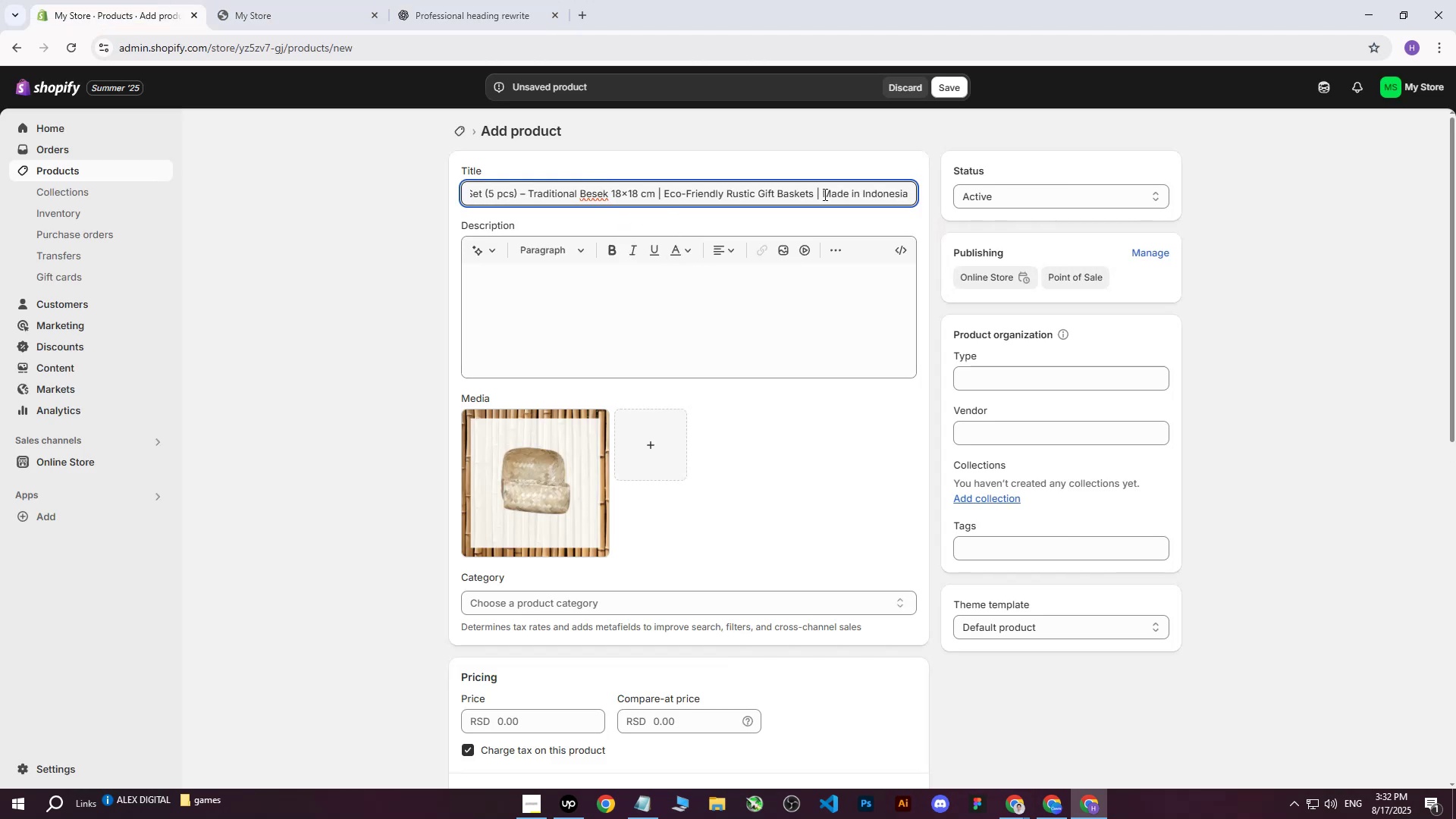 
wait(6.53)
 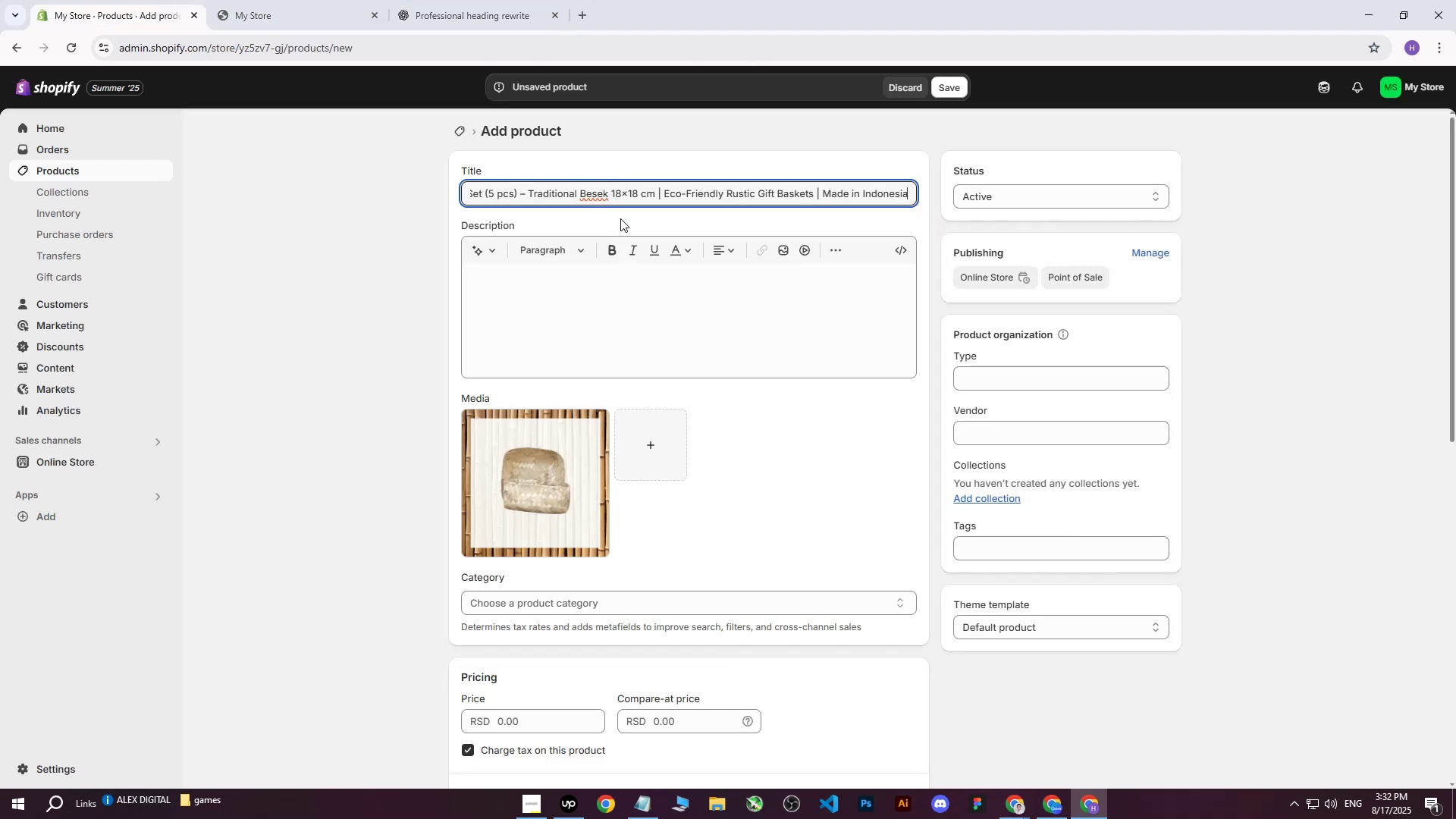 
key(Backspace)
 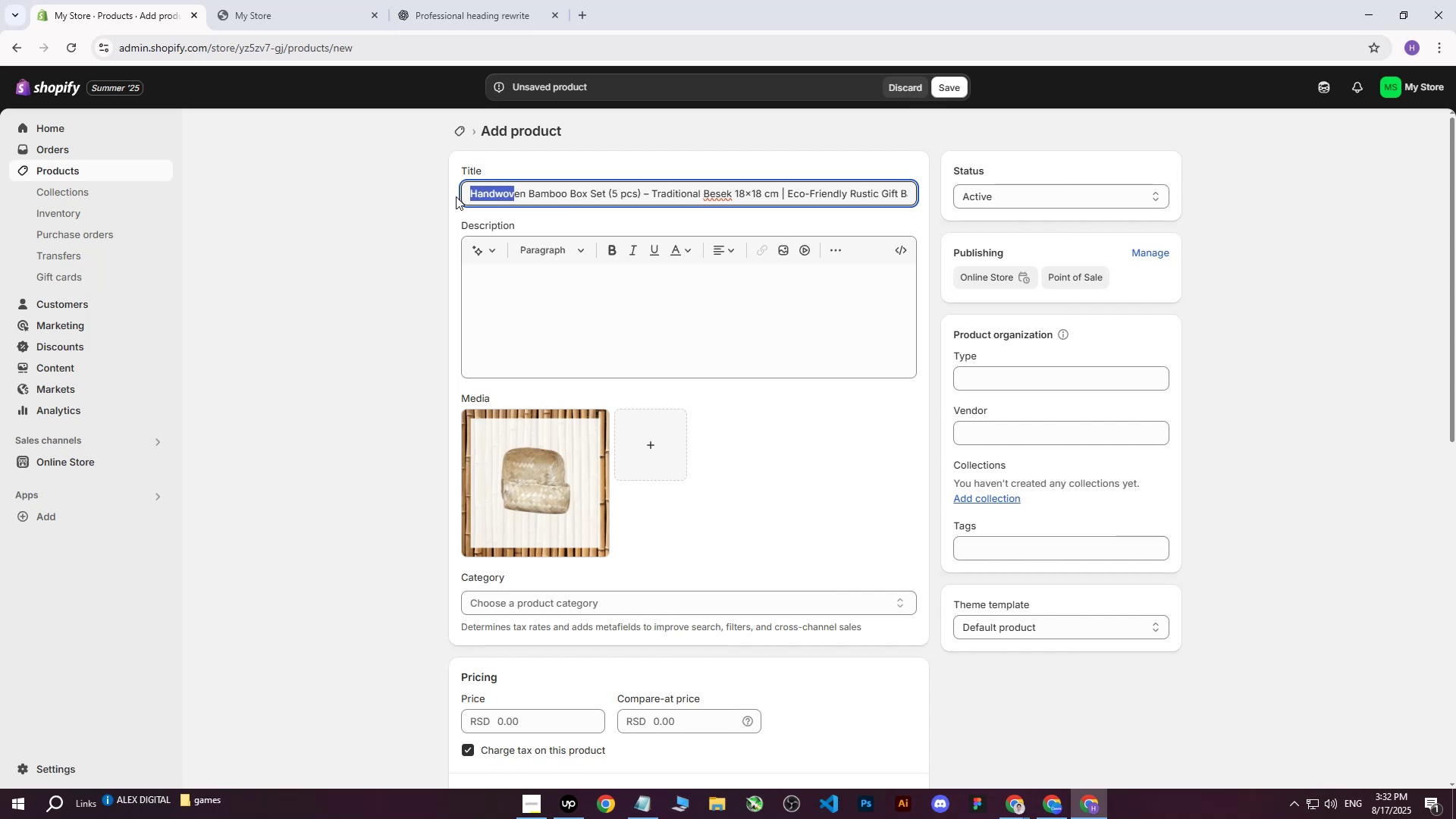 
left_click([417, 268])
 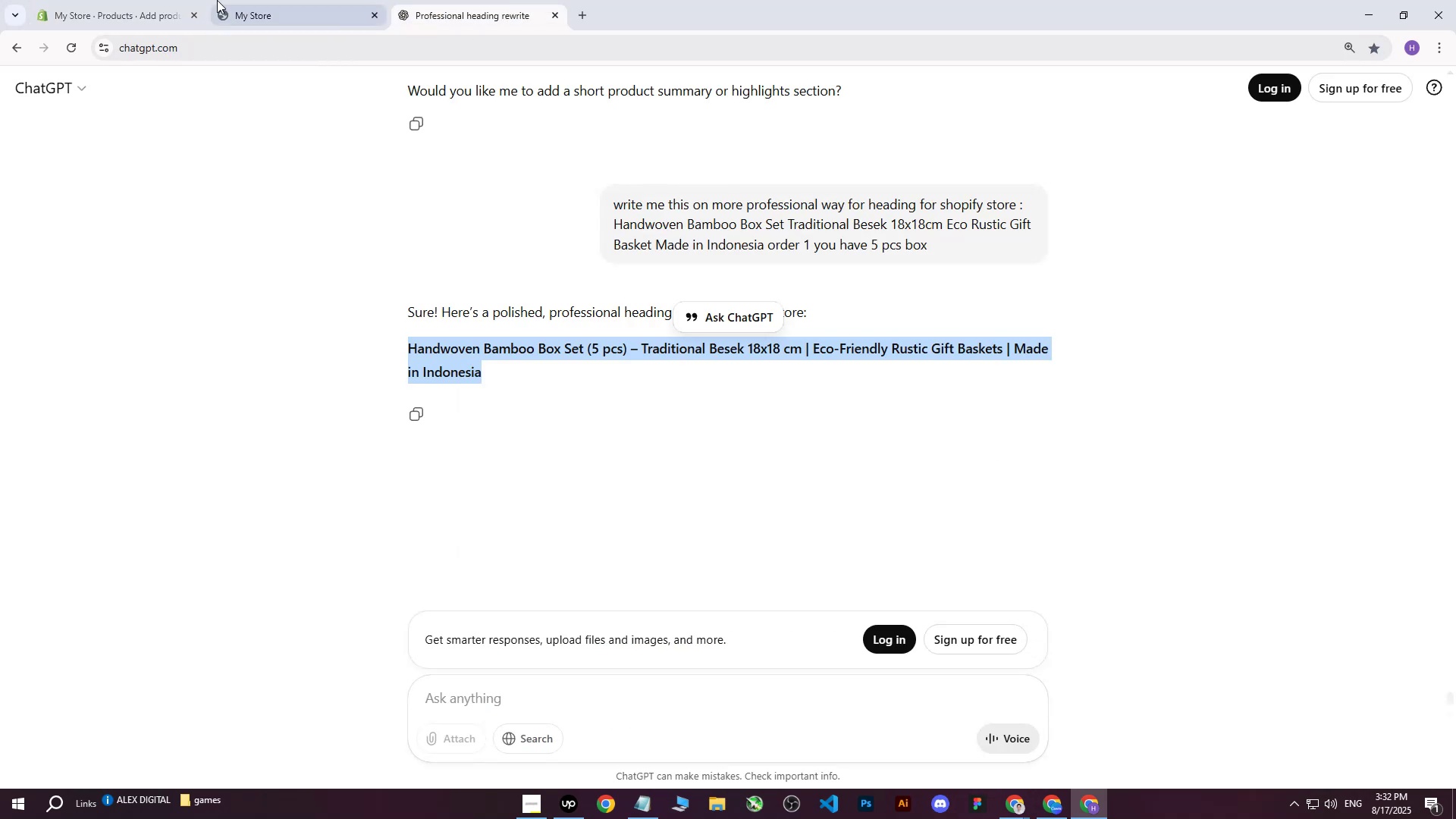 
double_click([136, 0])
 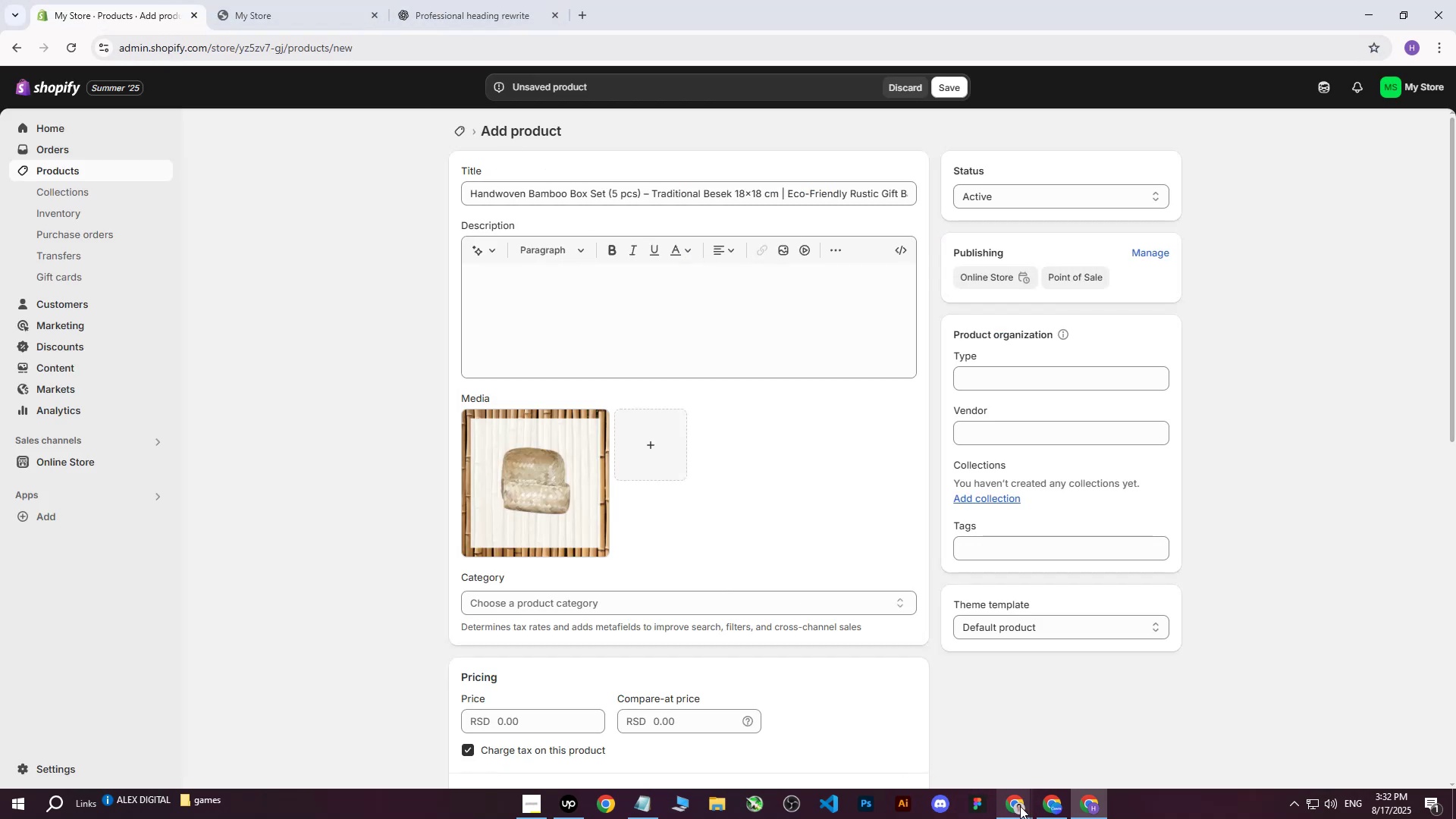 
double_click([969, 758])
 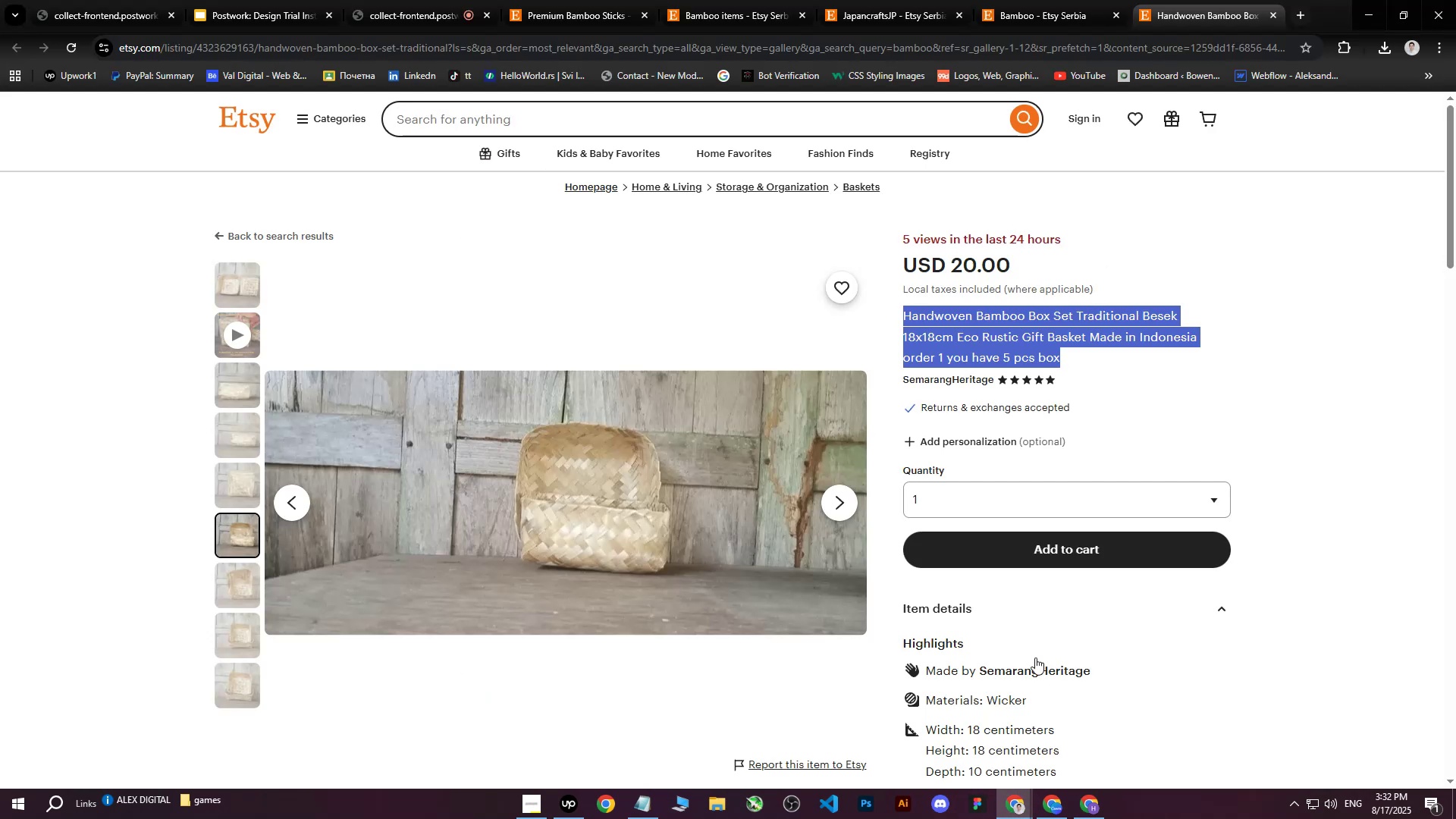 
scroll: coordinate [1163, 446], scroll_direction: down, amount: 6.0
 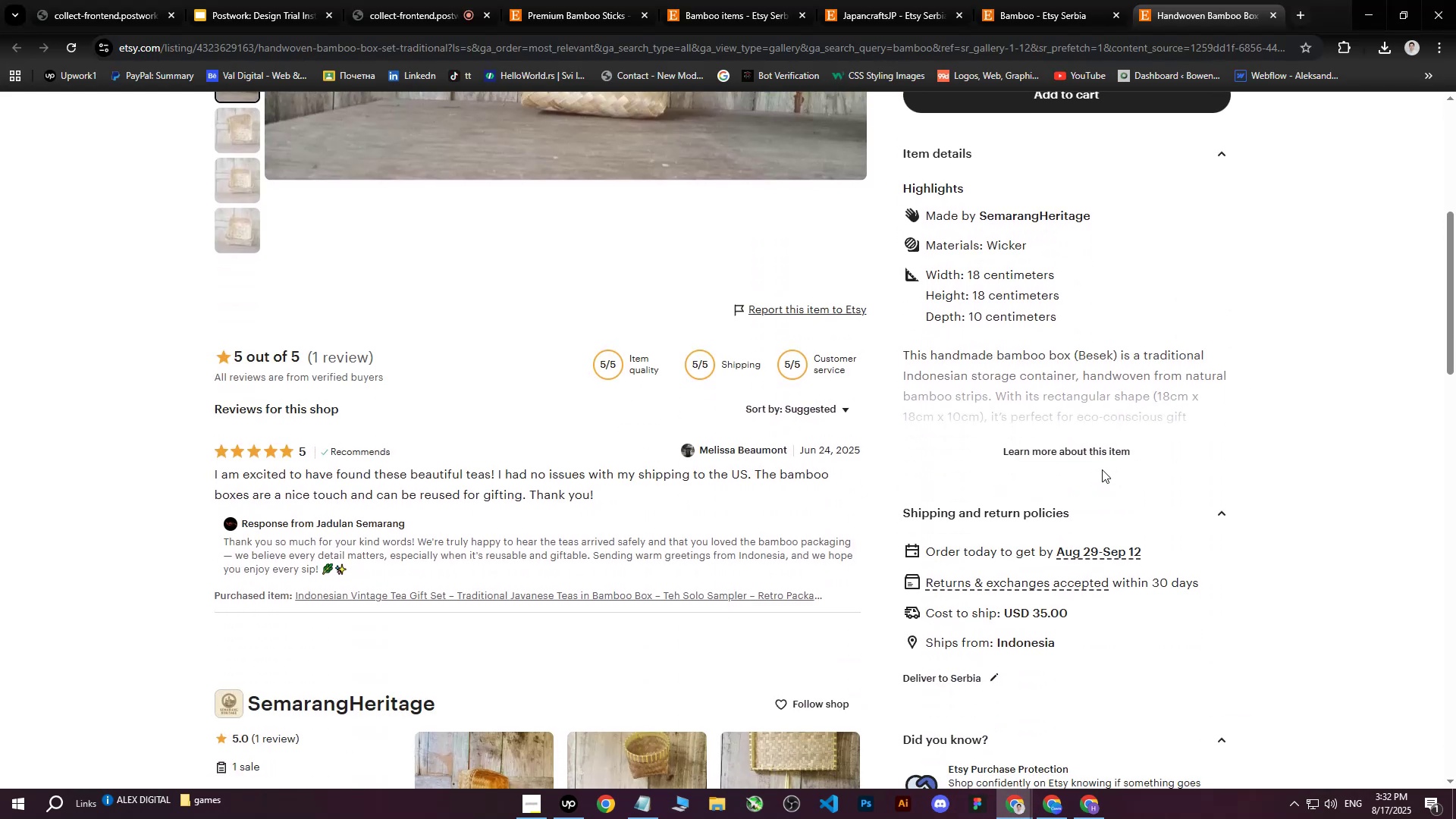 
left_click([1094, 460])
 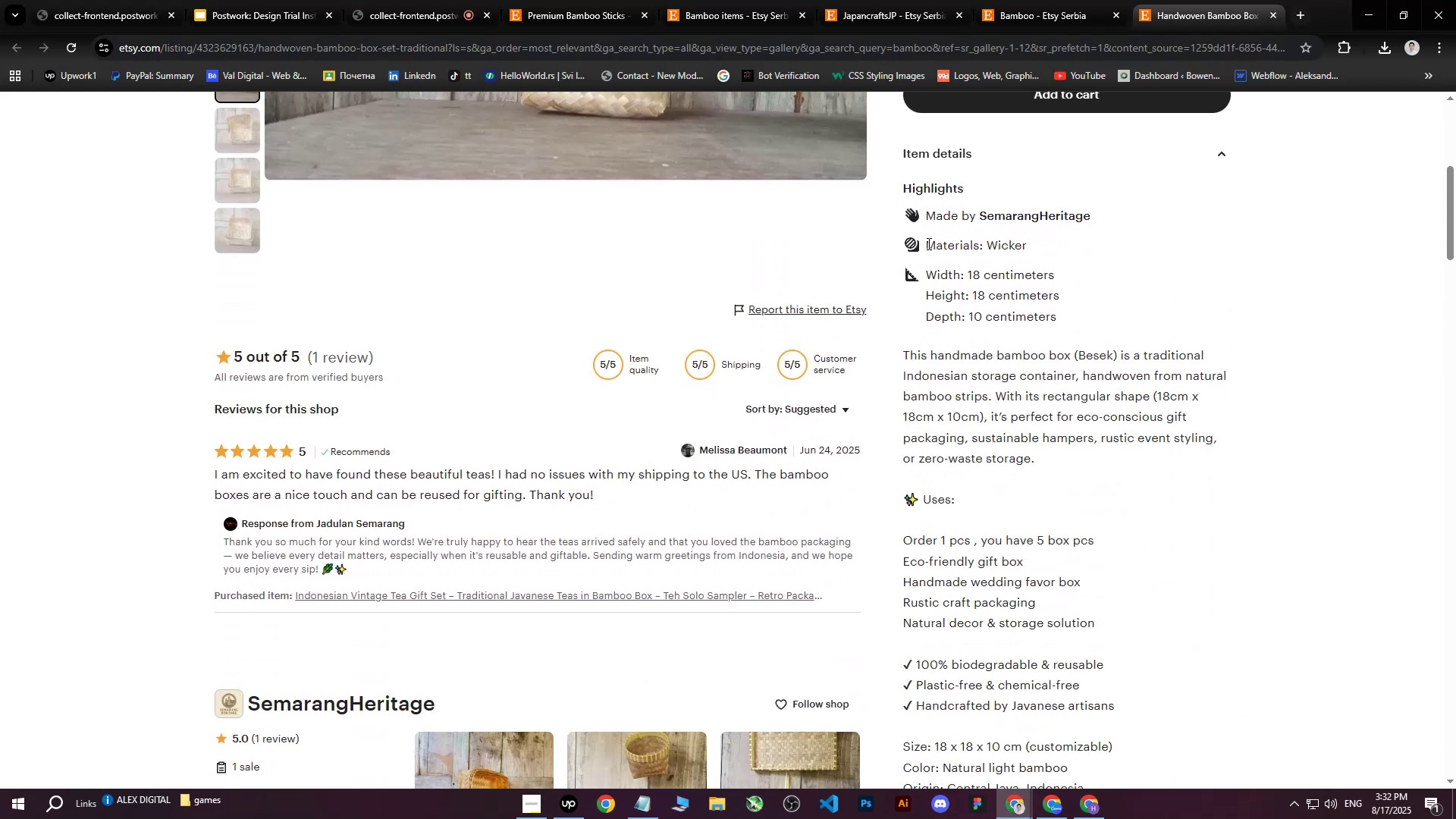 
scroll: coordinate [1086, 502], scroll_direction: down, amount: 8.0
 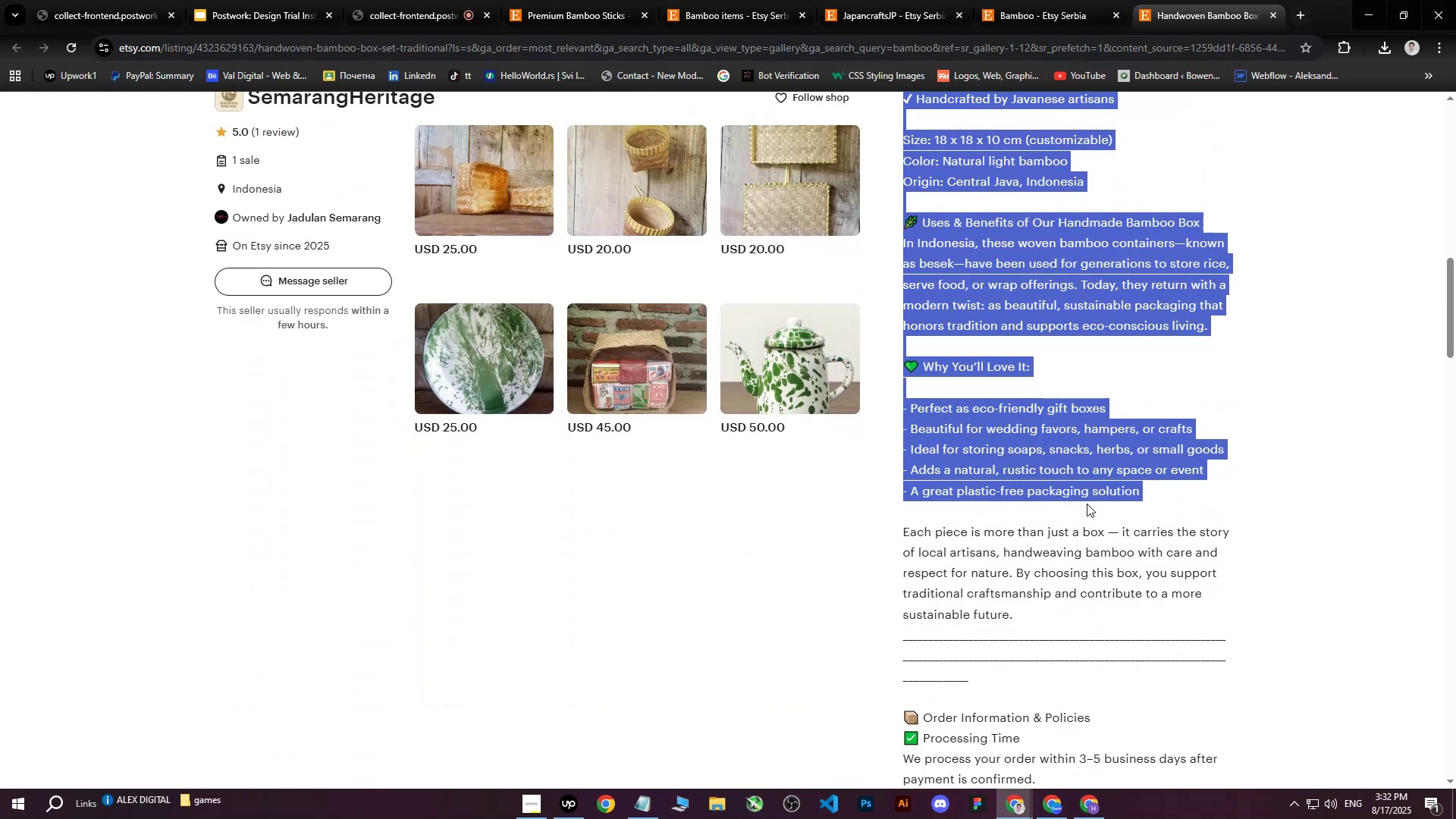 
scroll: coordinate [1087, 504], scroll_direction: up, amount: 1.0
 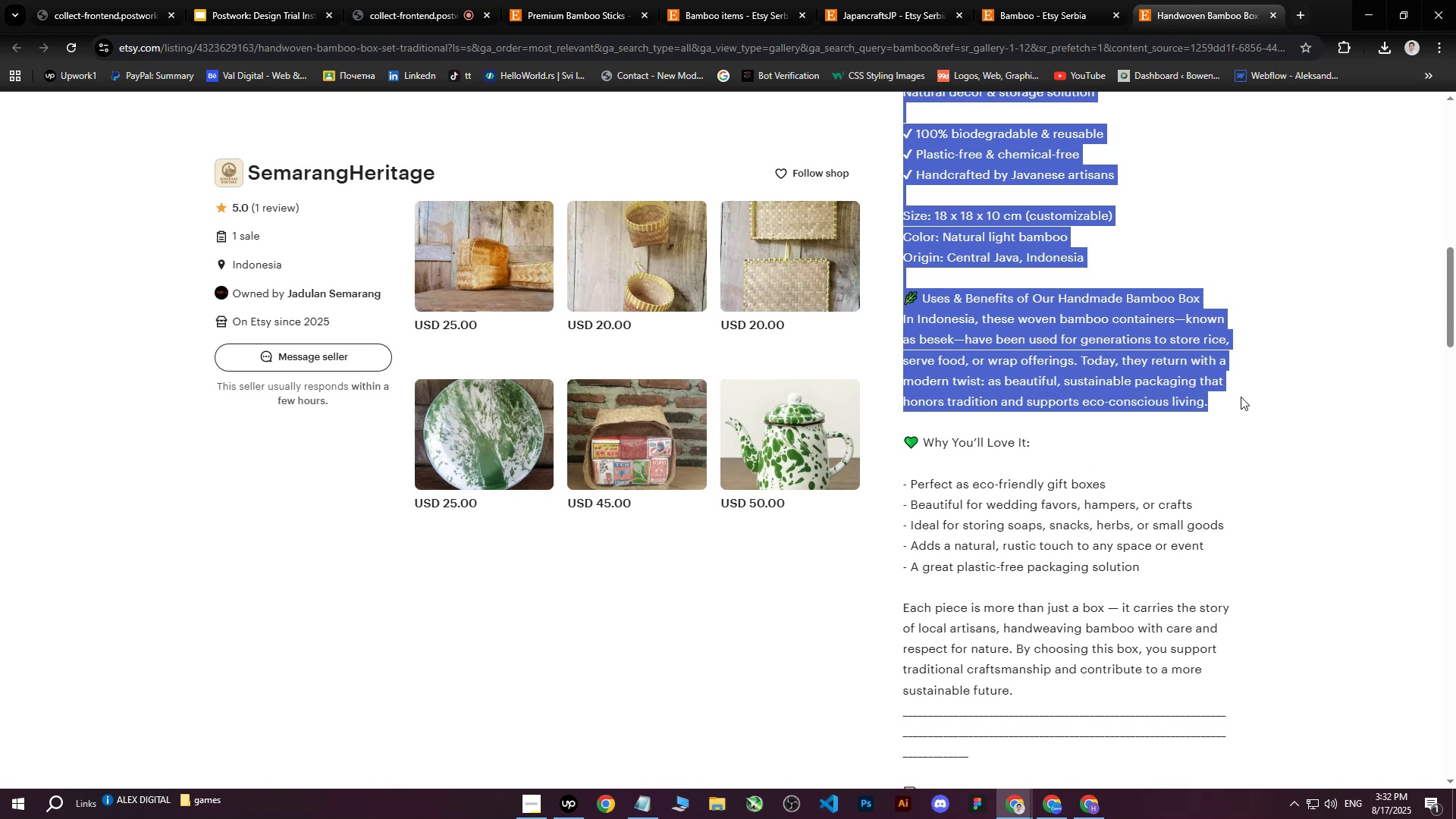 
key(Control+ControlLeft)
 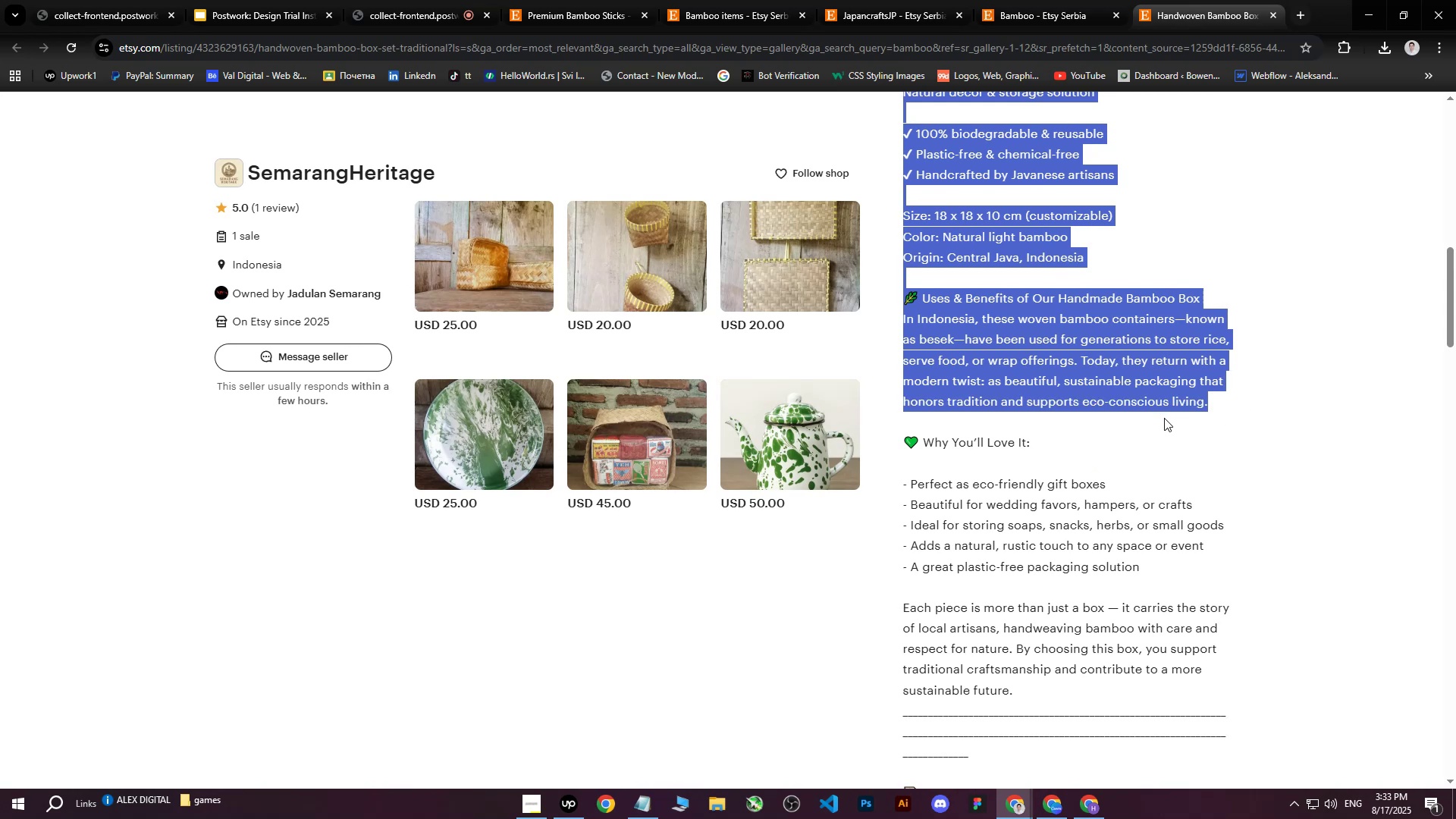 
scroll: coordinate [1031, 316], scroll_direction: up, amount: 7.0
 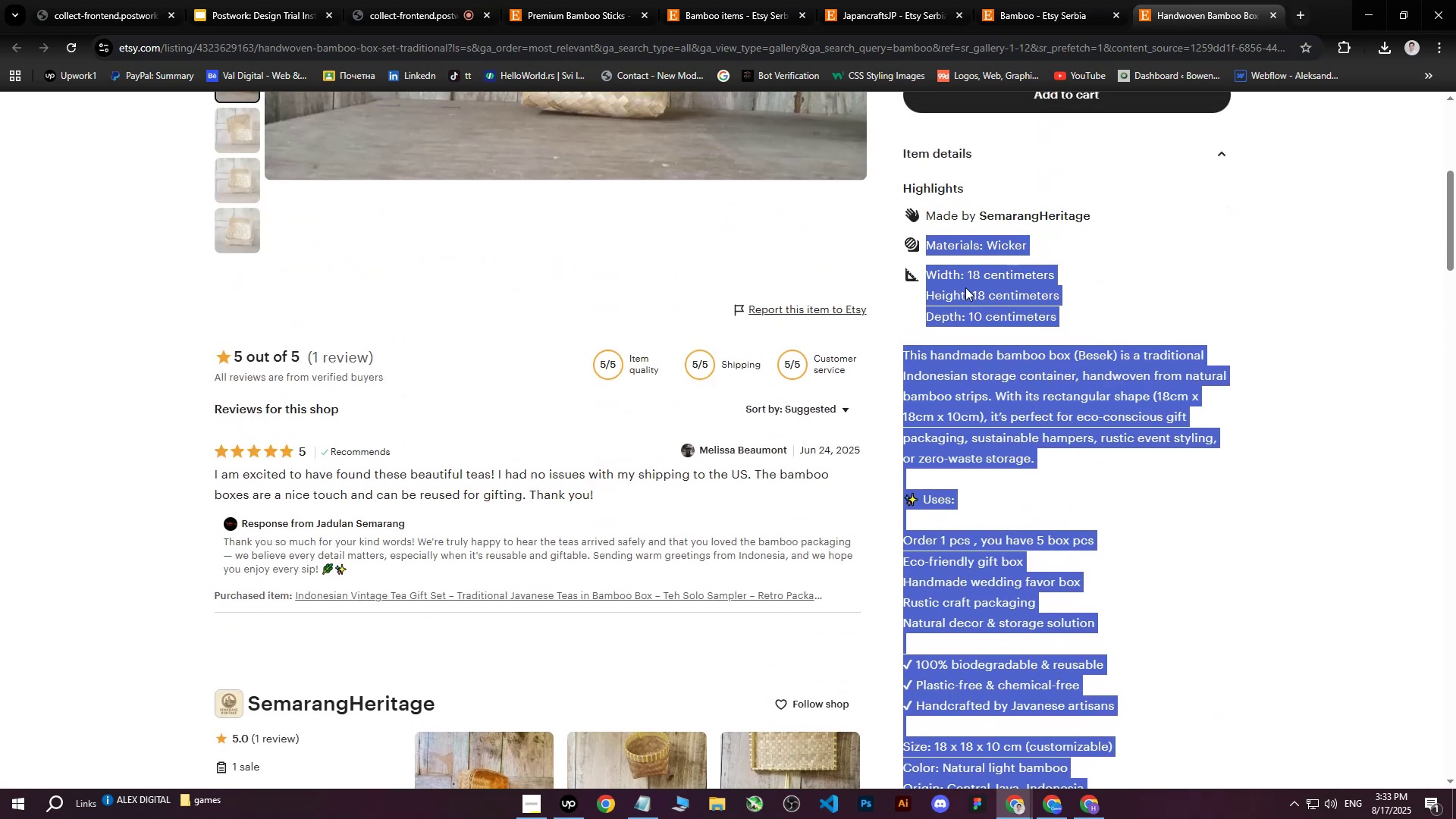 
double_click([929, 259])
 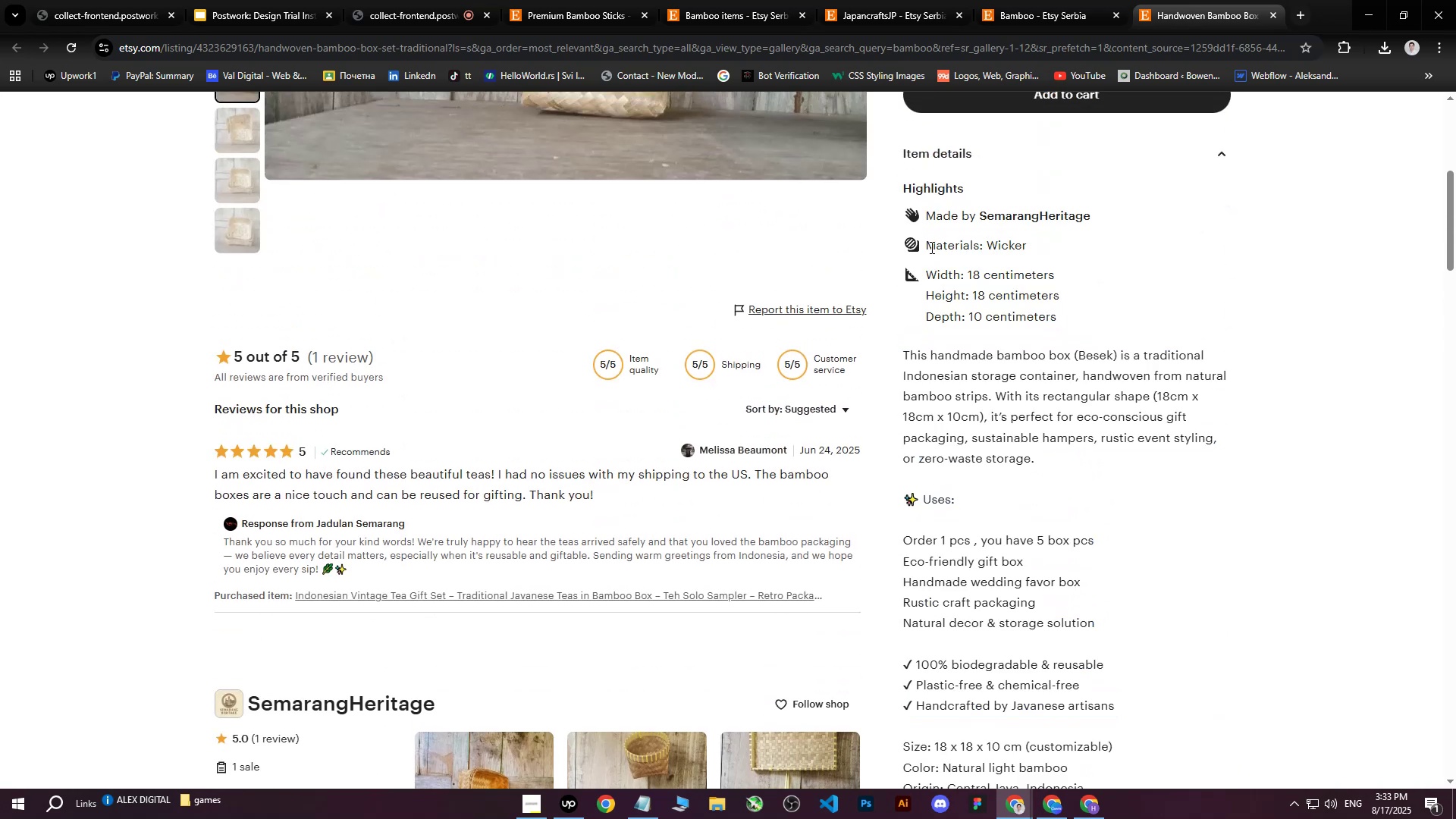 
scroll: coordinate [1176, 431], scroll_direction: down, amount: 10.0
 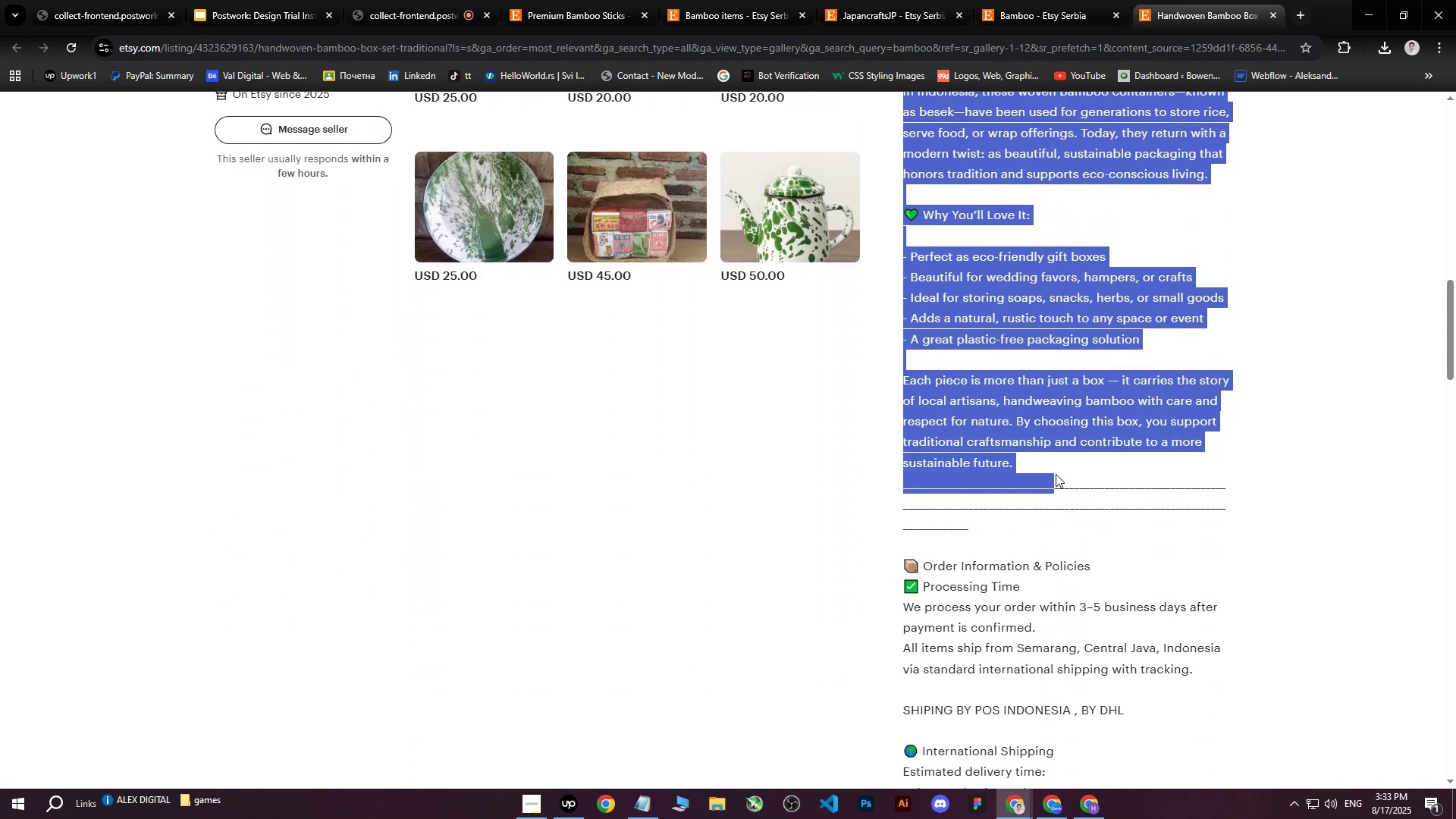 
key(Control+C)
 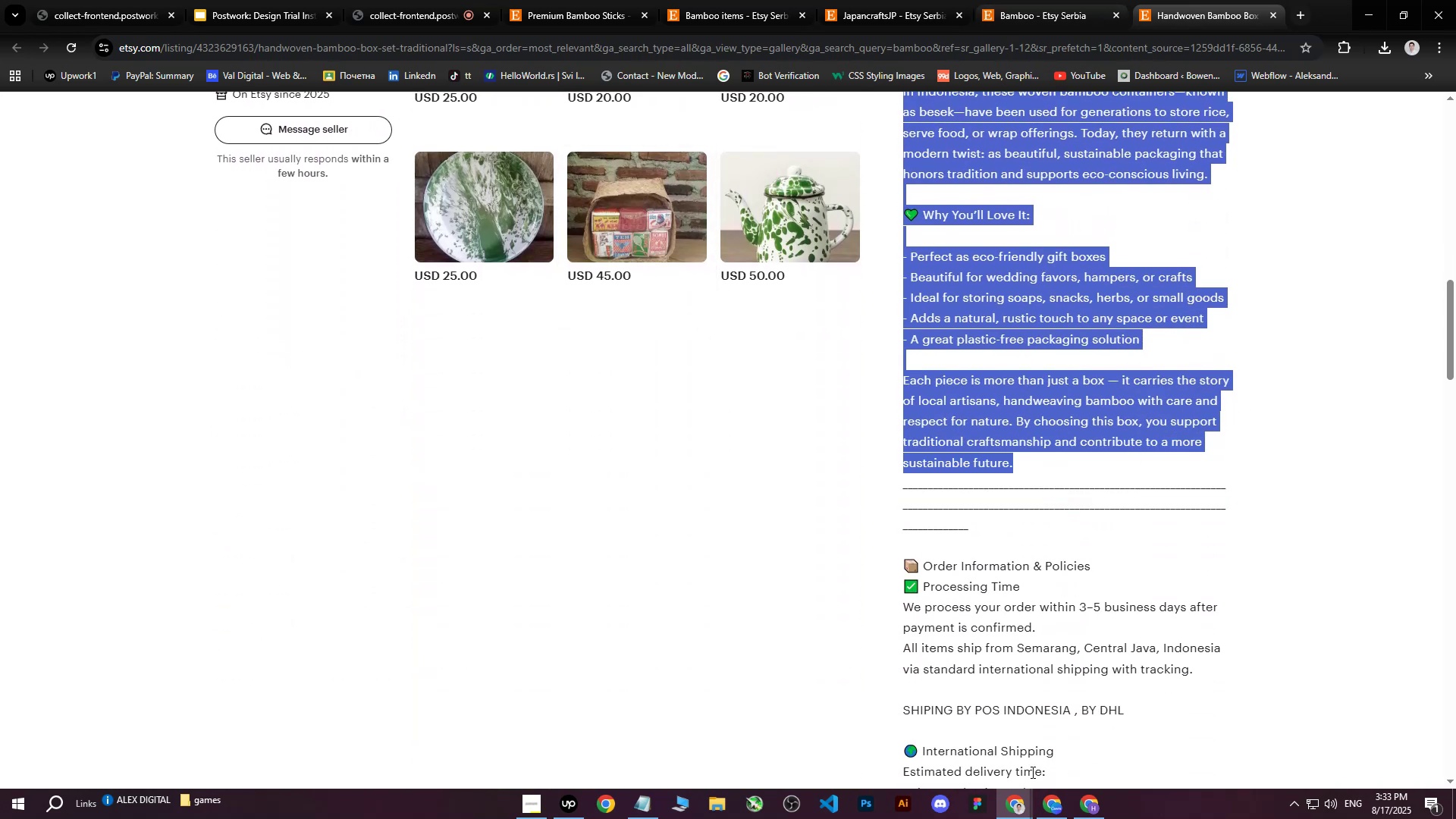 
left_click([1090, 807])
 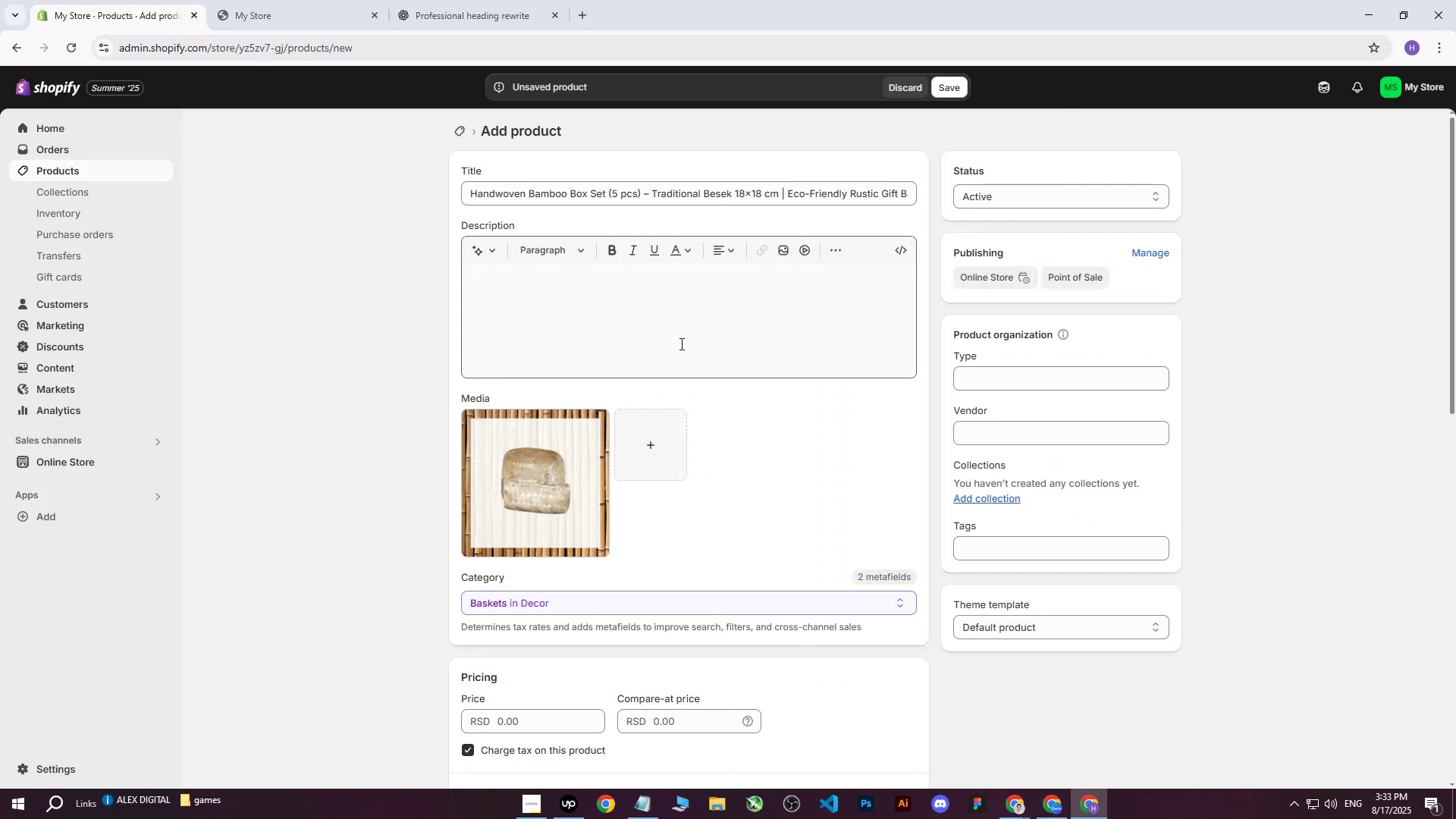 
left_click([492, 0])
 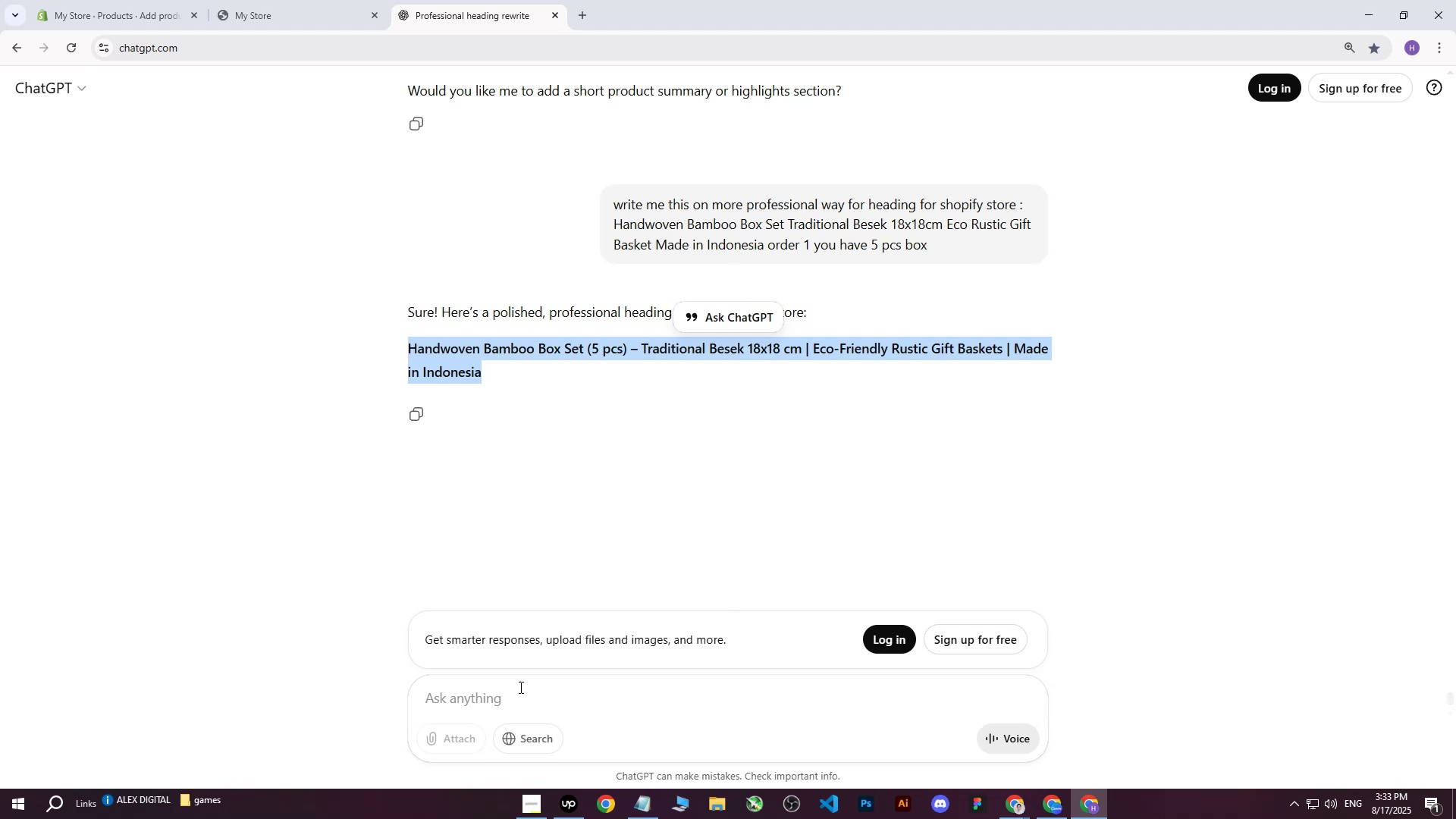 
left_click([509, 704])
 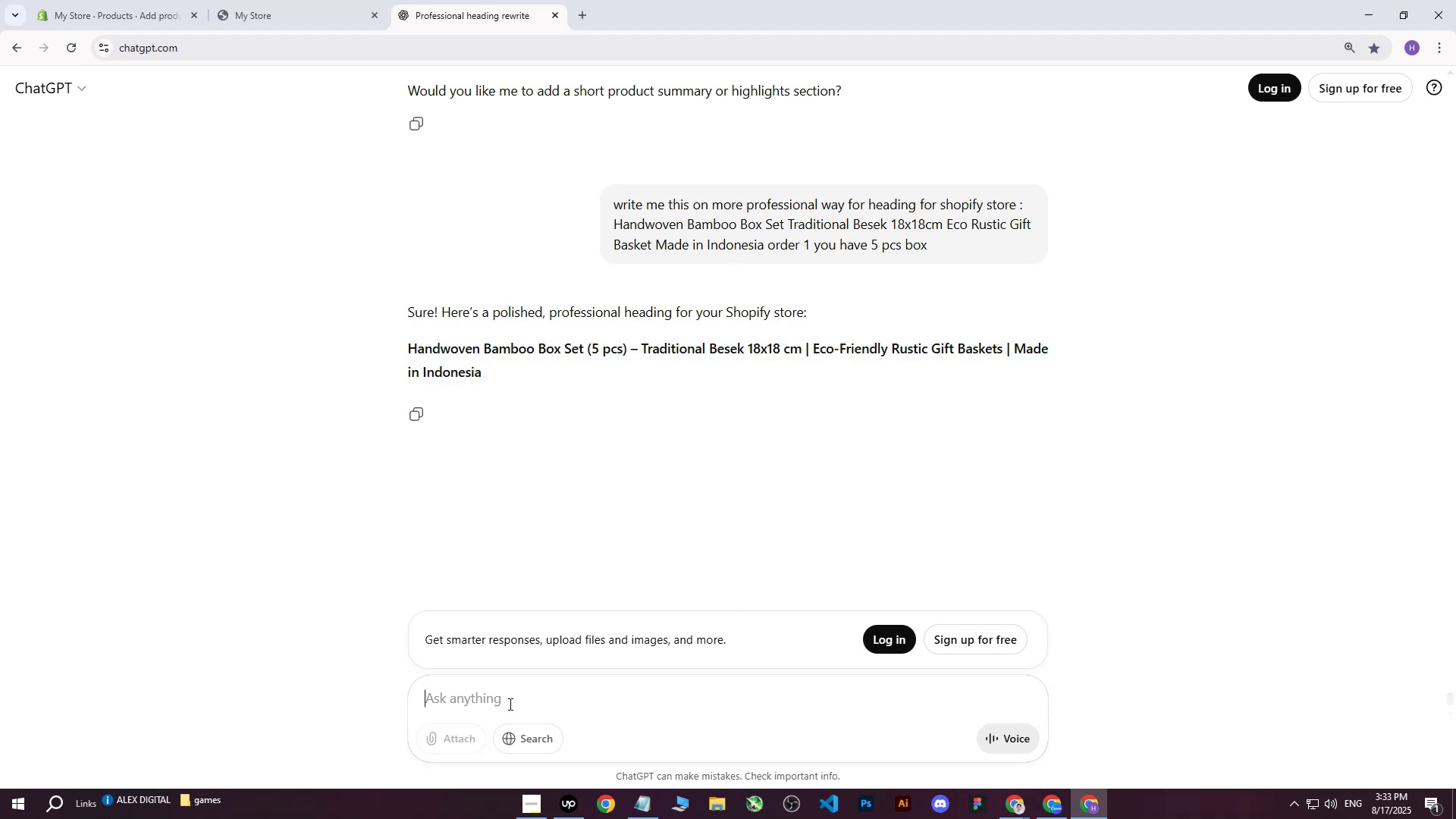 
type(write me this on more professional way : )
 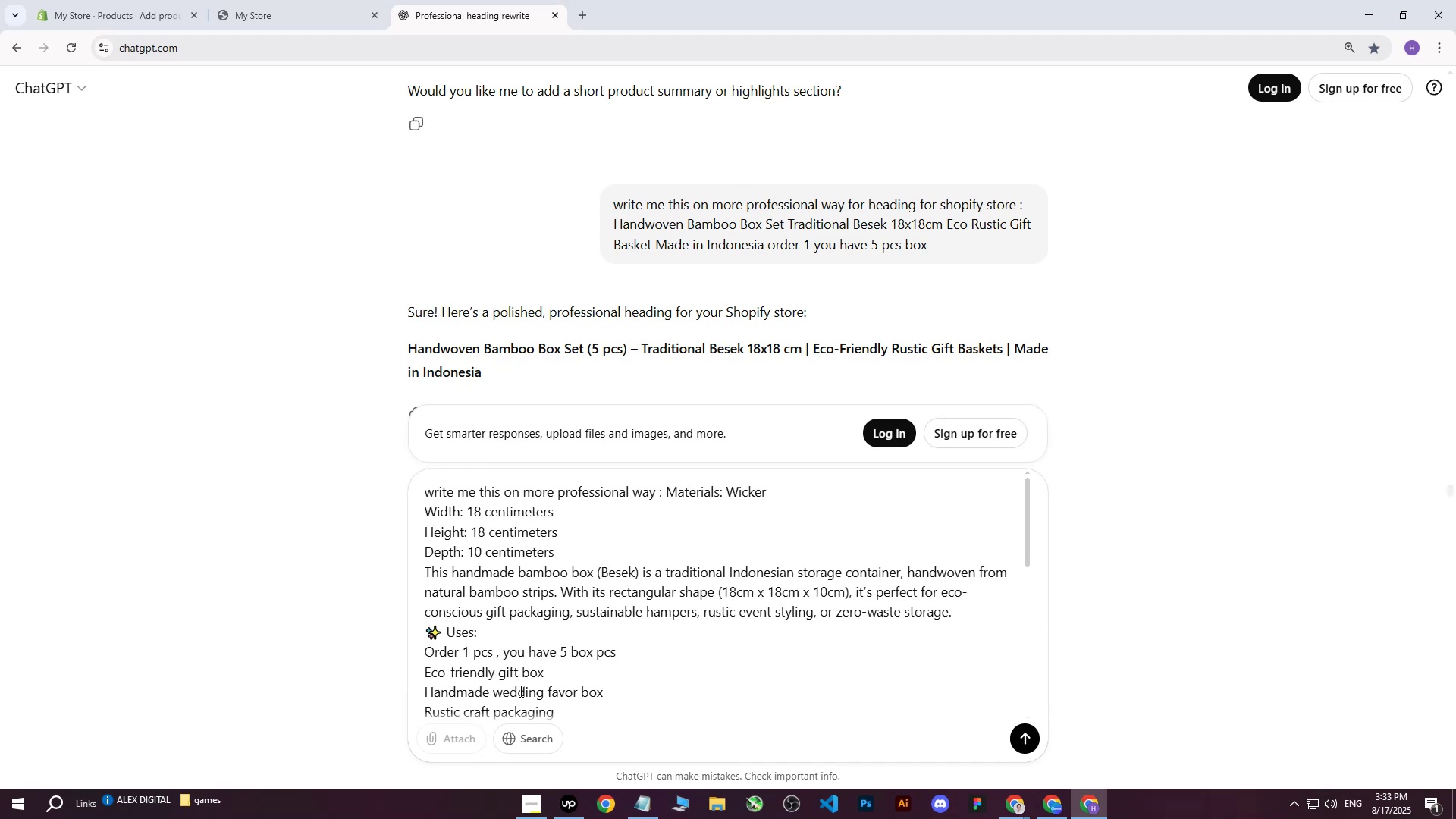 
 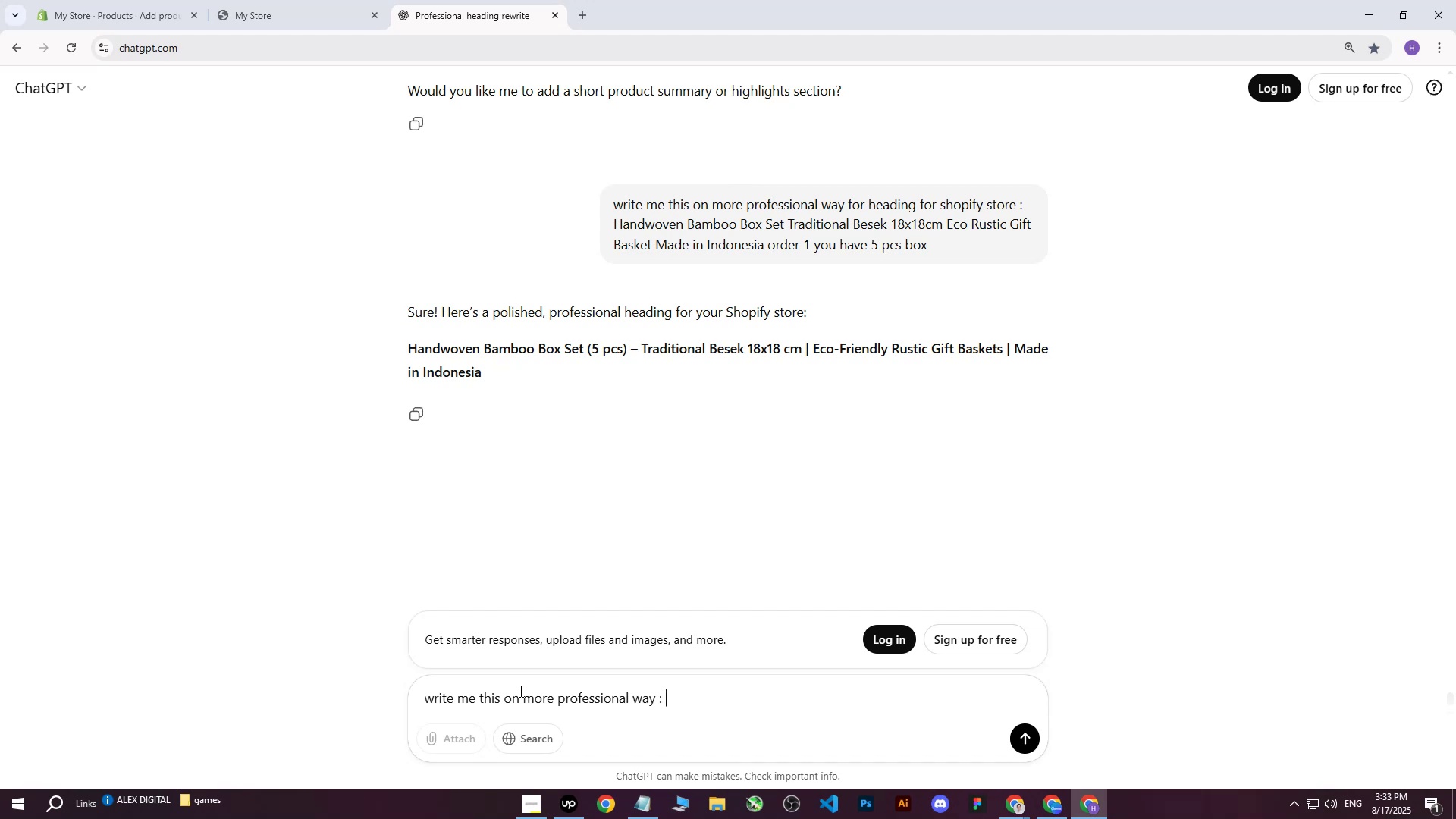 
key(Control+ControlLeft)
 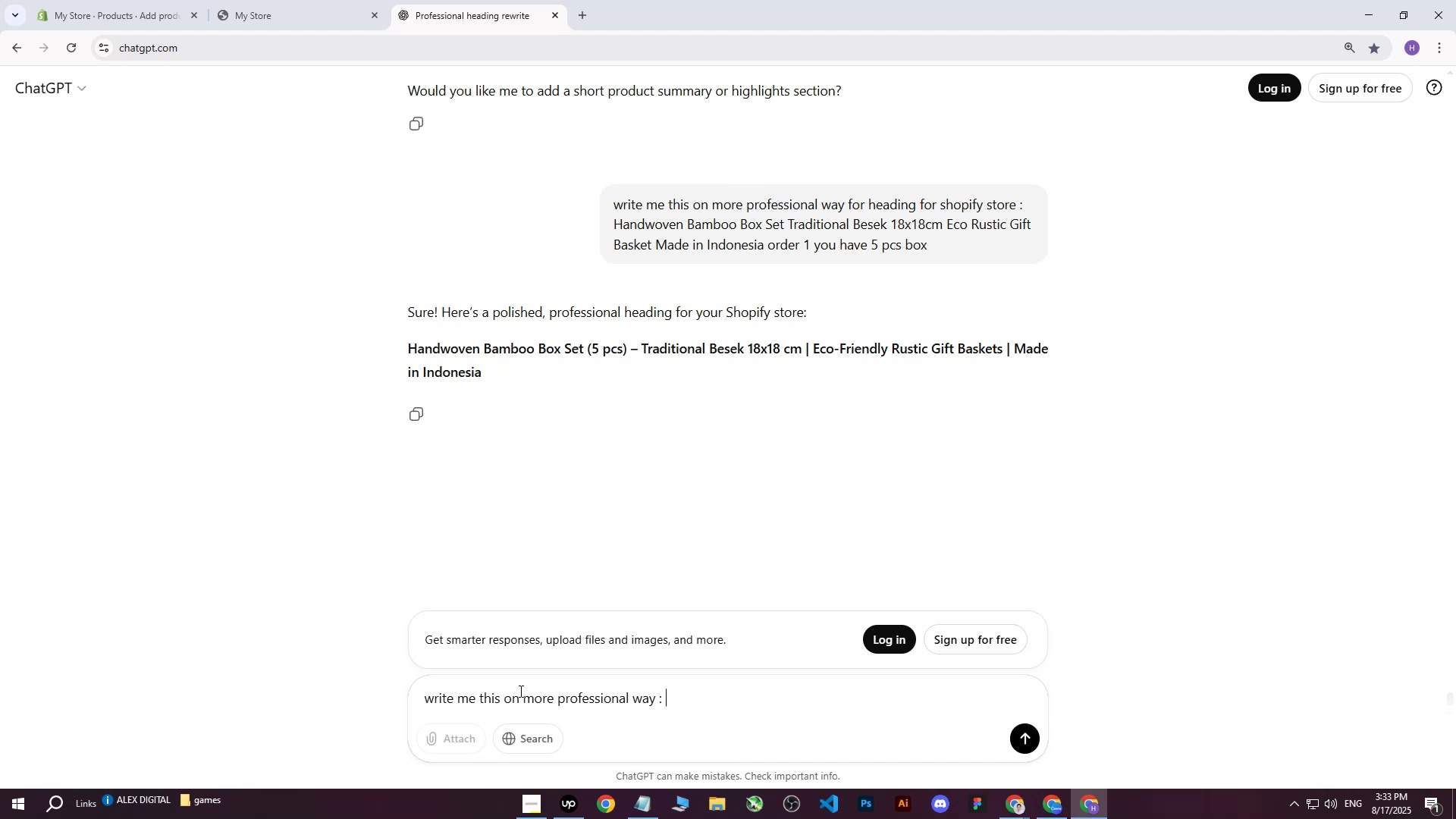 
key(Control+V)
 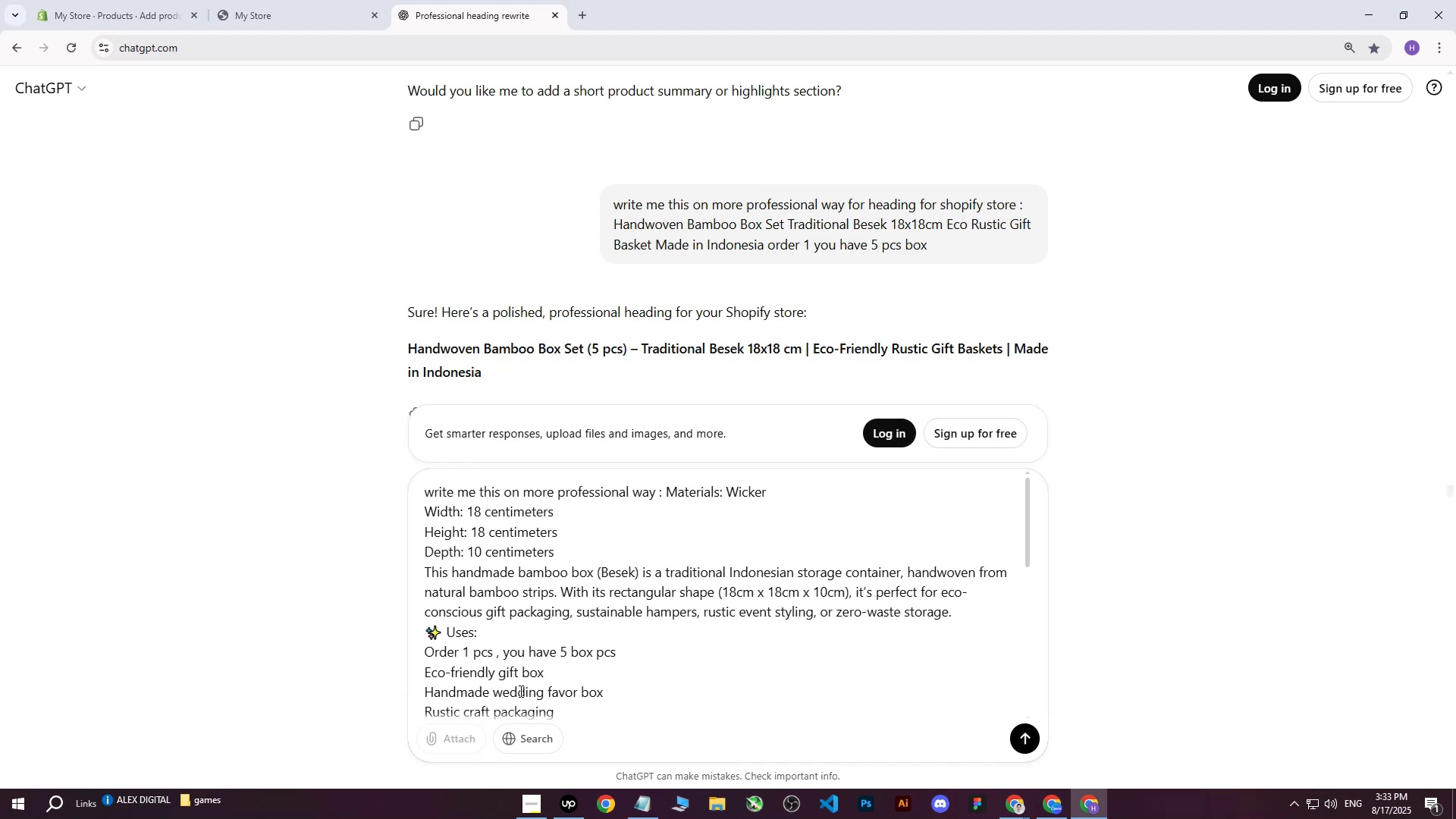 
key(Backslash)
 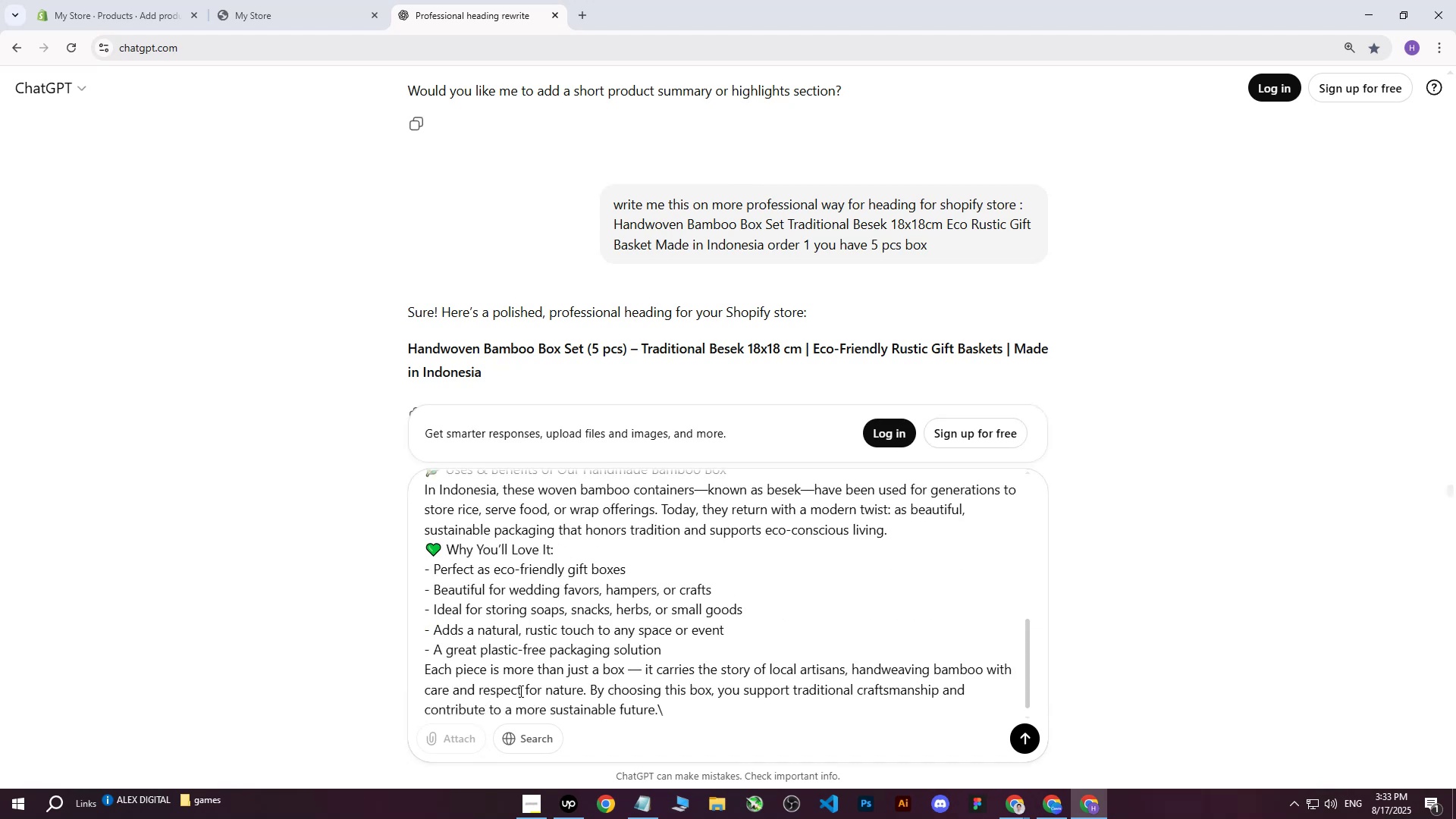 
key(Backspace)
 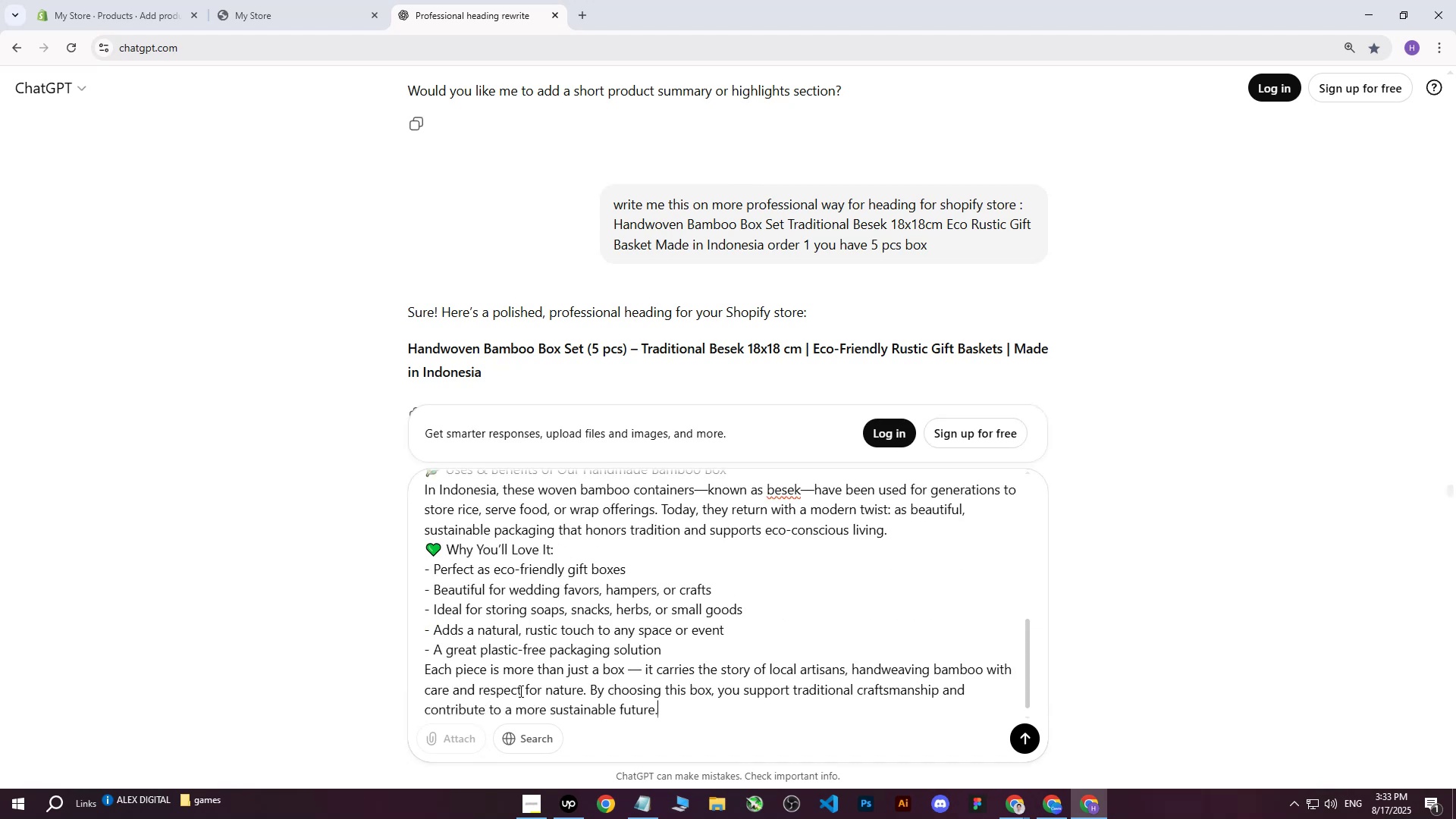 
key(Enter)
 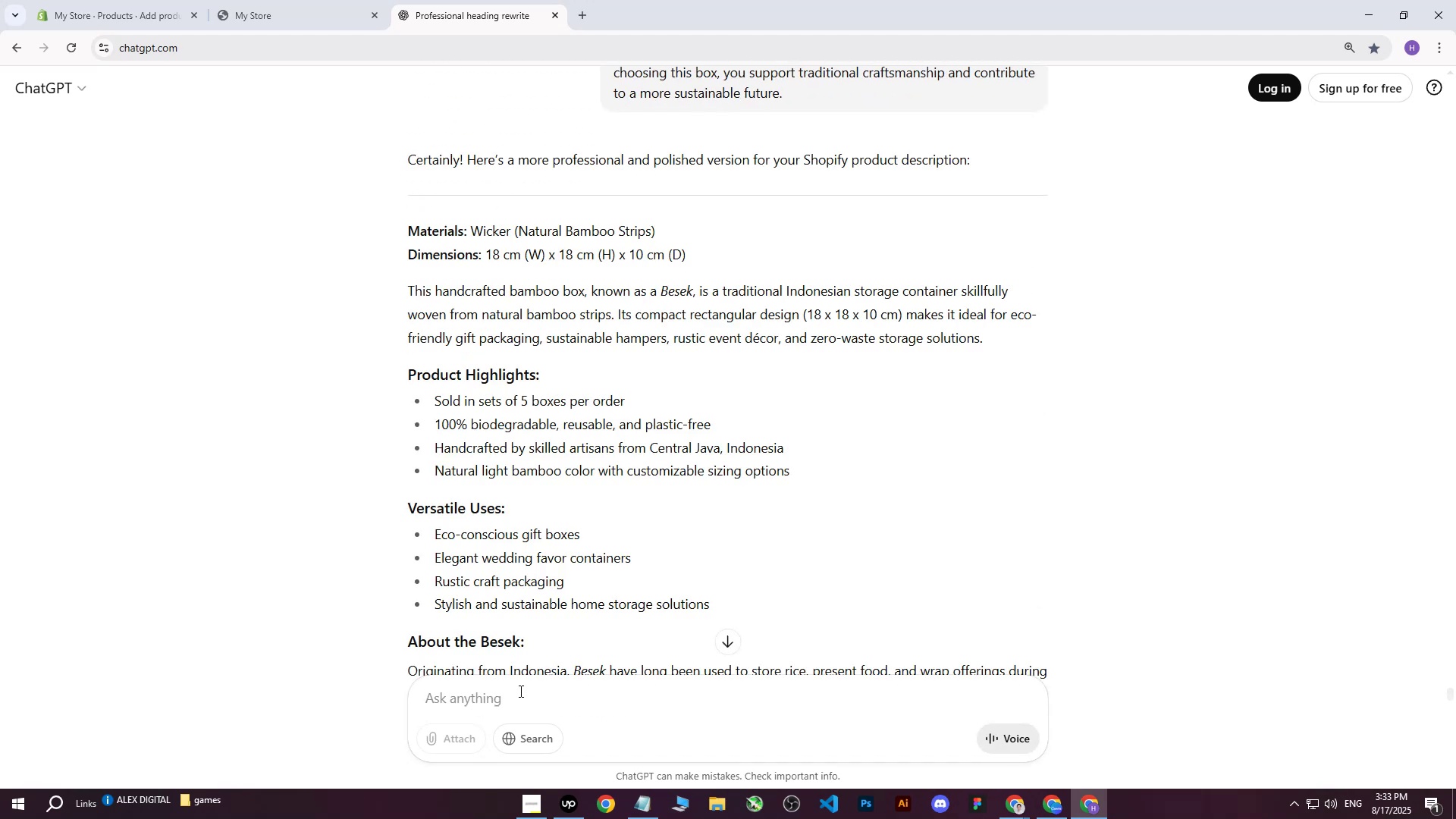 
wait(11.25)
 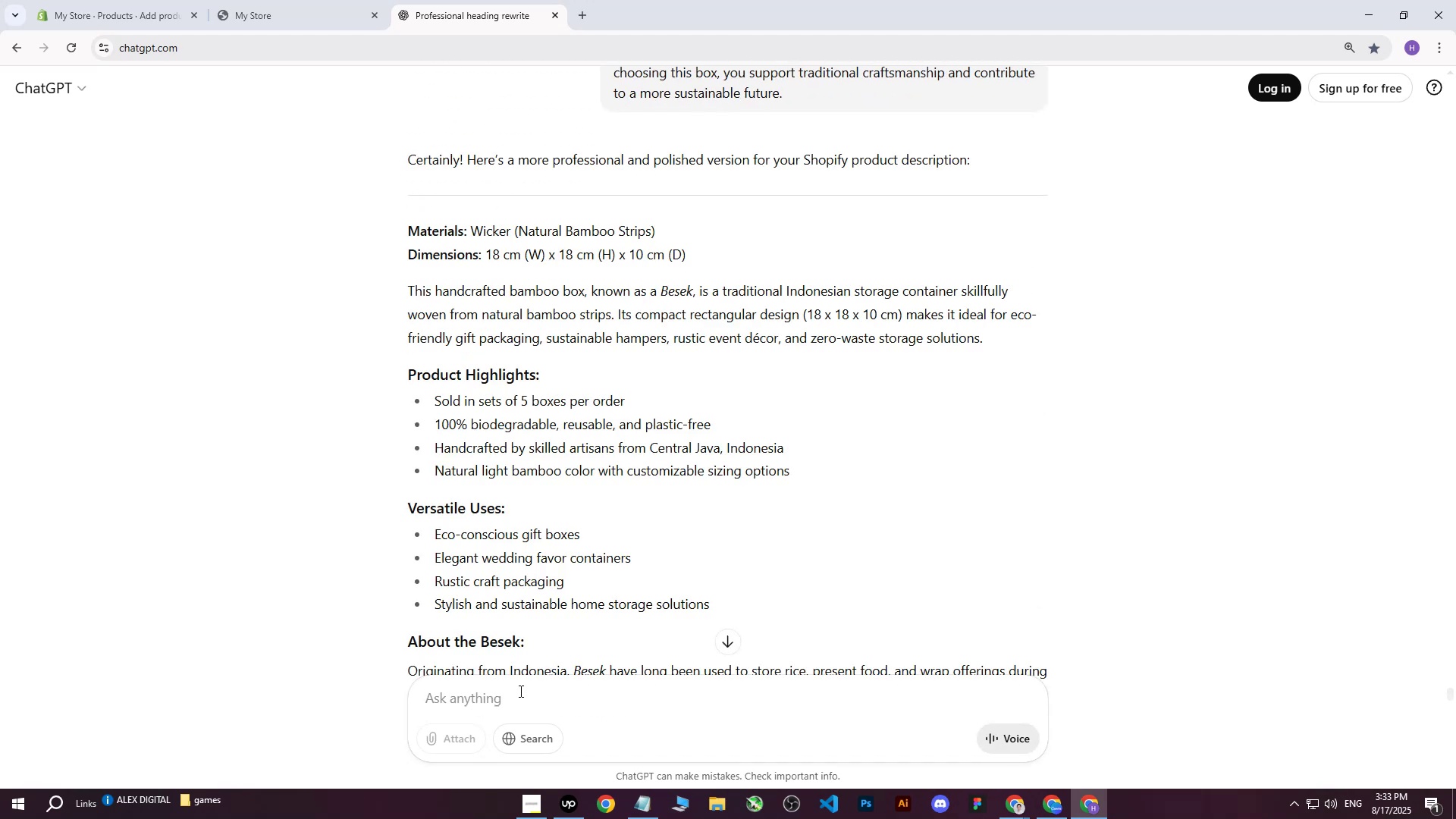 
scroll: coordinate [633, 380], scroll_direction: down, amount: 9.0
 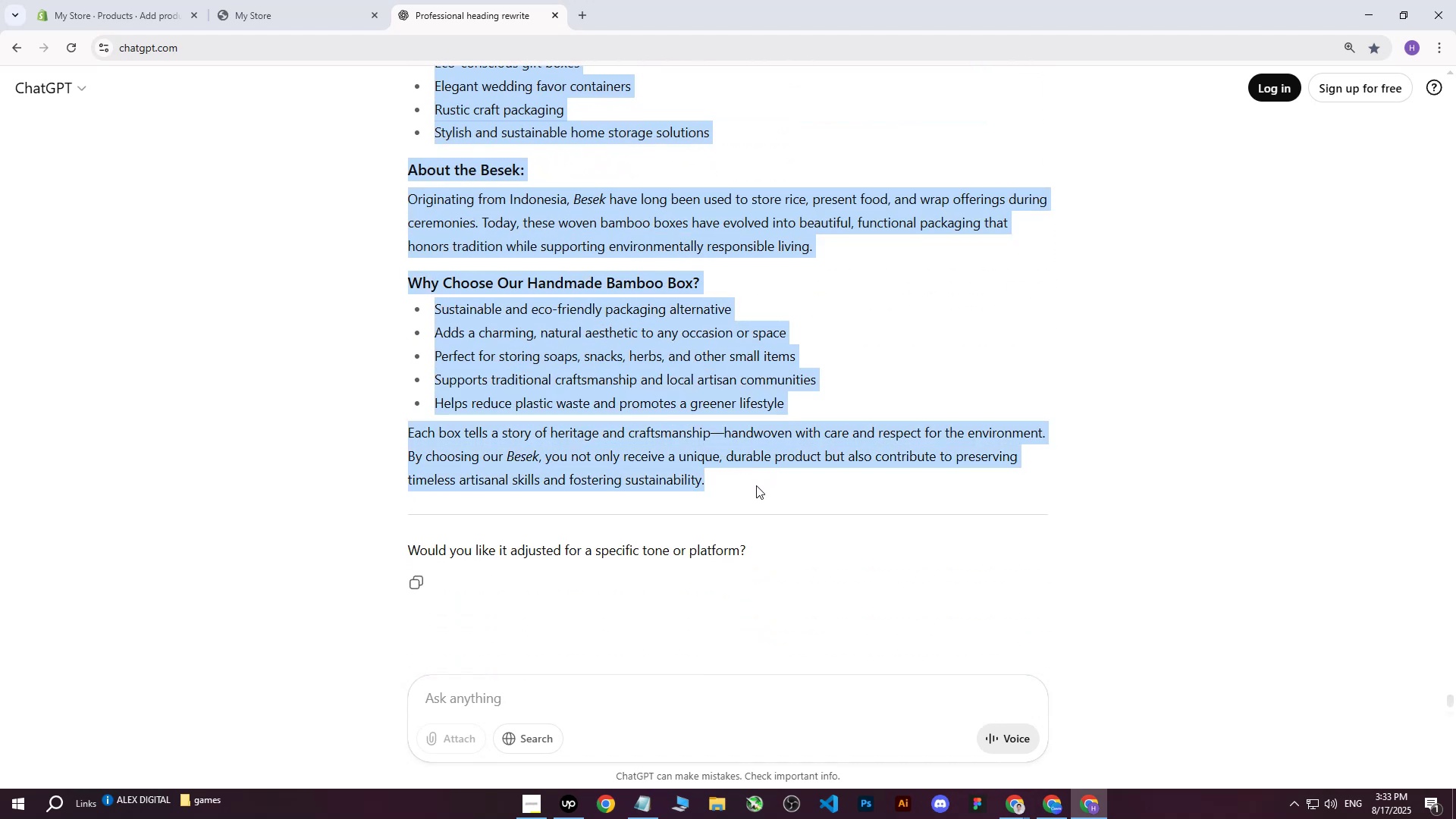 
right_click([640, 426])
 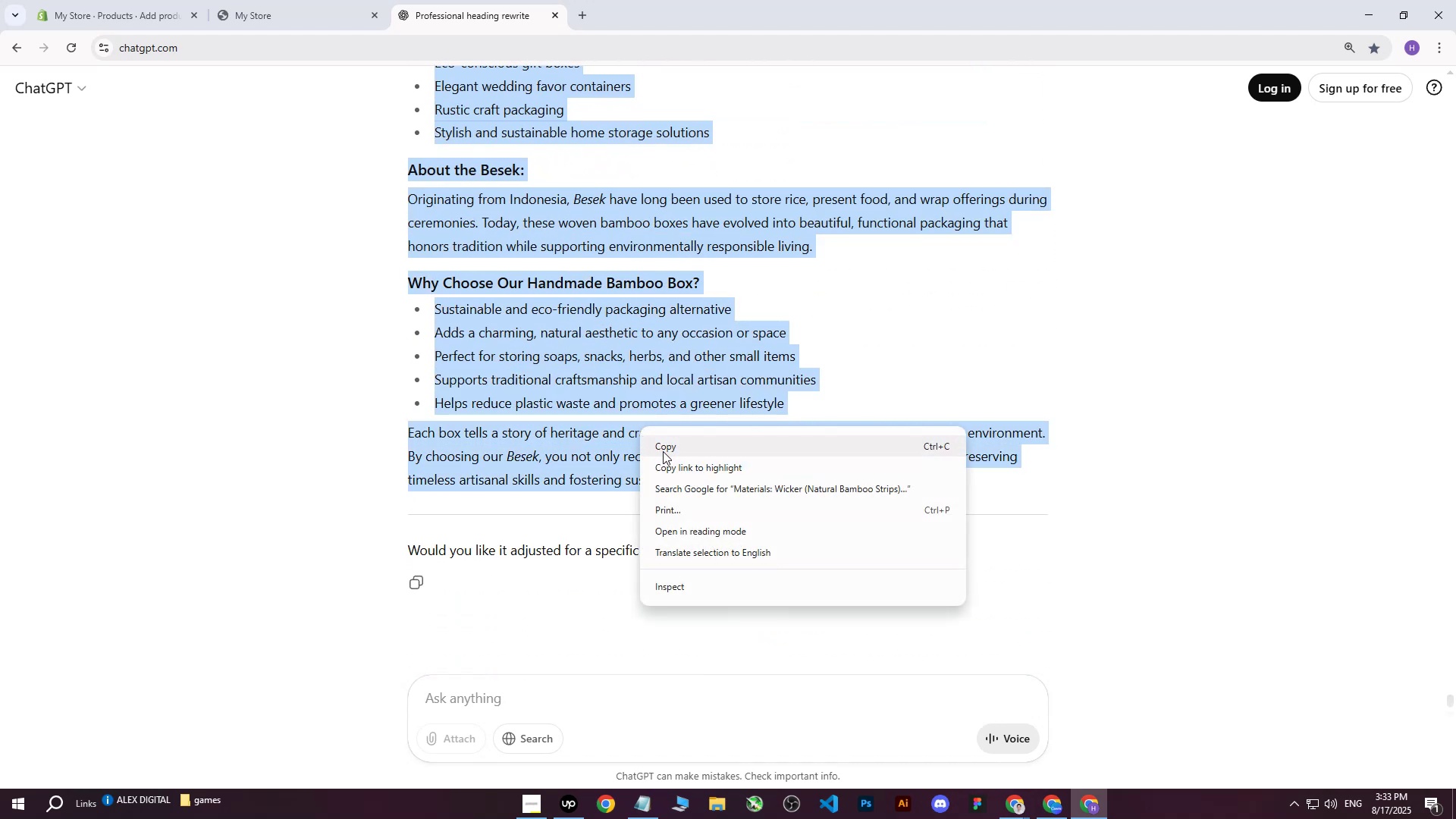 
left_click([667, 447])
 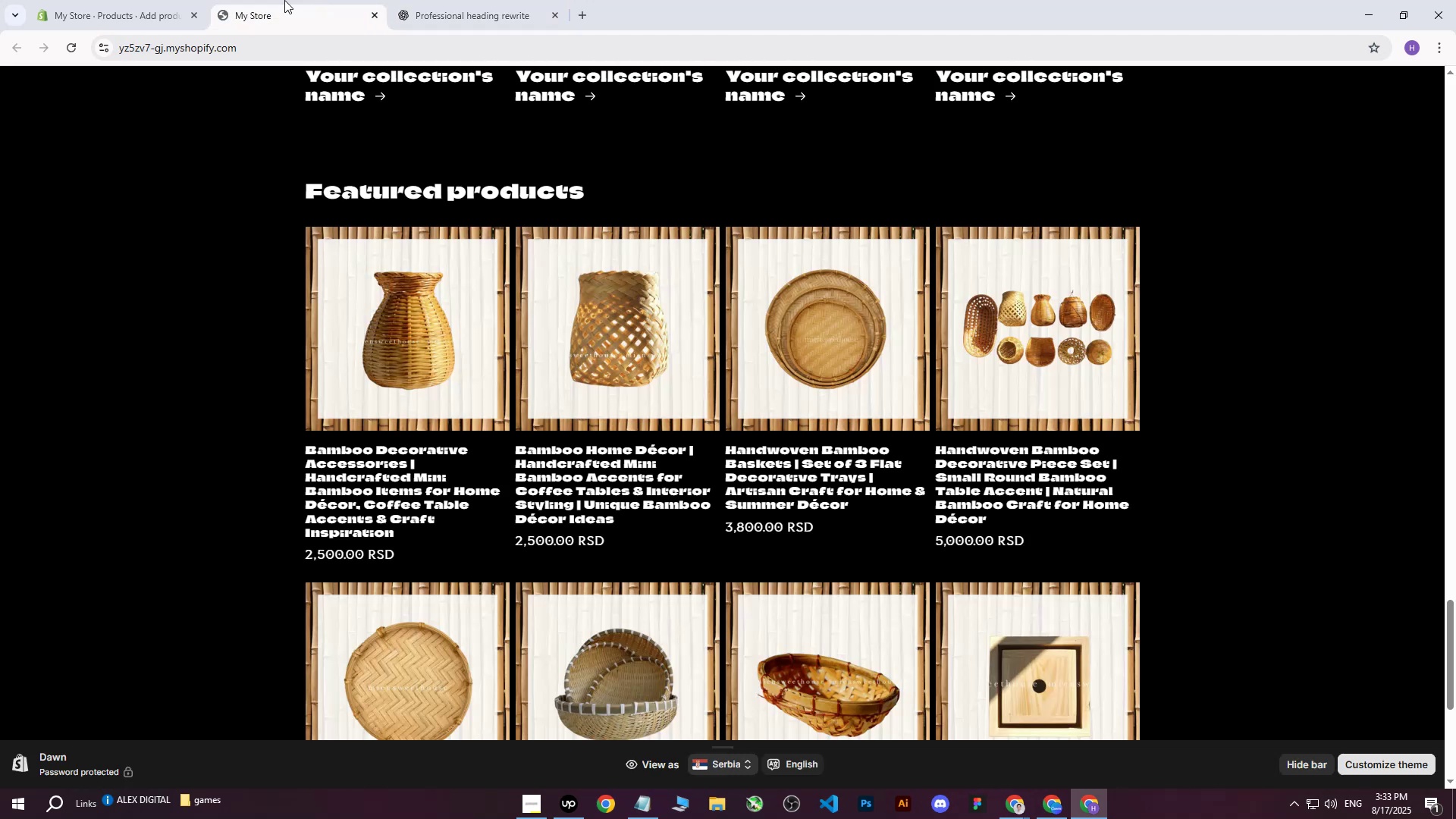 
double_click([93, 0])
 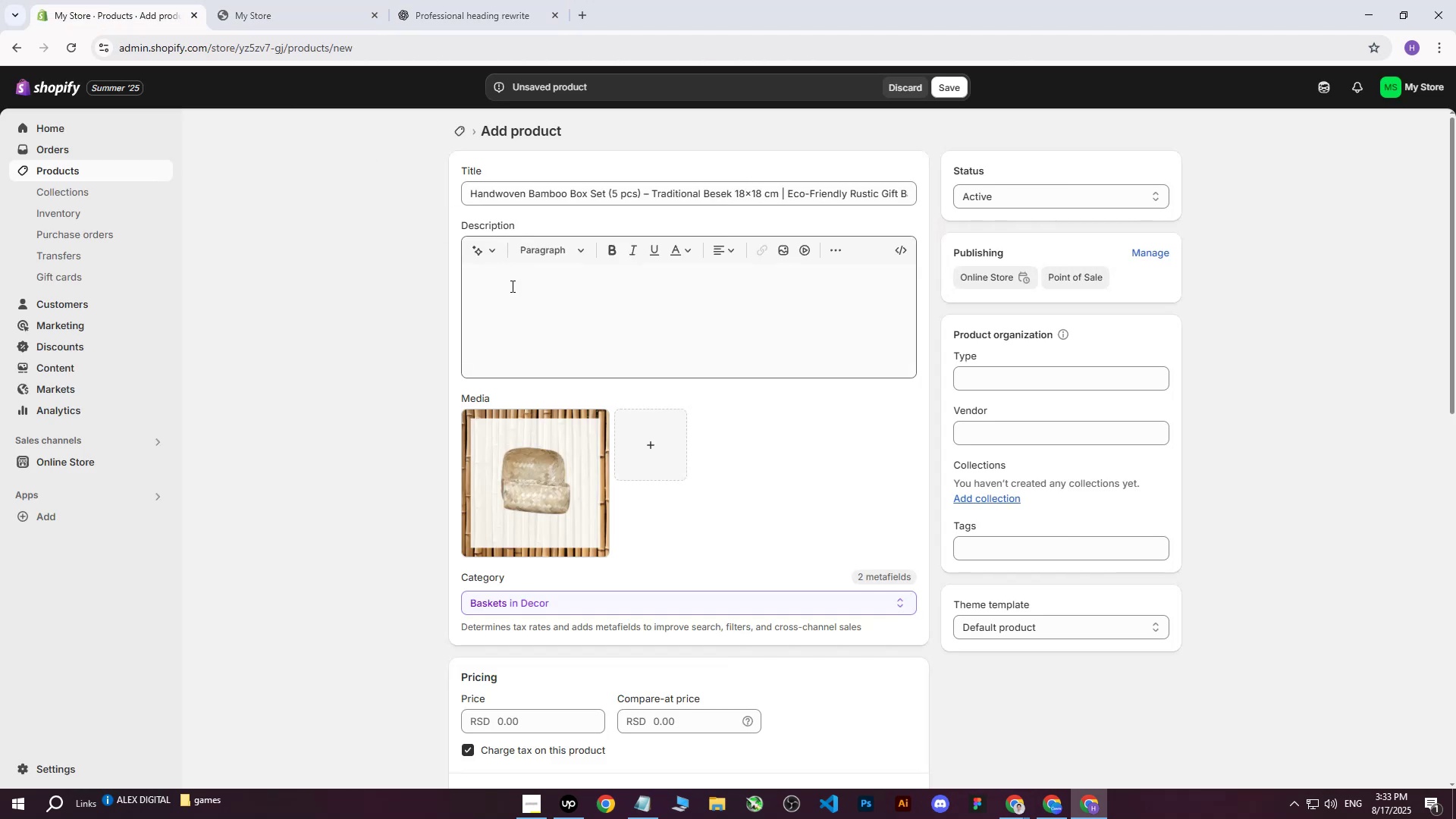 
left_click([512, 291])
 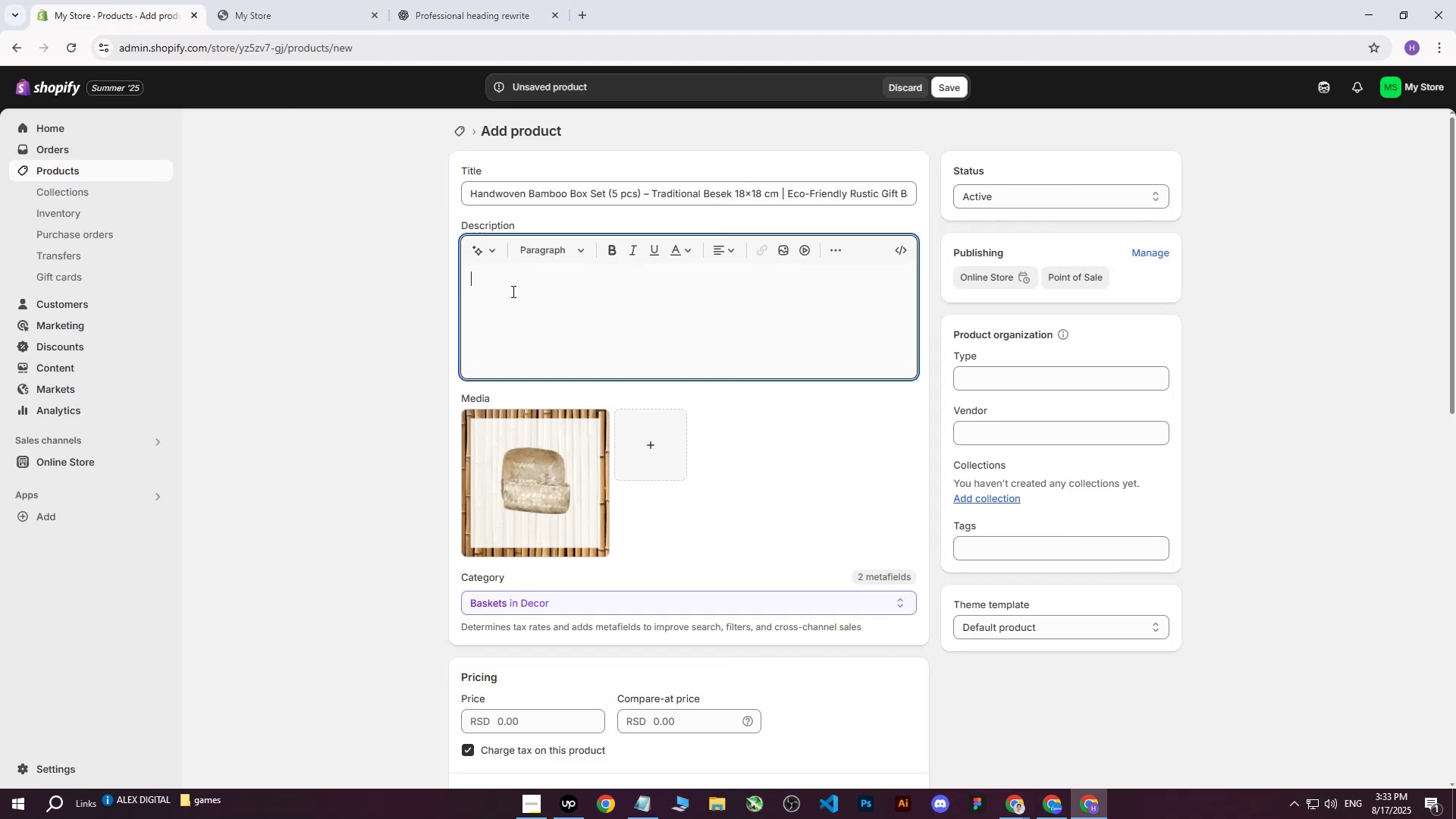 
key(Control+V)
 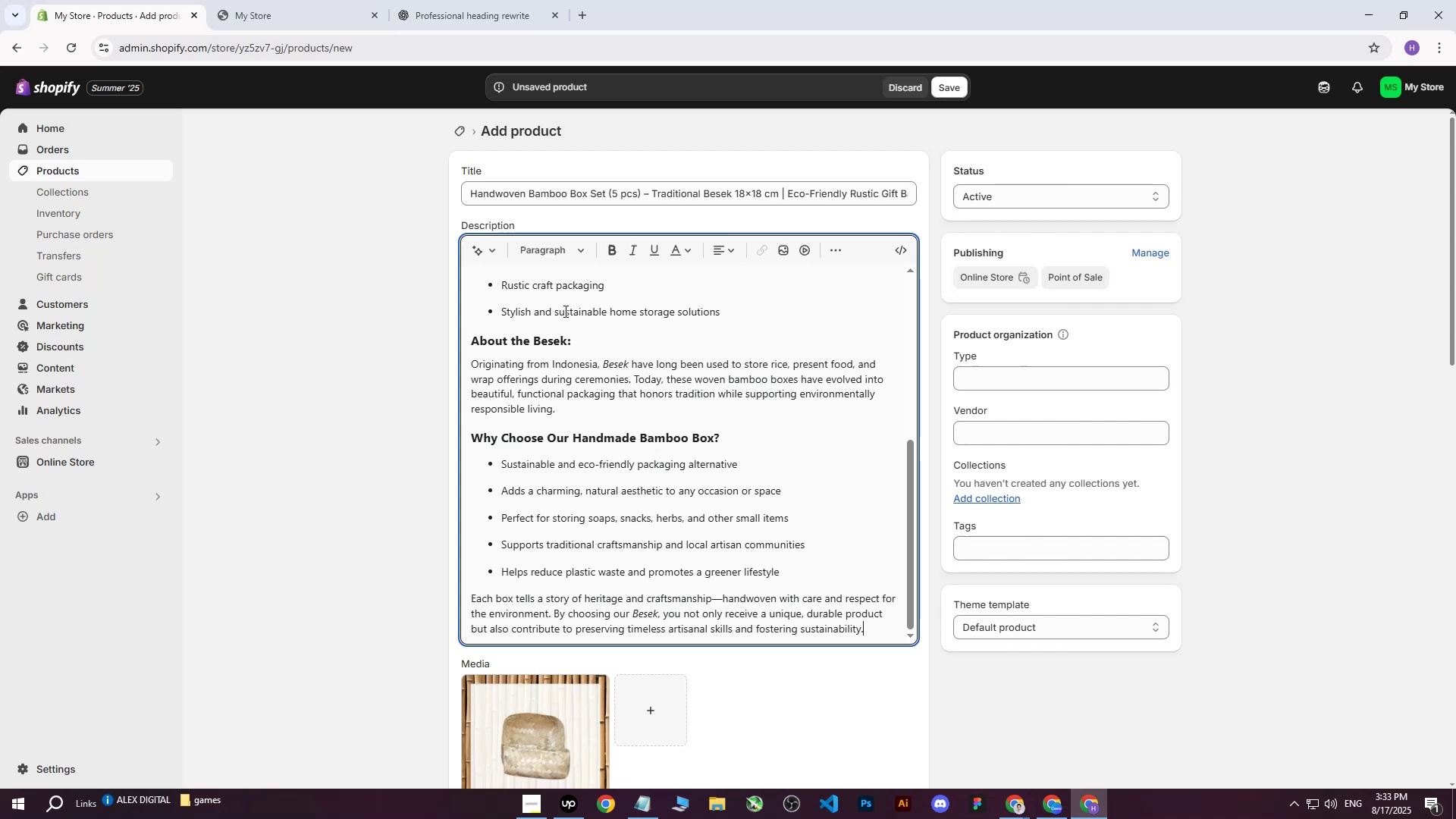 
scroll: coordinate [555, 348], scroll_direction: up, amount: 13.0
 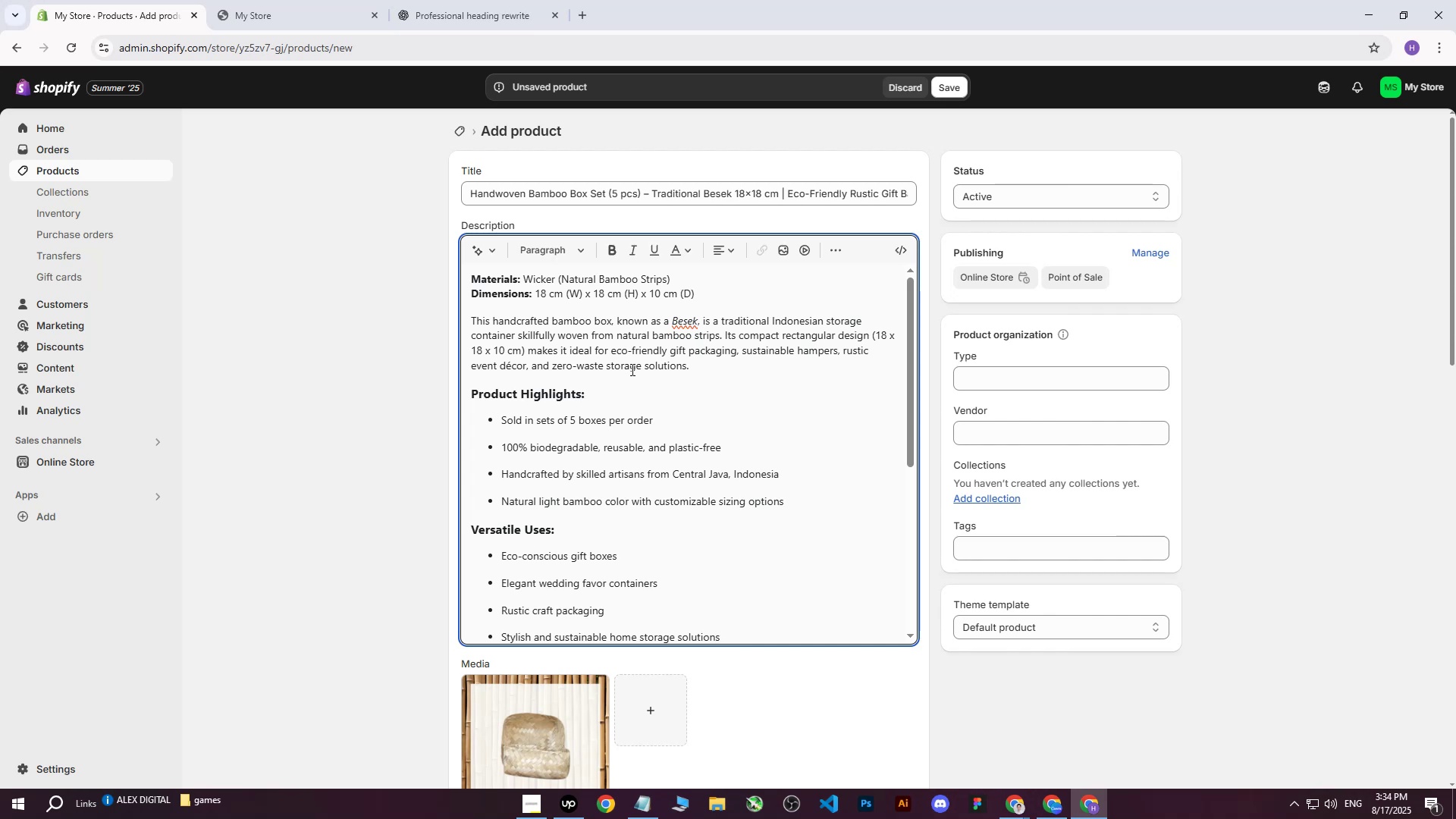 
wait(28.71)
 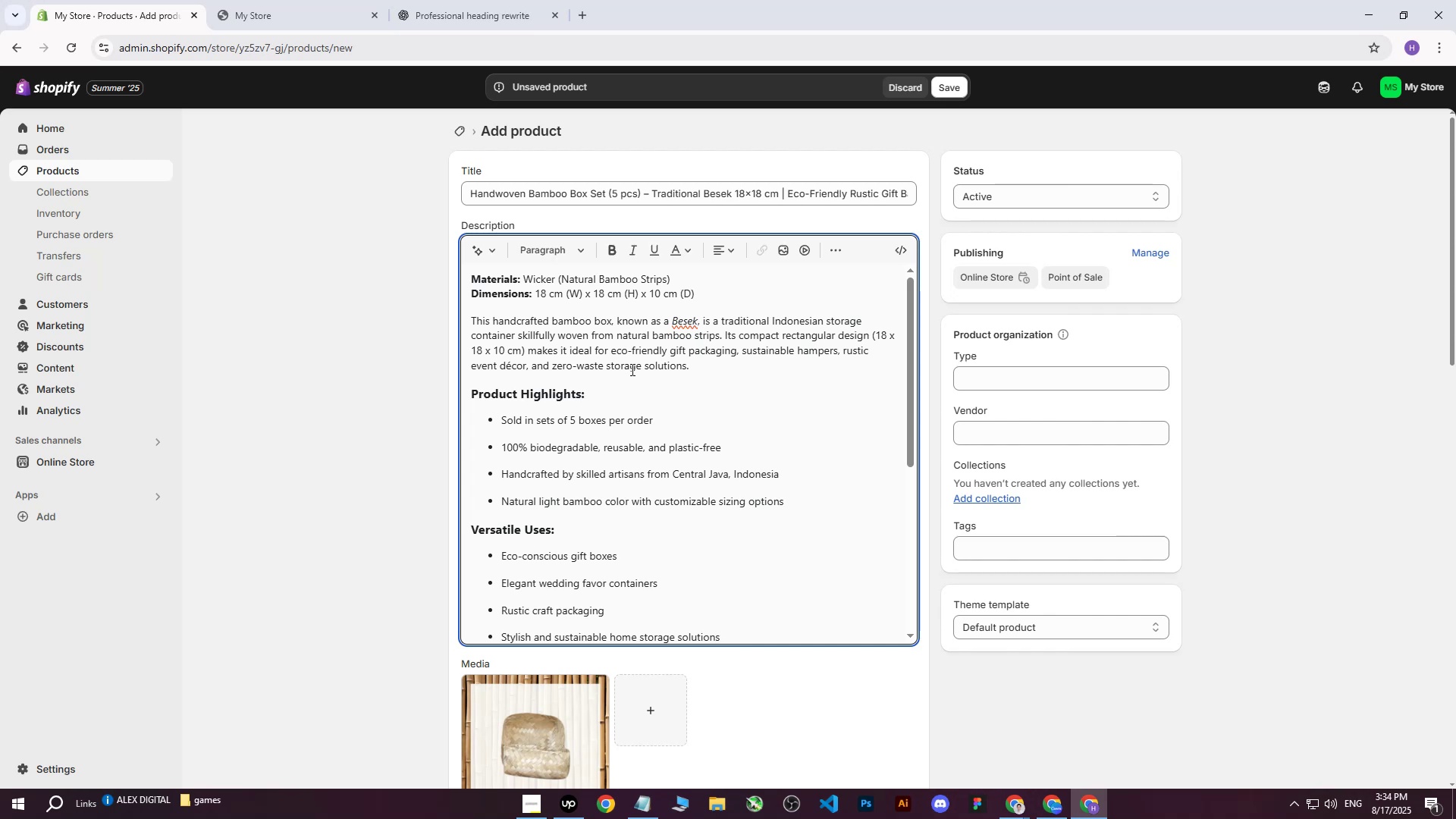 
scroll: coordinate [554, 366], scroll_direction: down, amount: 1.0
 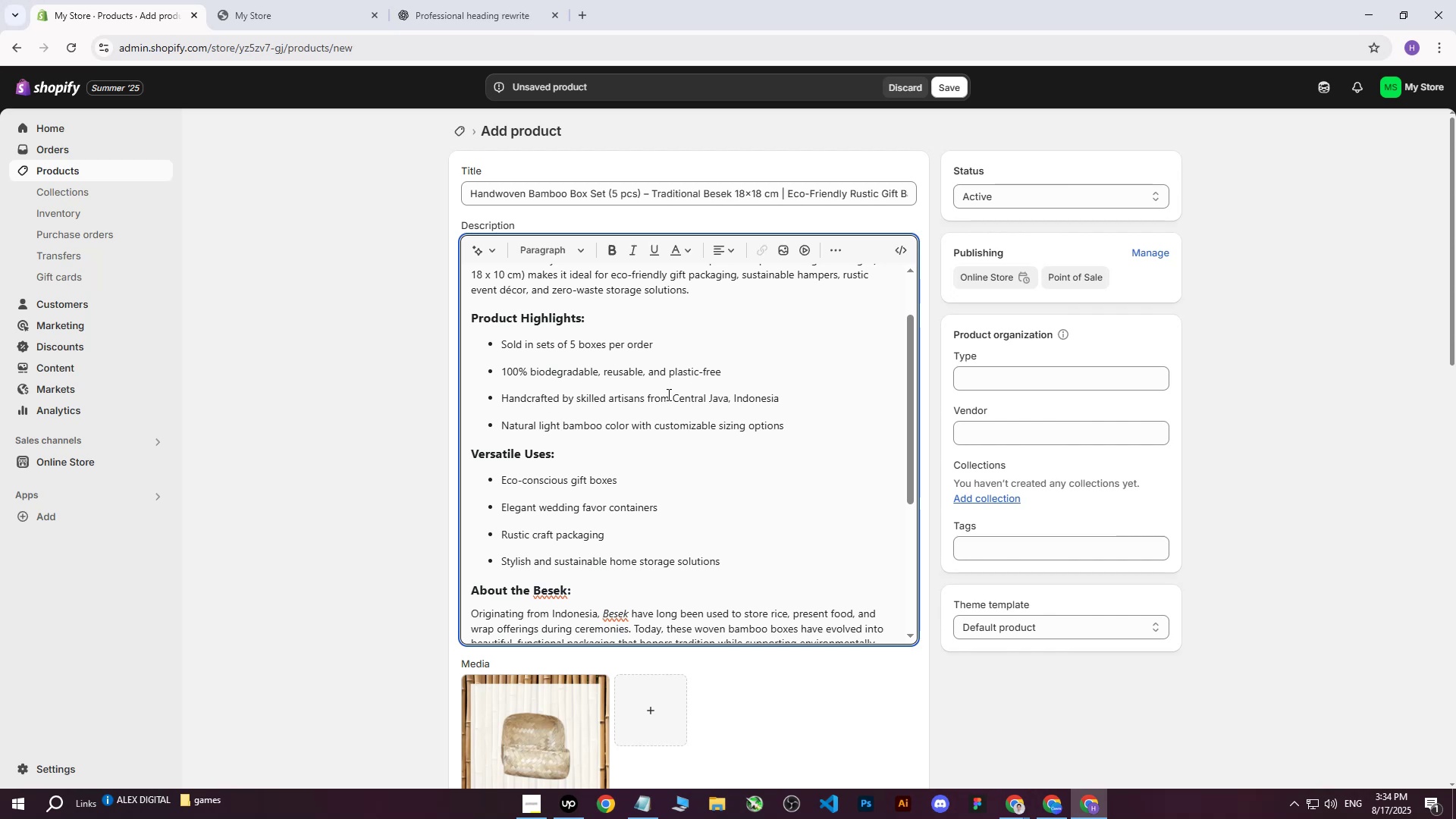 
wait(6.84)
 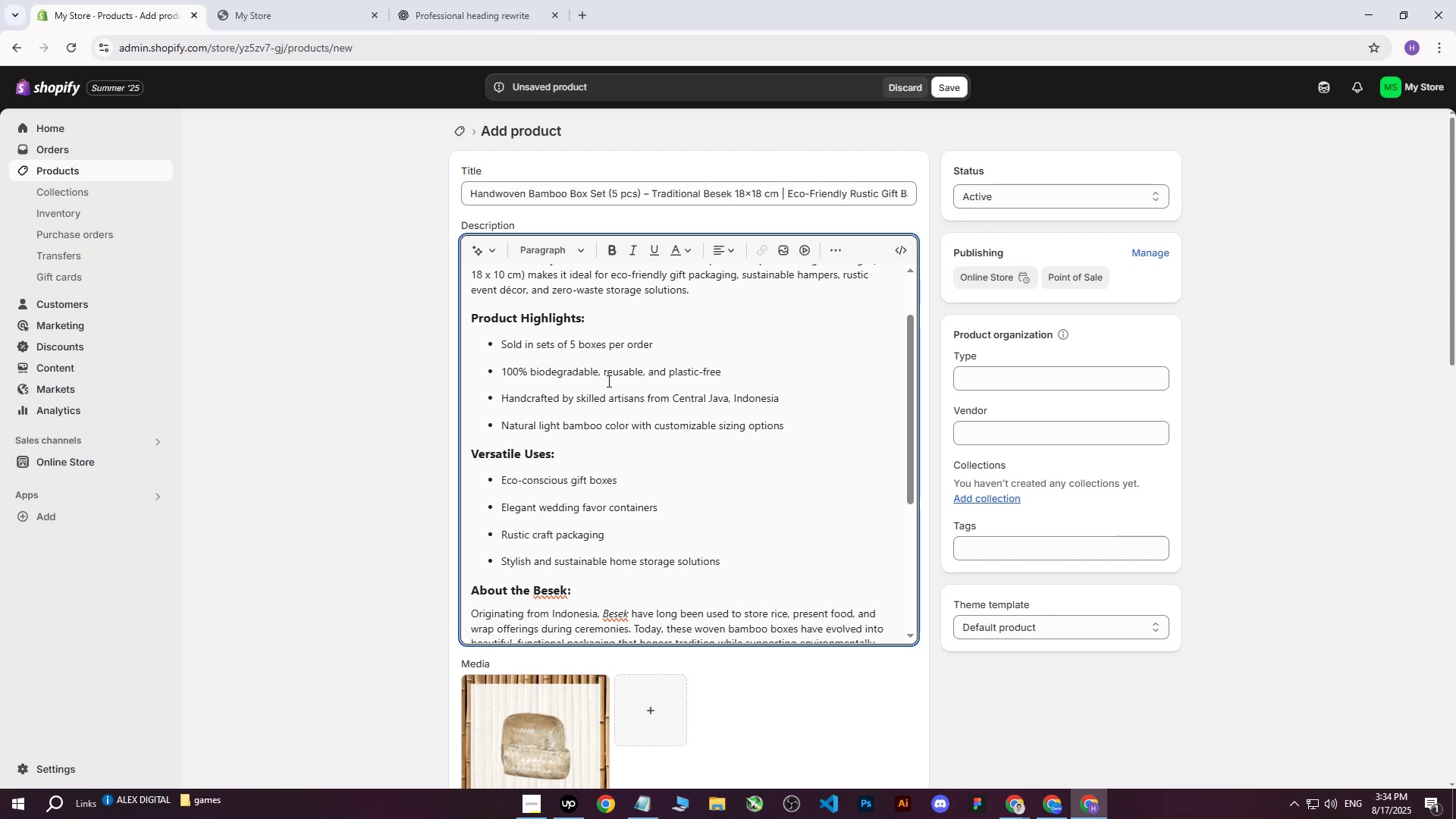 
scroll: coordinate [666, 394], scroll_direction: down, amount: 1.0
 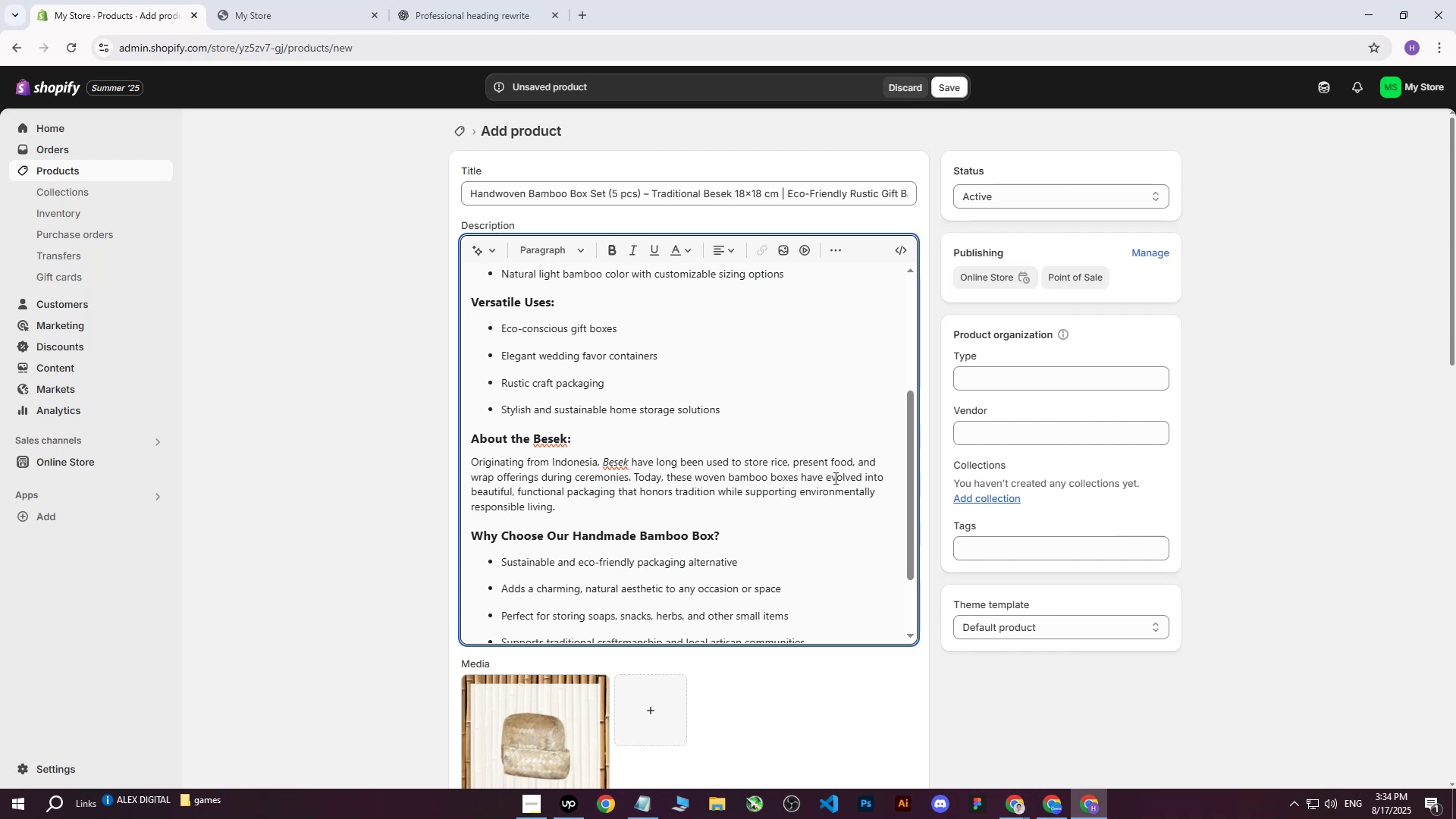 
wait(6.59)
 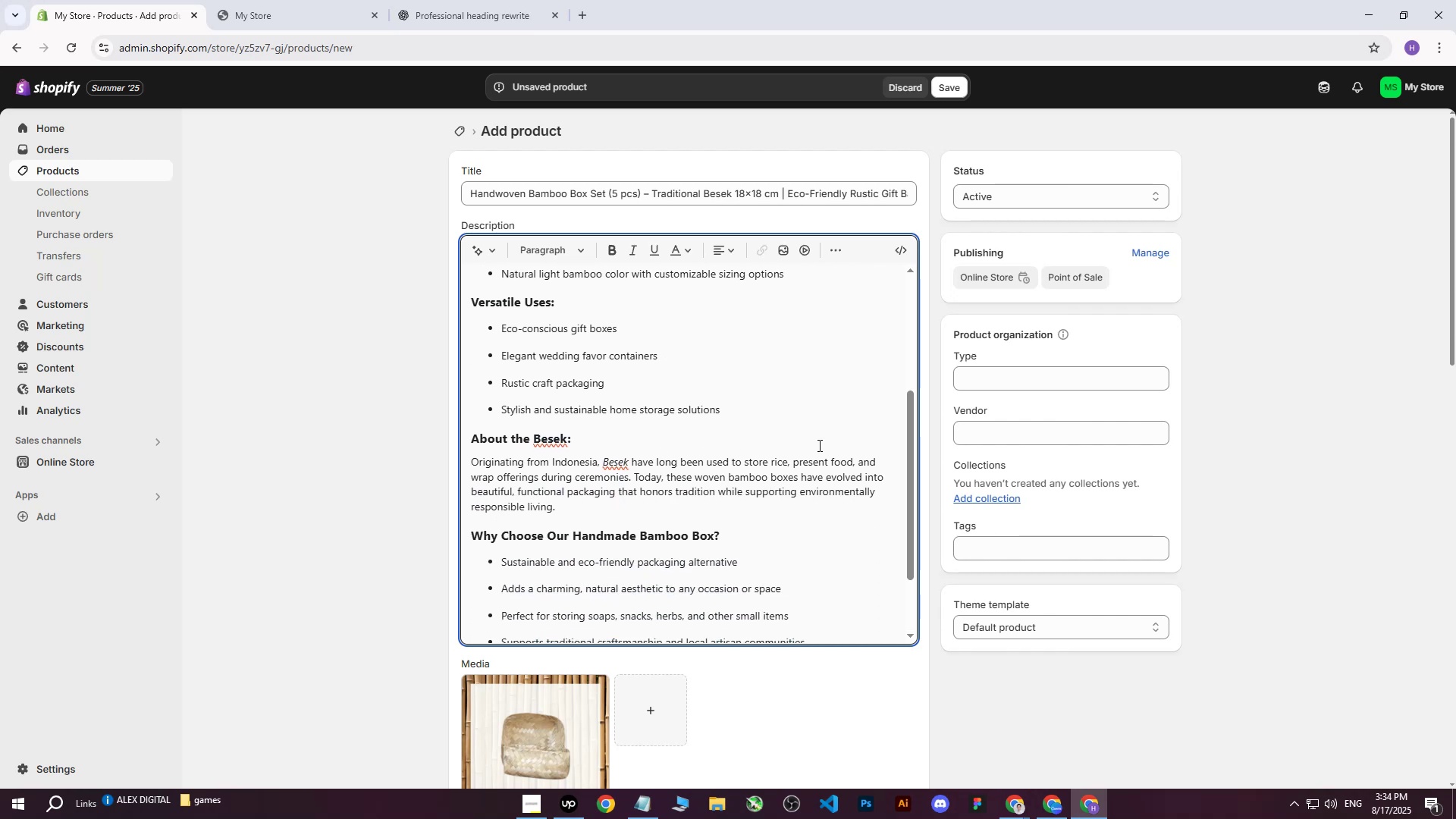 
scroll: coordinate [690, 431], scroll_direction: down, amount: 2.0
 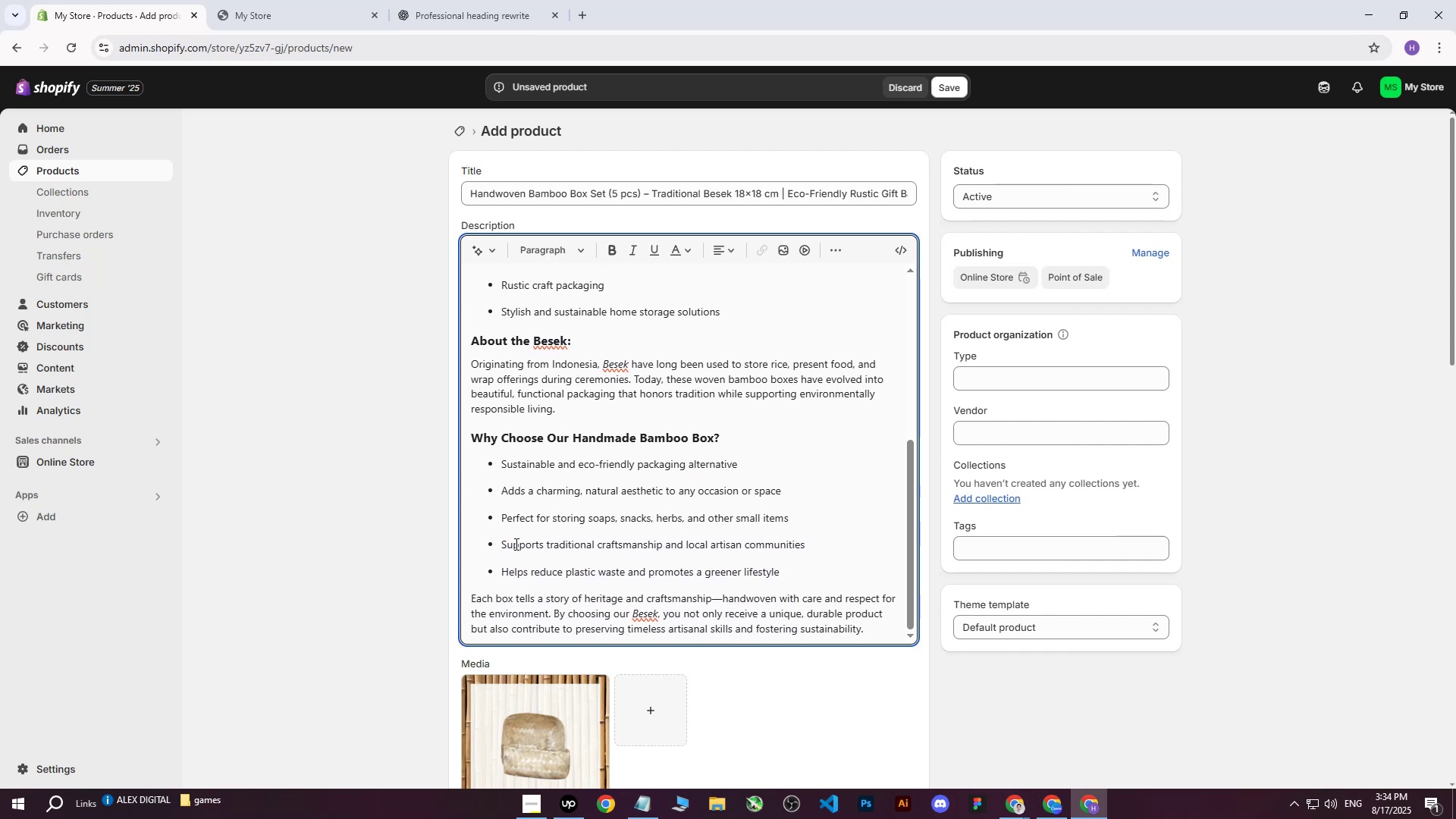 
wait(5.1)
 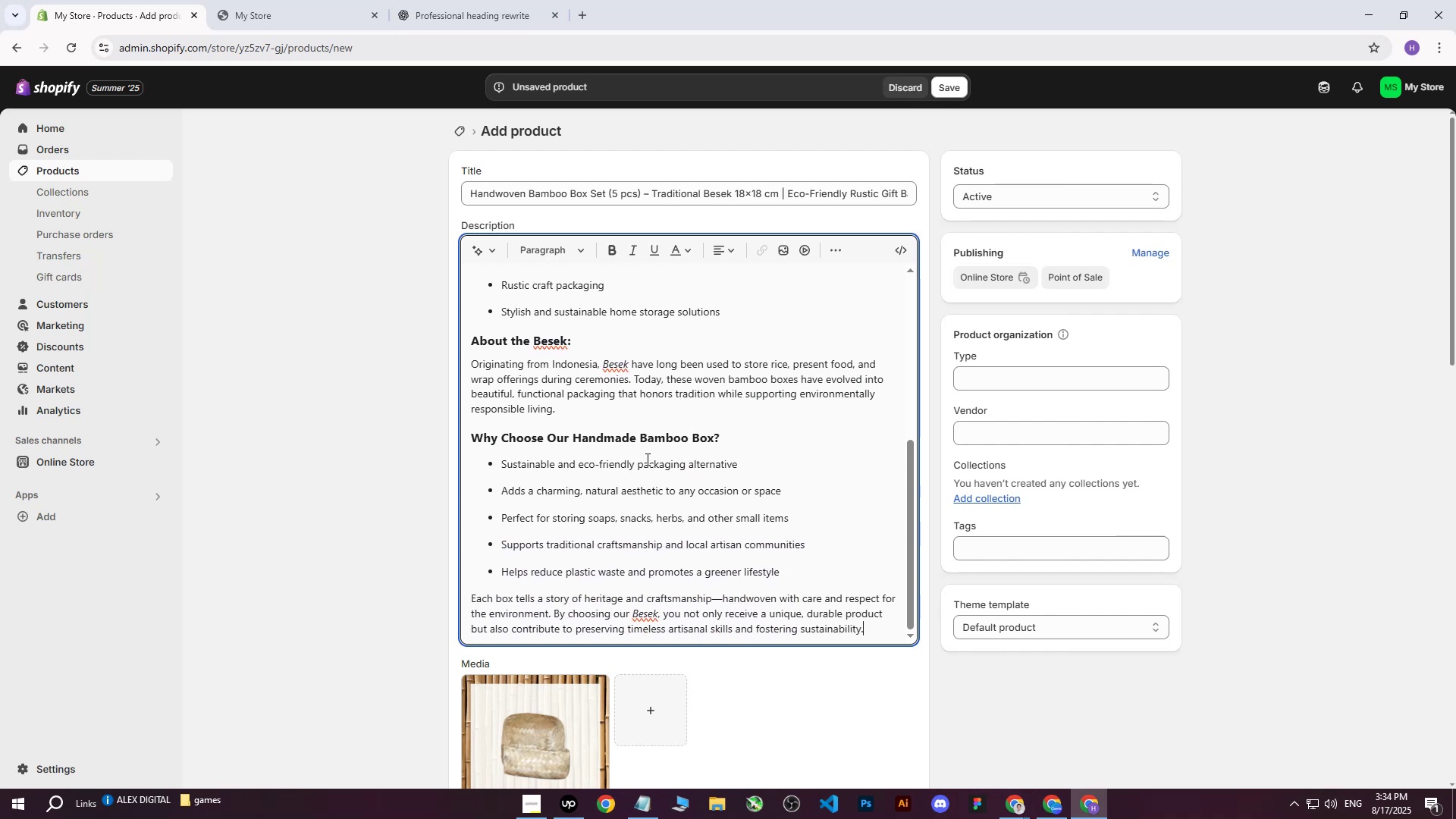 
scroll: coordinate [700, 571], scroll_direction: down, amount: 2.0
 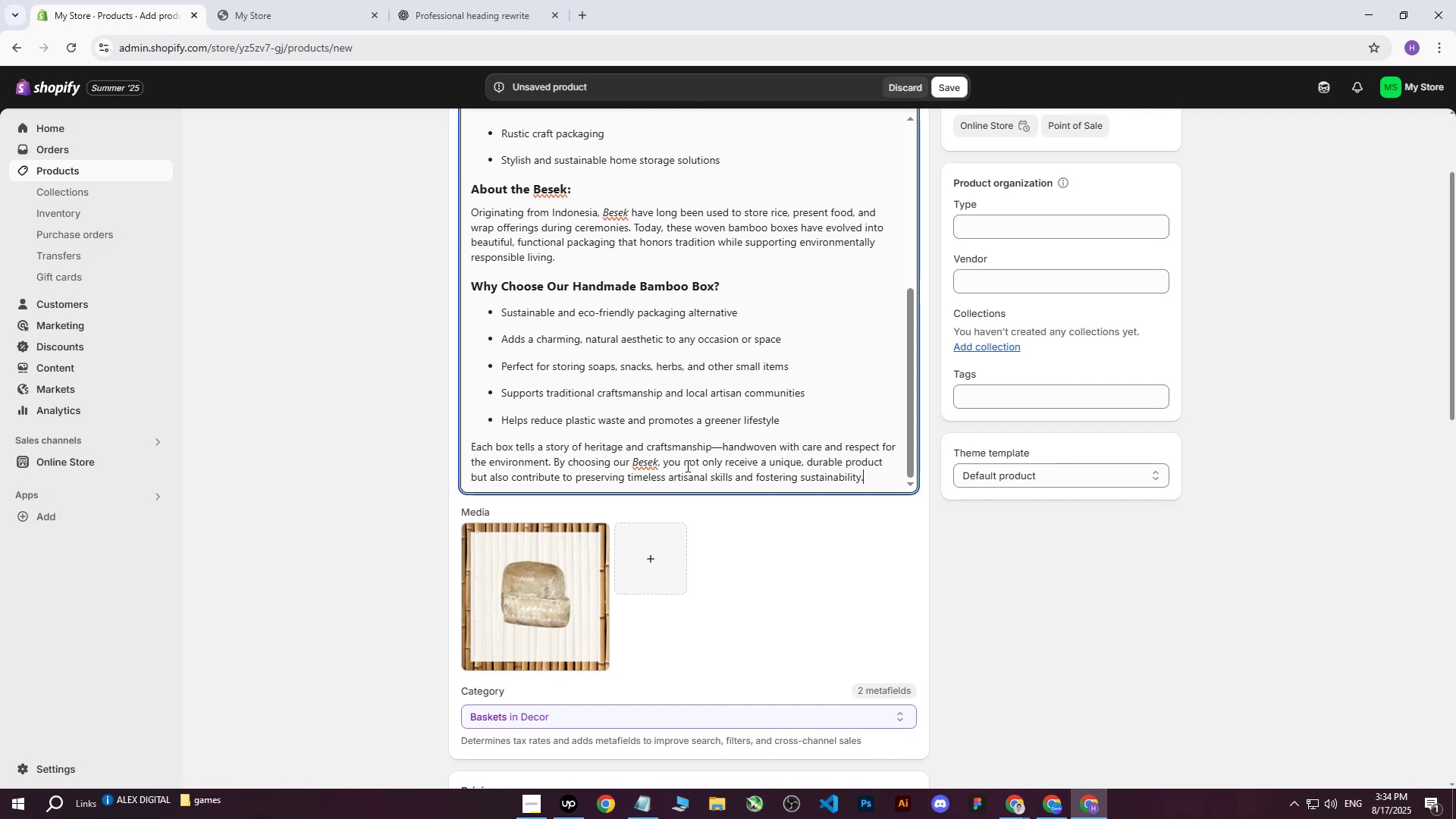 
left_click([272, 497])
 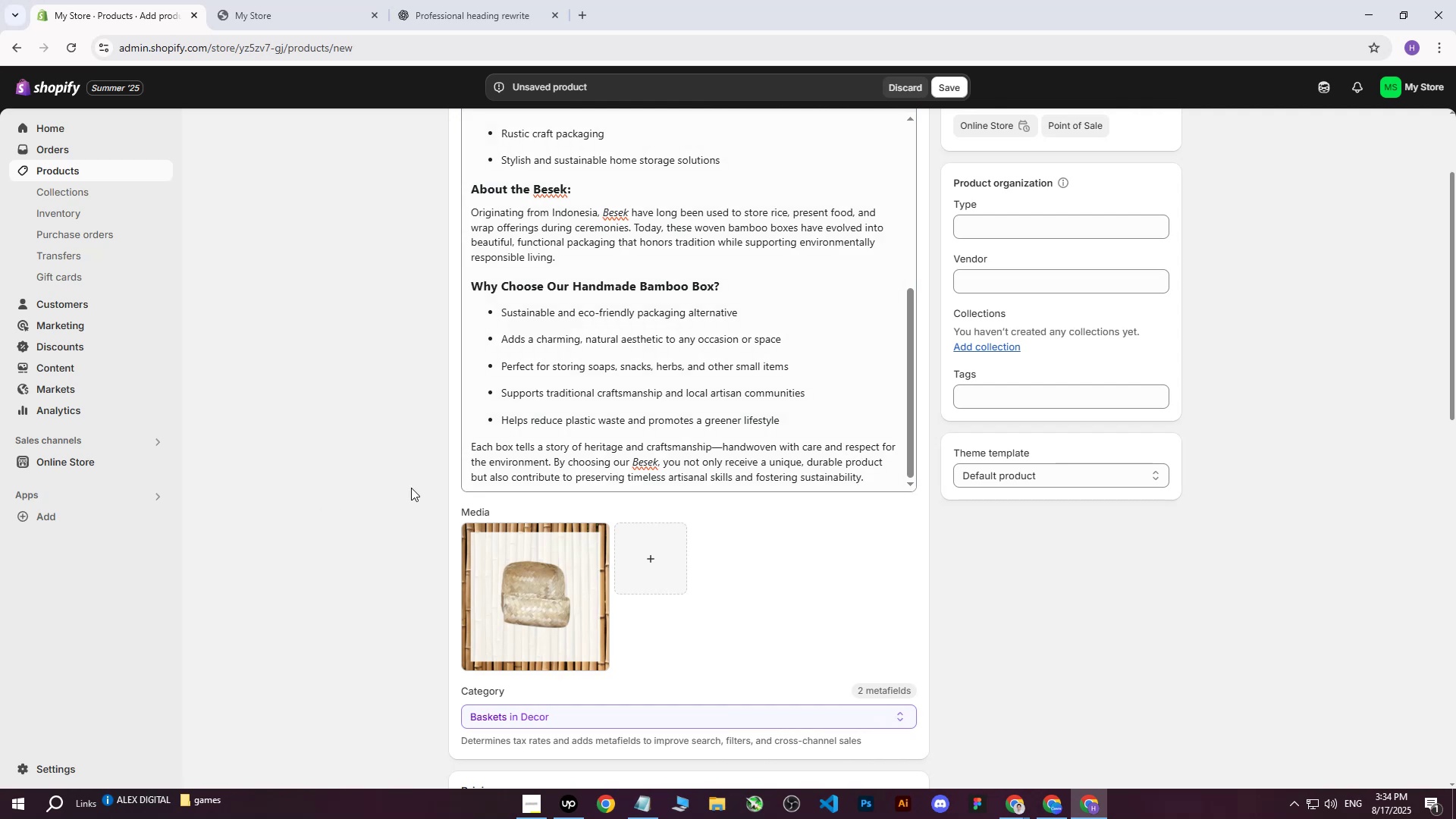 
scroll: coordinate [456, 488], scroll_direction: up, amount: 9.0
 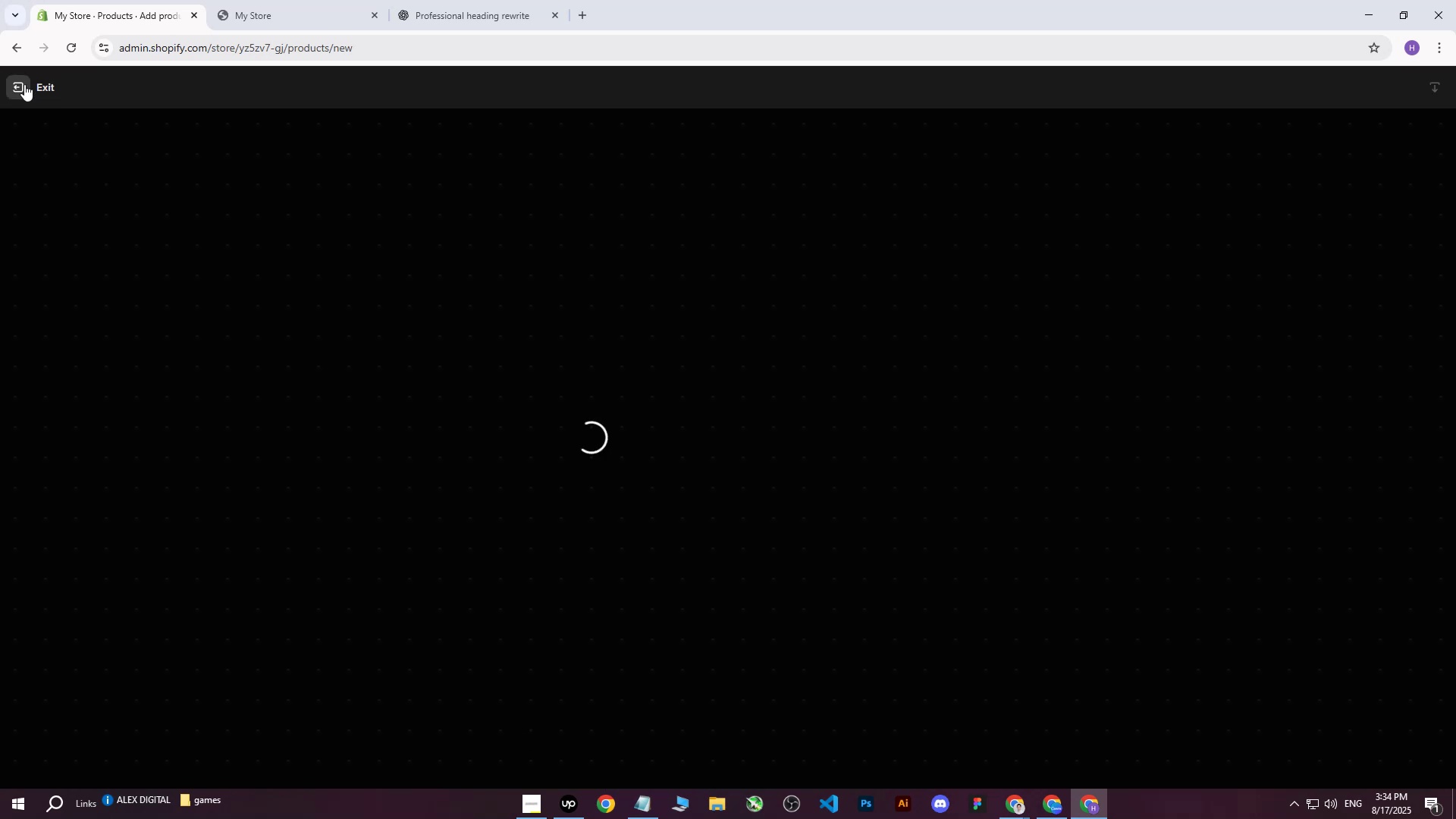 
left_click([24, 84])
 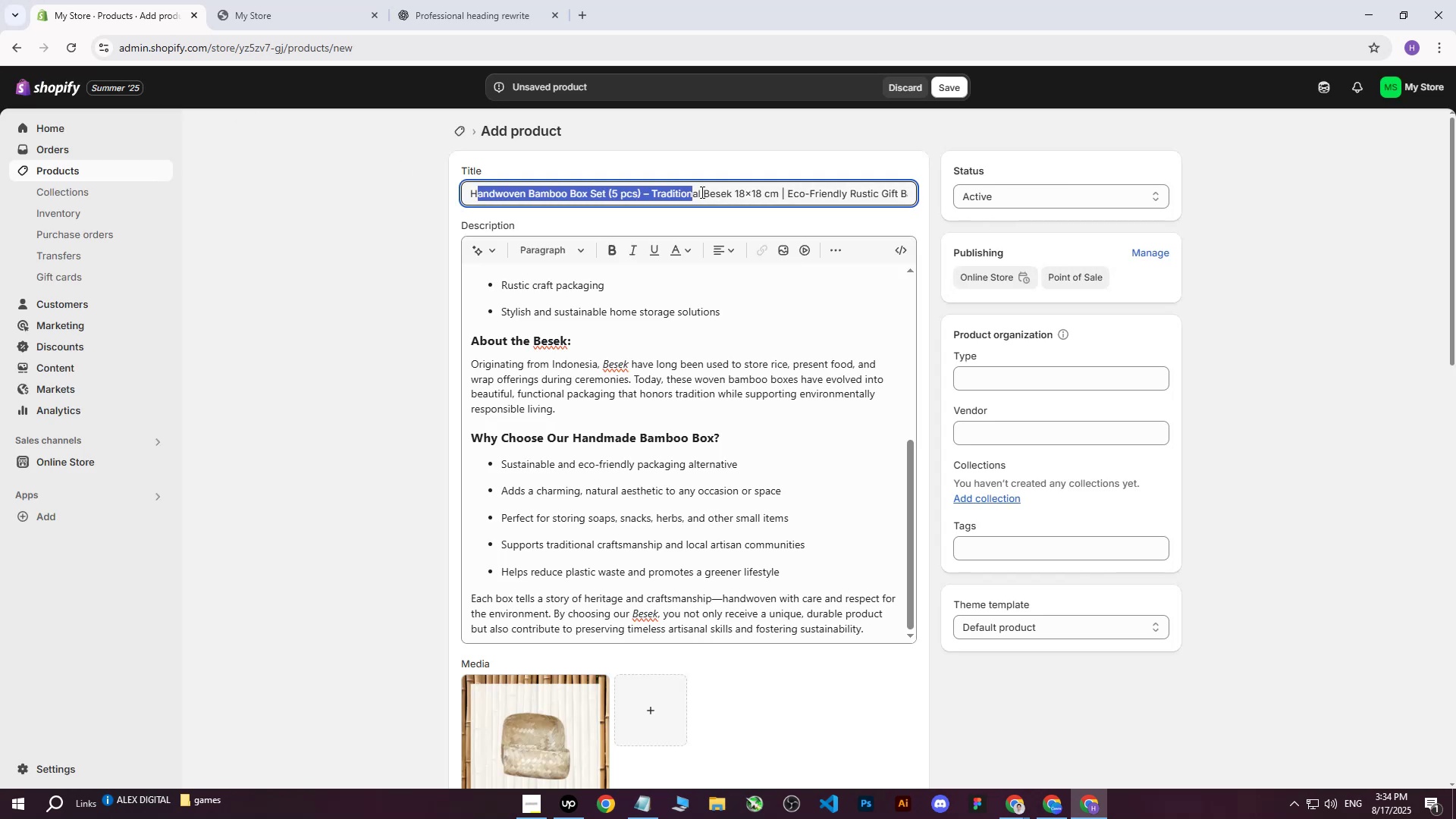 
left_click([499, 199])
 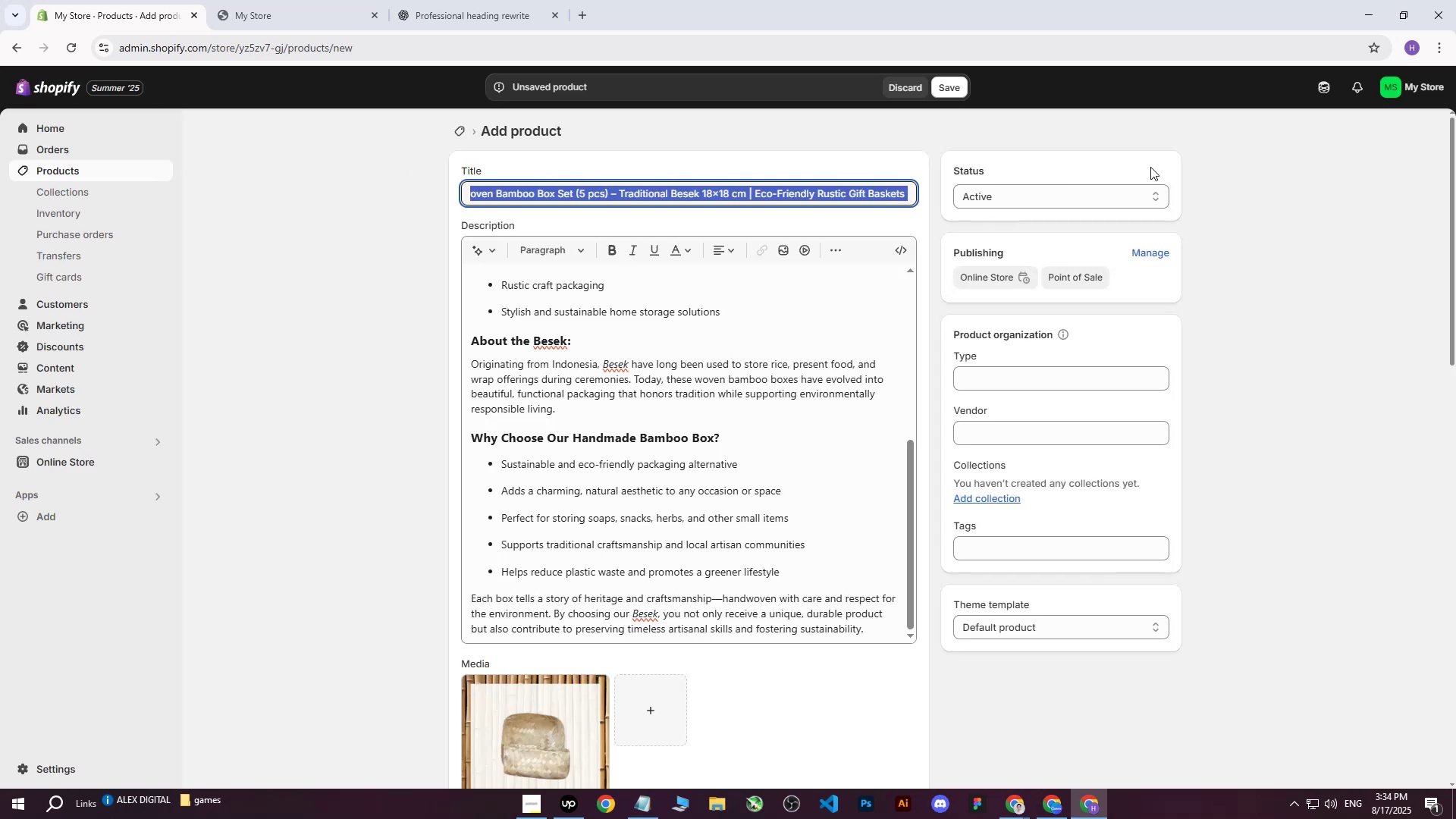 
key(Control+C)
 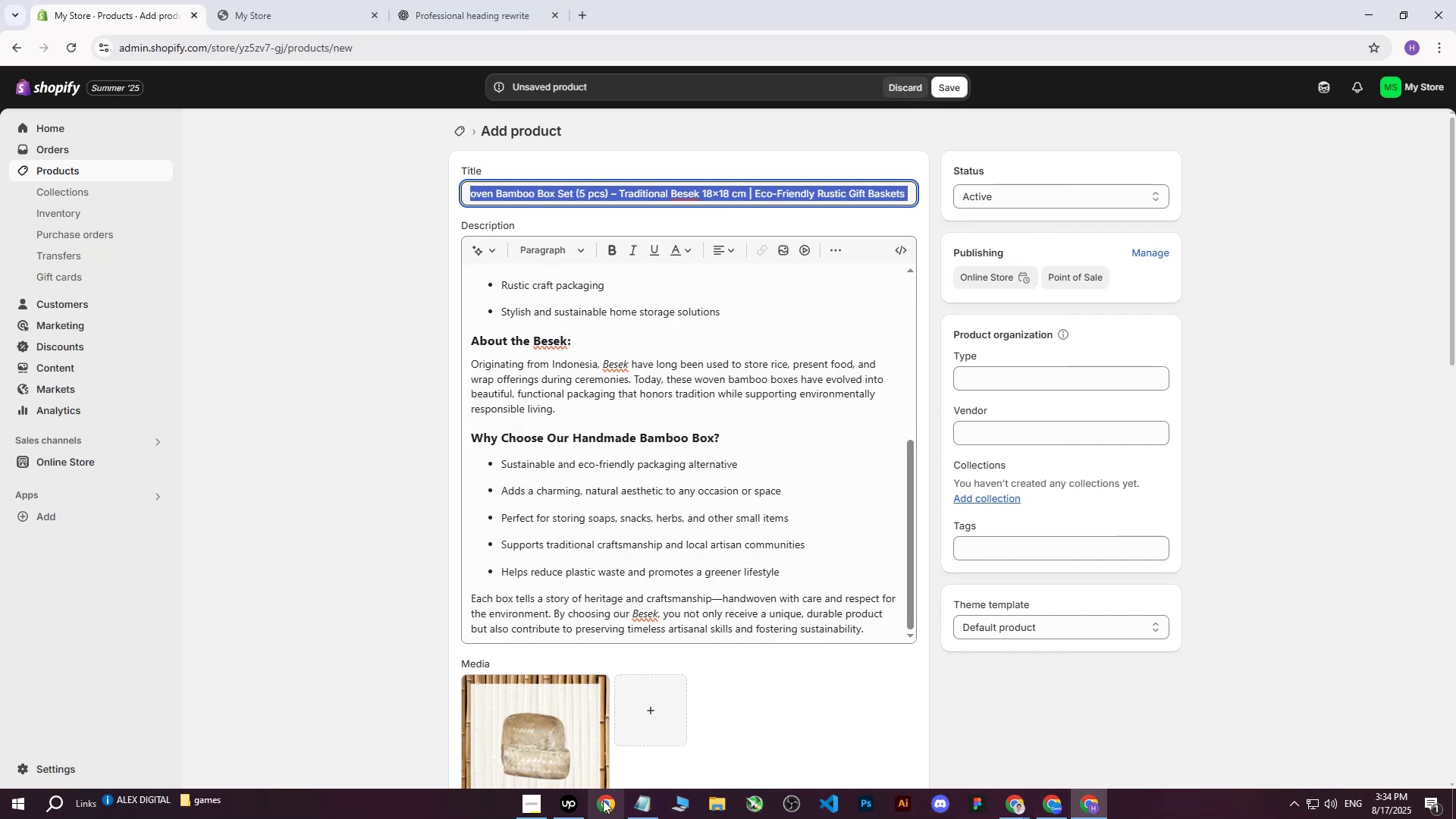 
wait(6.67)
 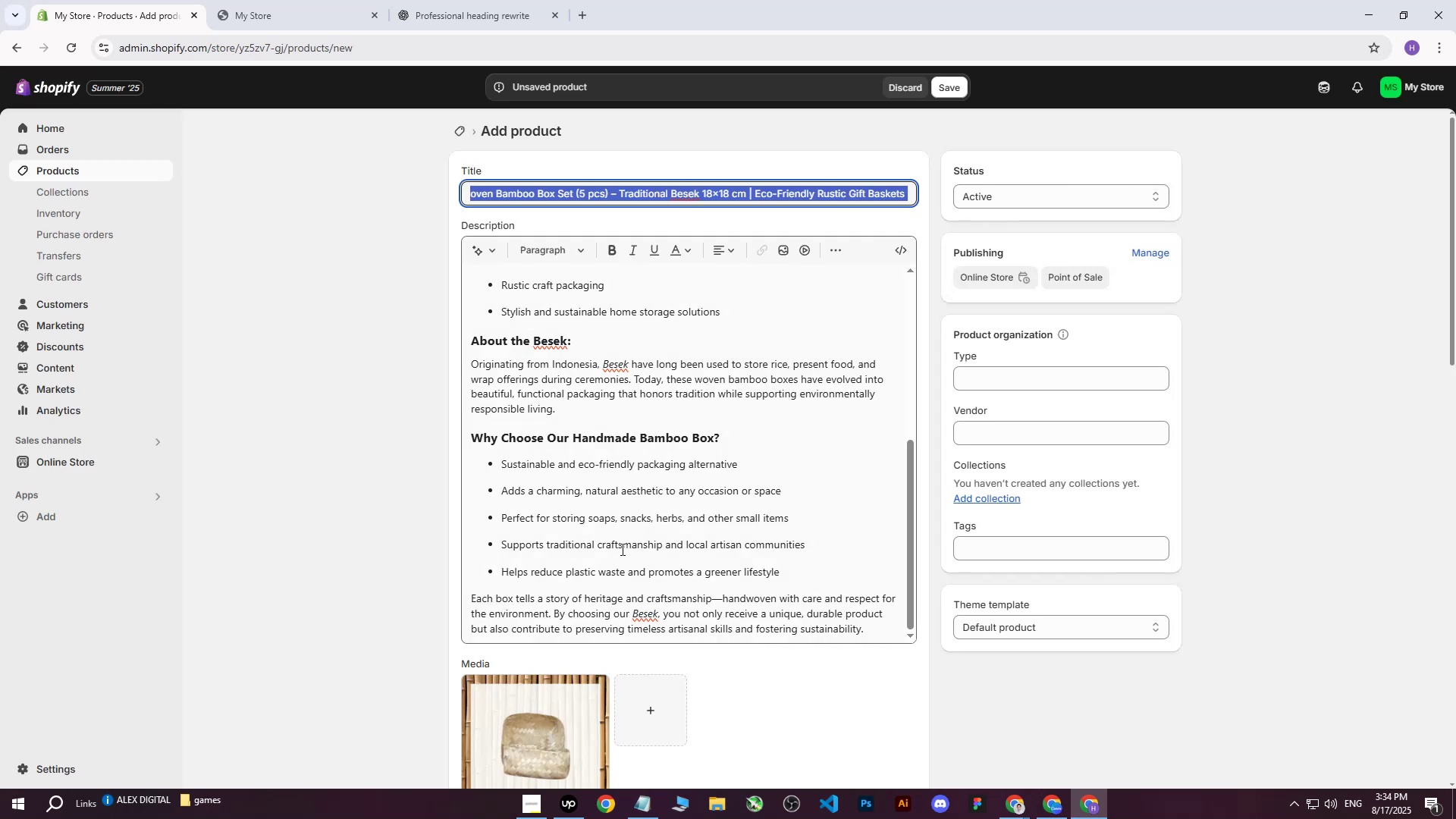 
left_click([1011, 808])
 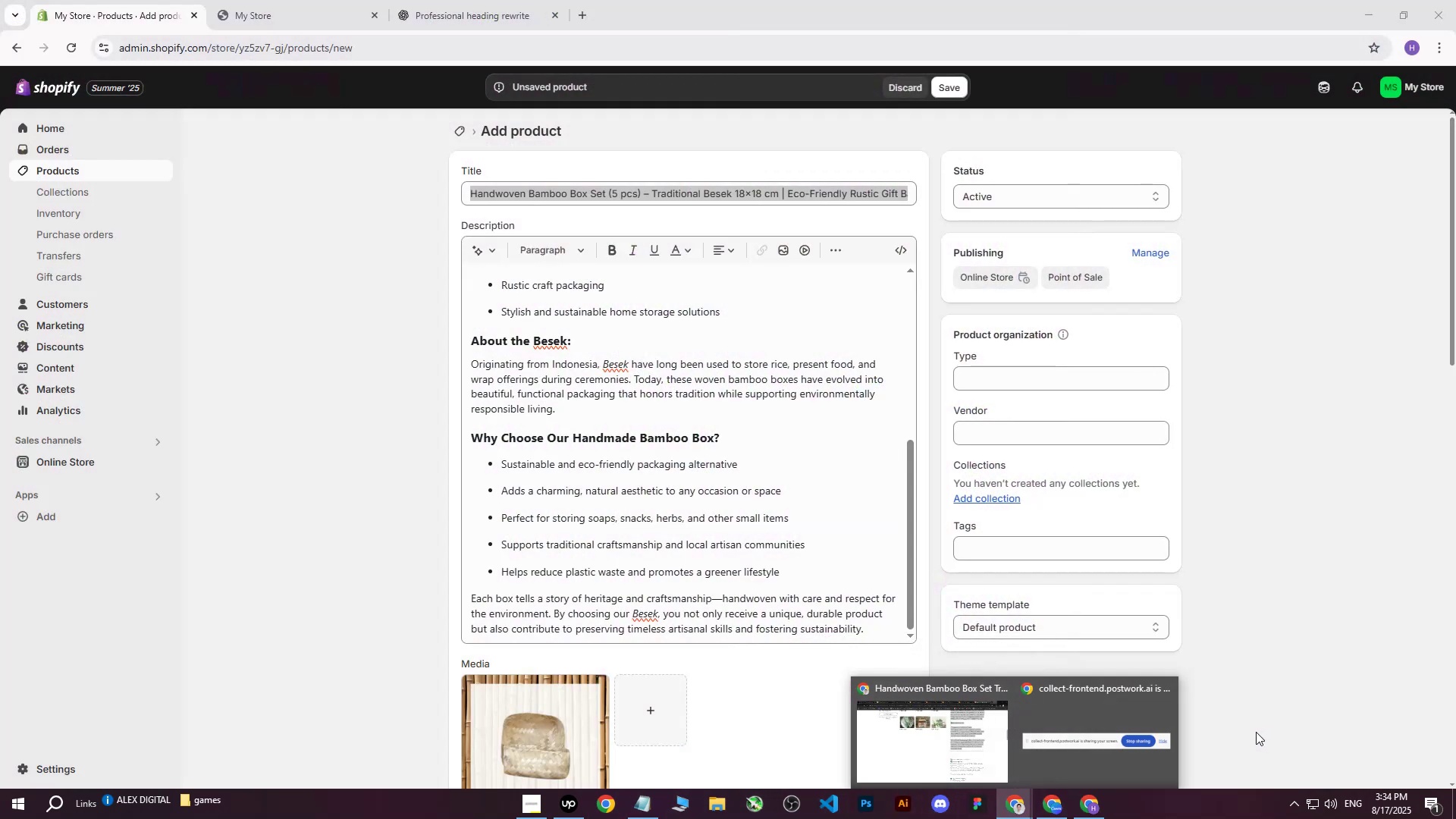 
left_click([548, 740])
 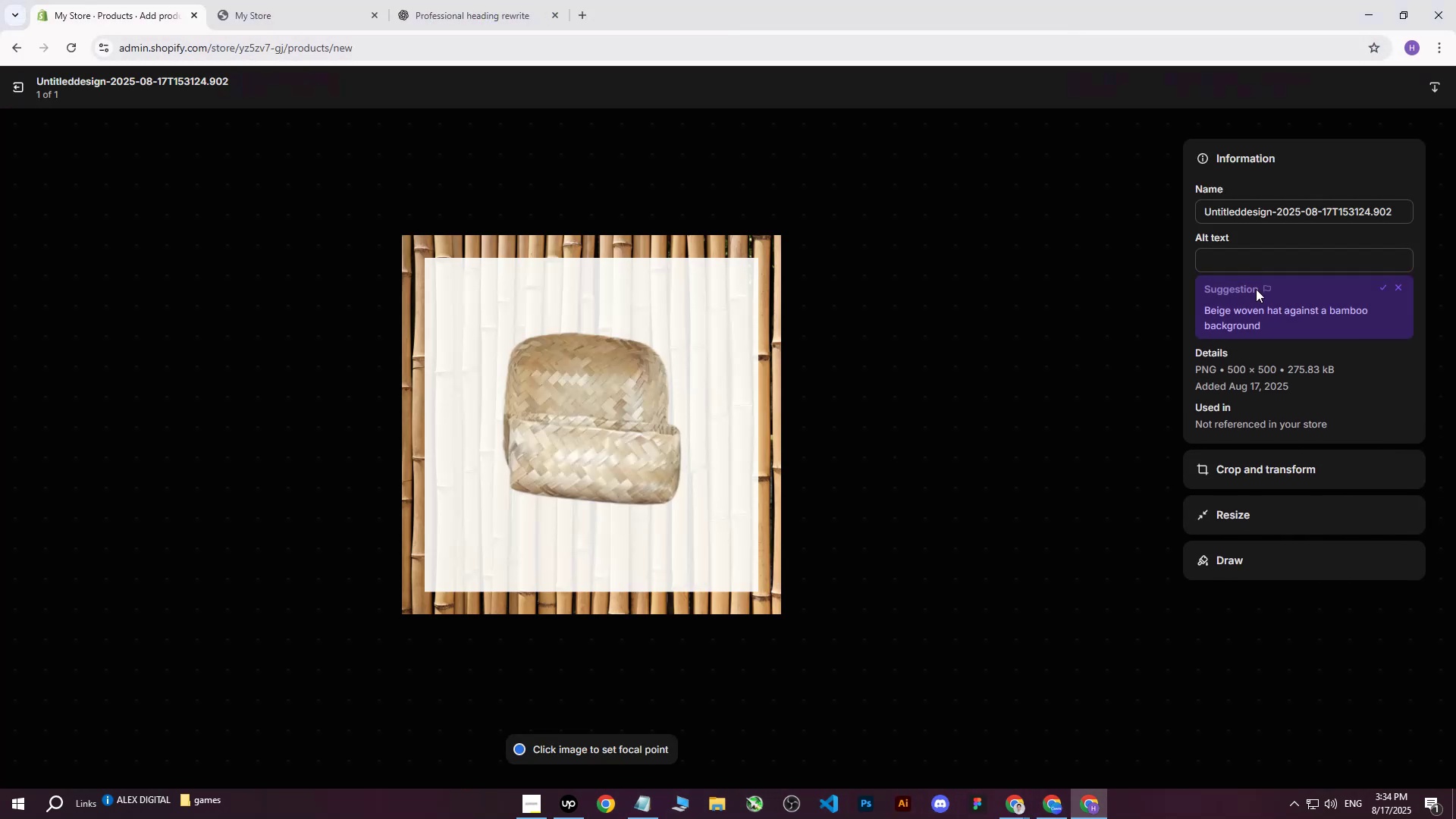 
left_click([1267, 261])
 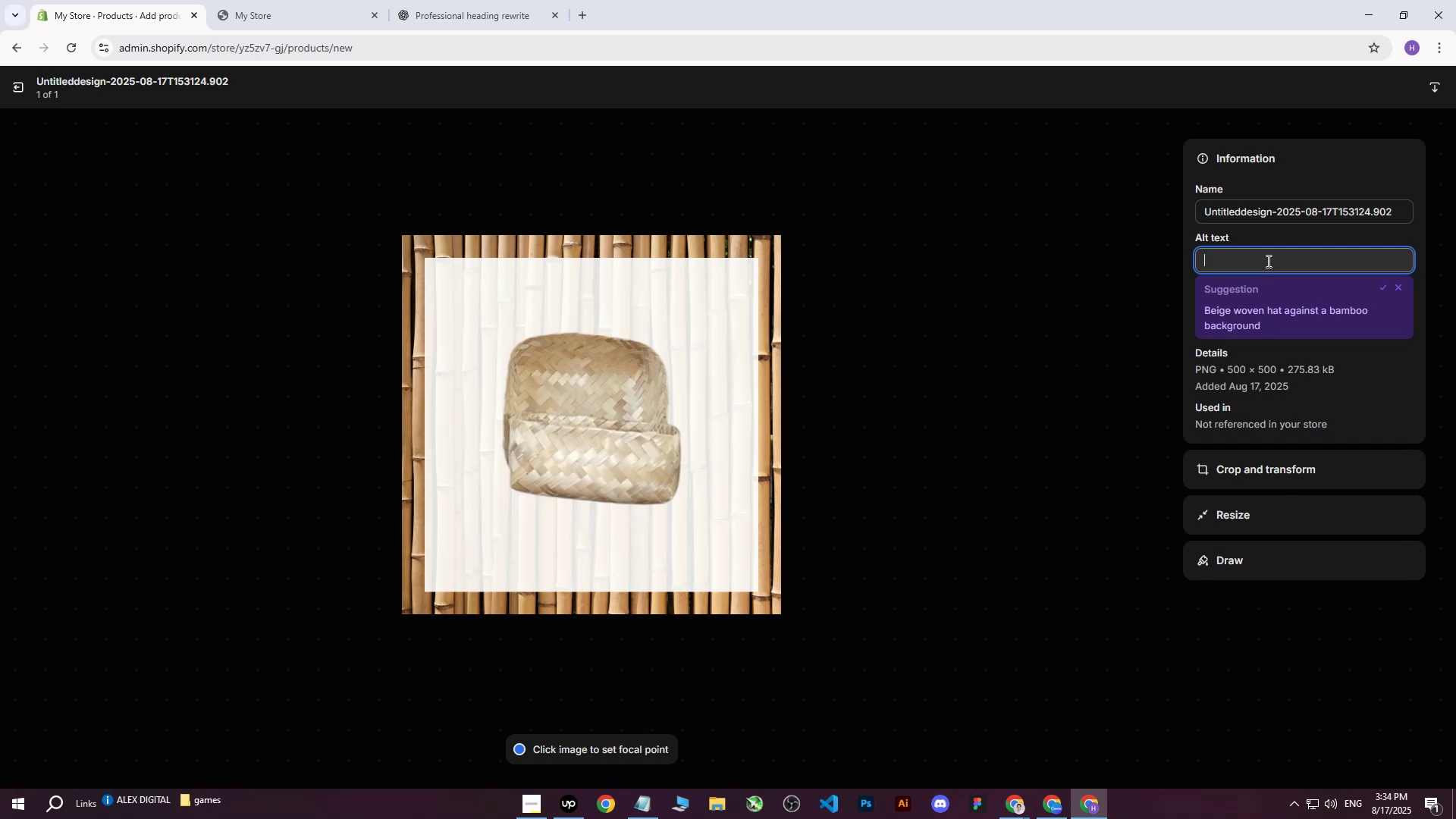 
key(Control+V)
 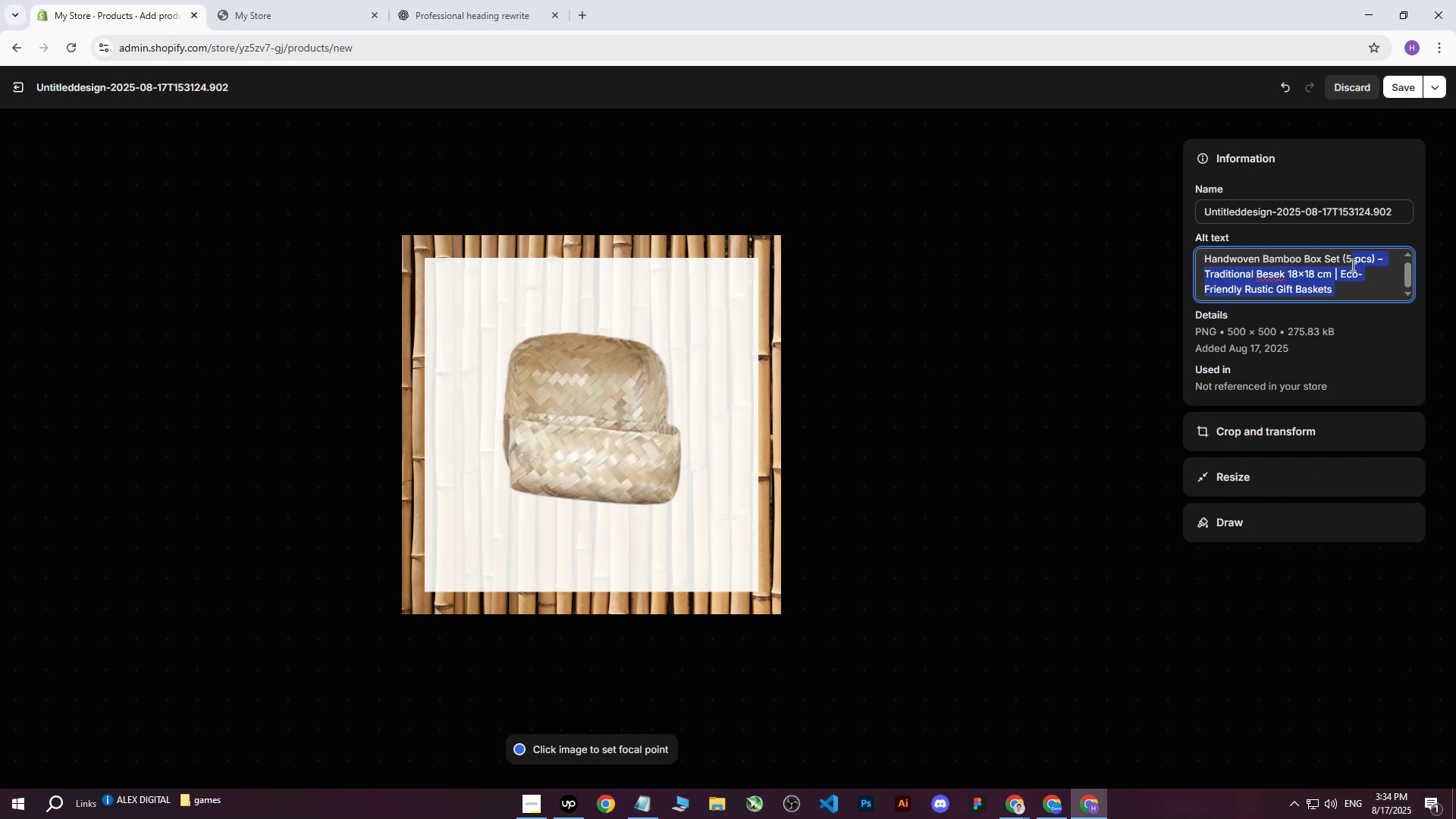 
key(Backspace)
type(on white background with)
key(Backspace)
key(Backspace)
key(Backspace)
key(Backspace)
type( with )
 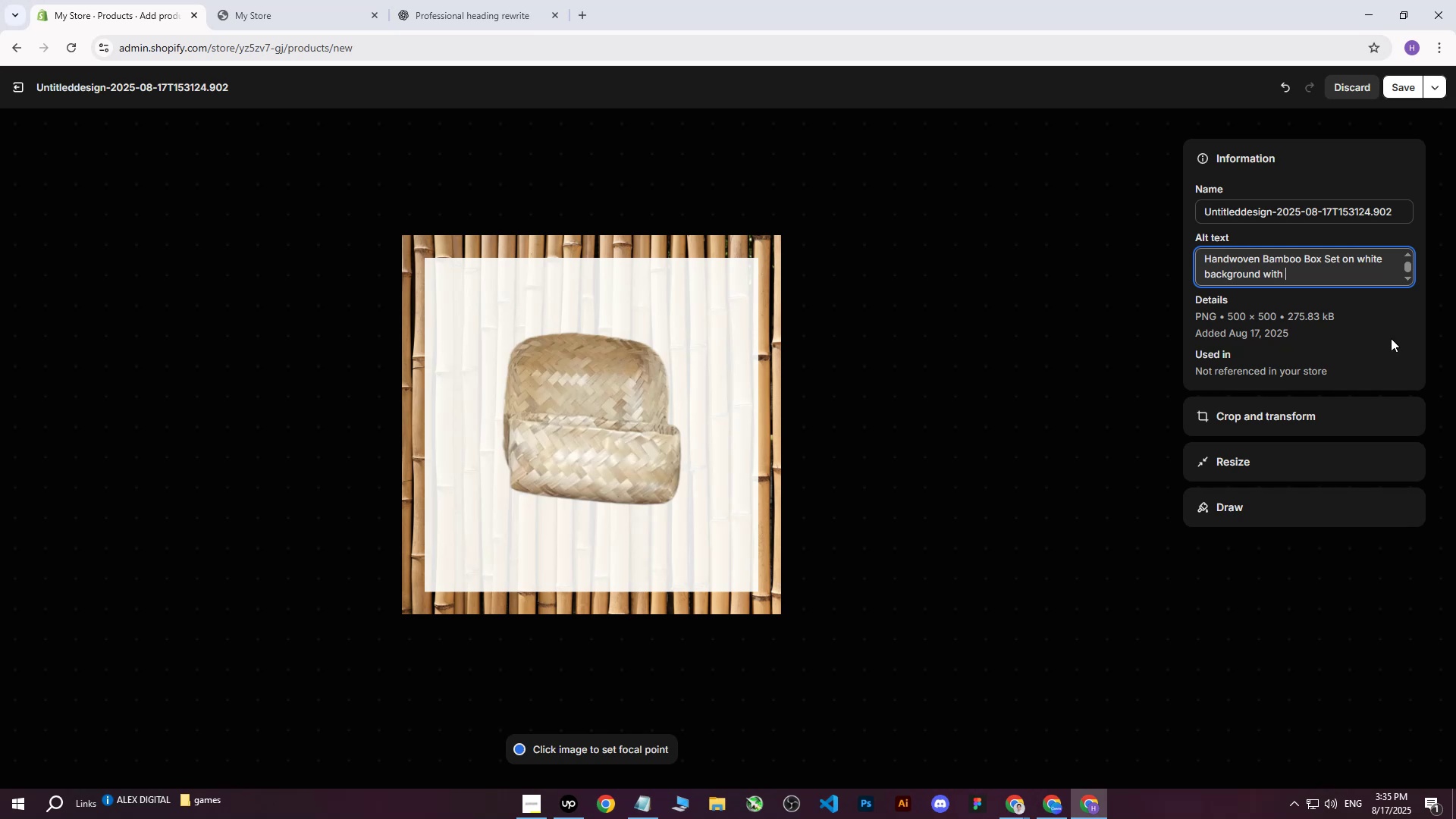 
wait(9.63)
 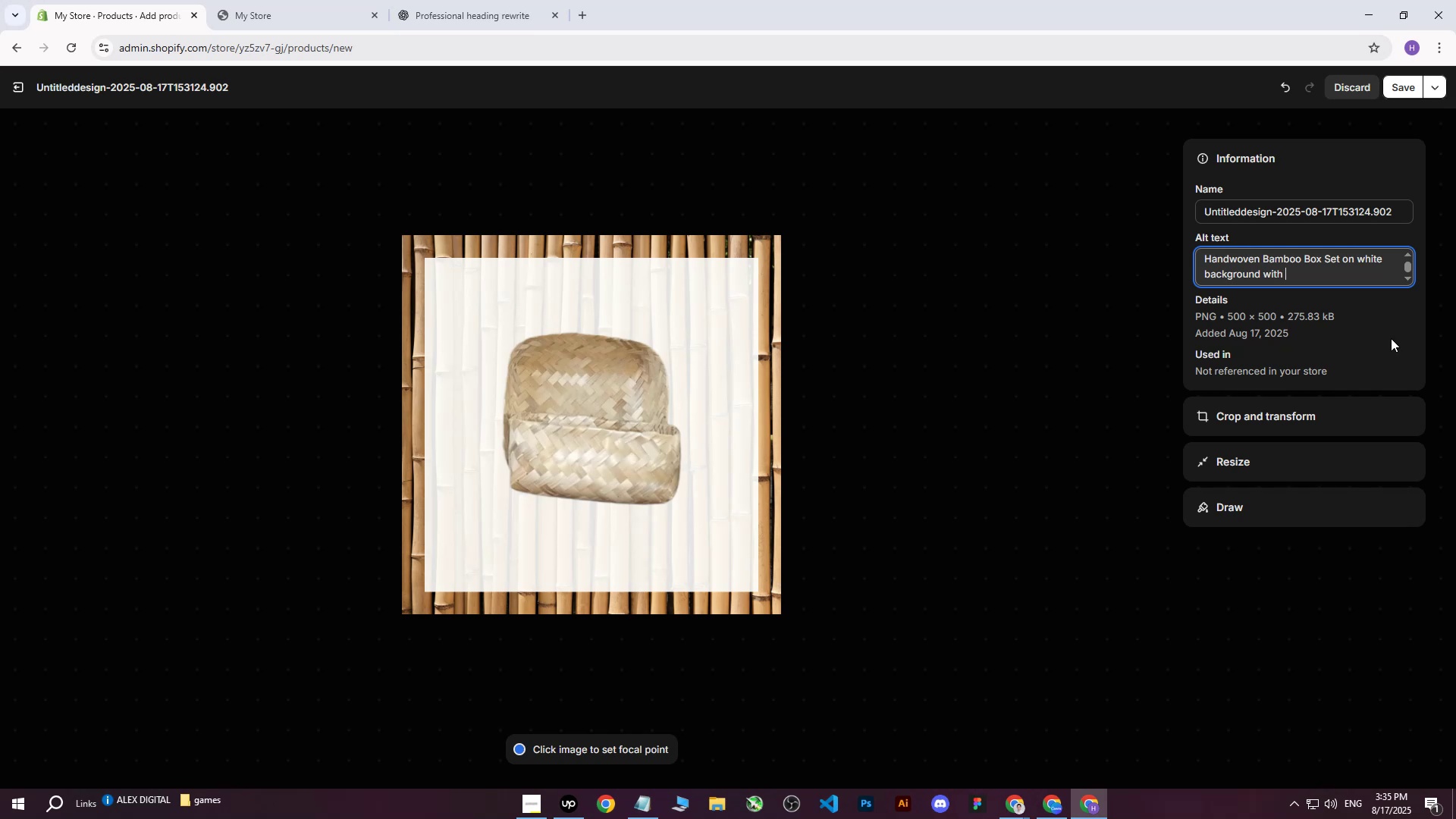 
type(bamboo.)
 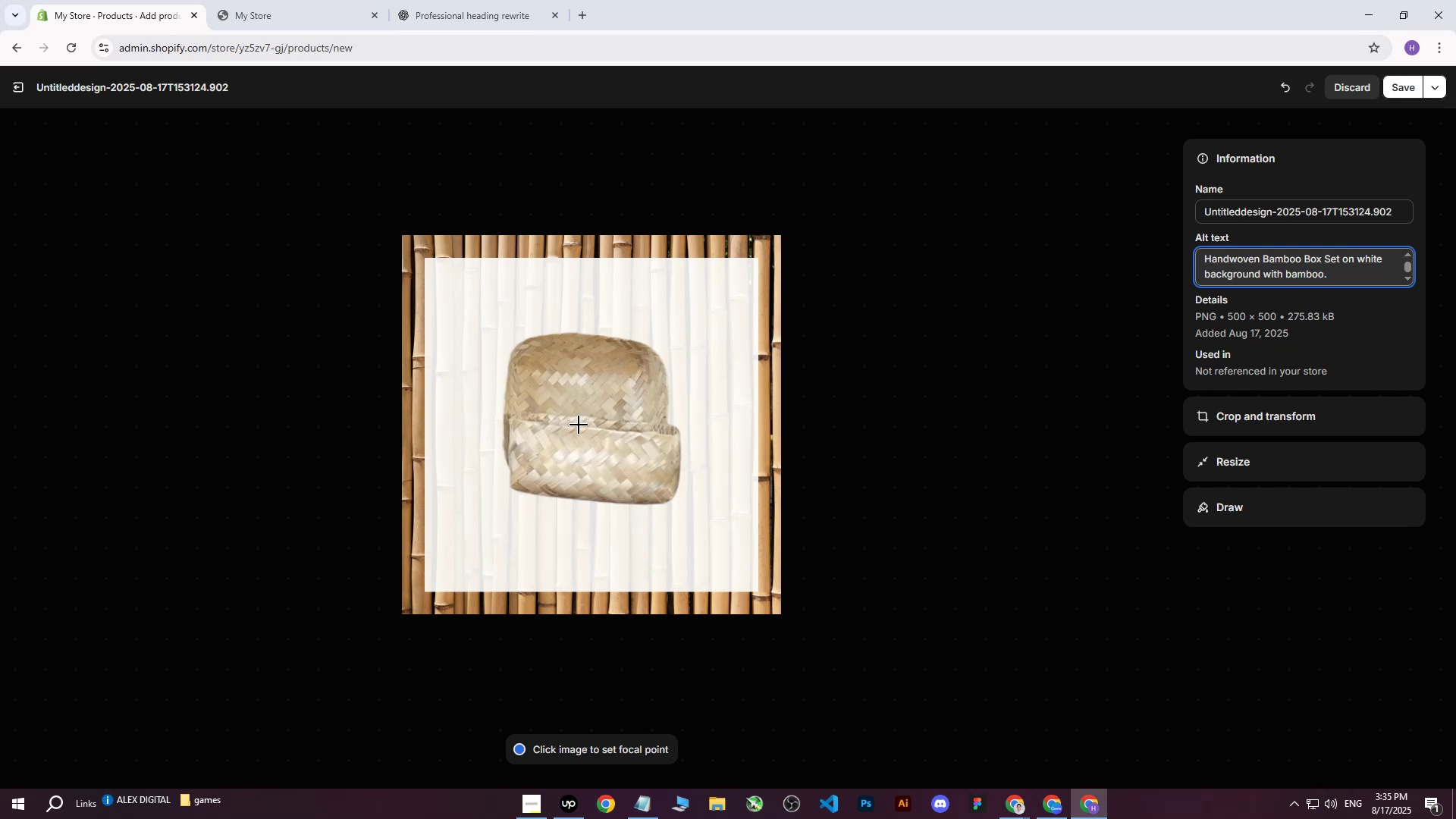 
double_click([590, 423])
 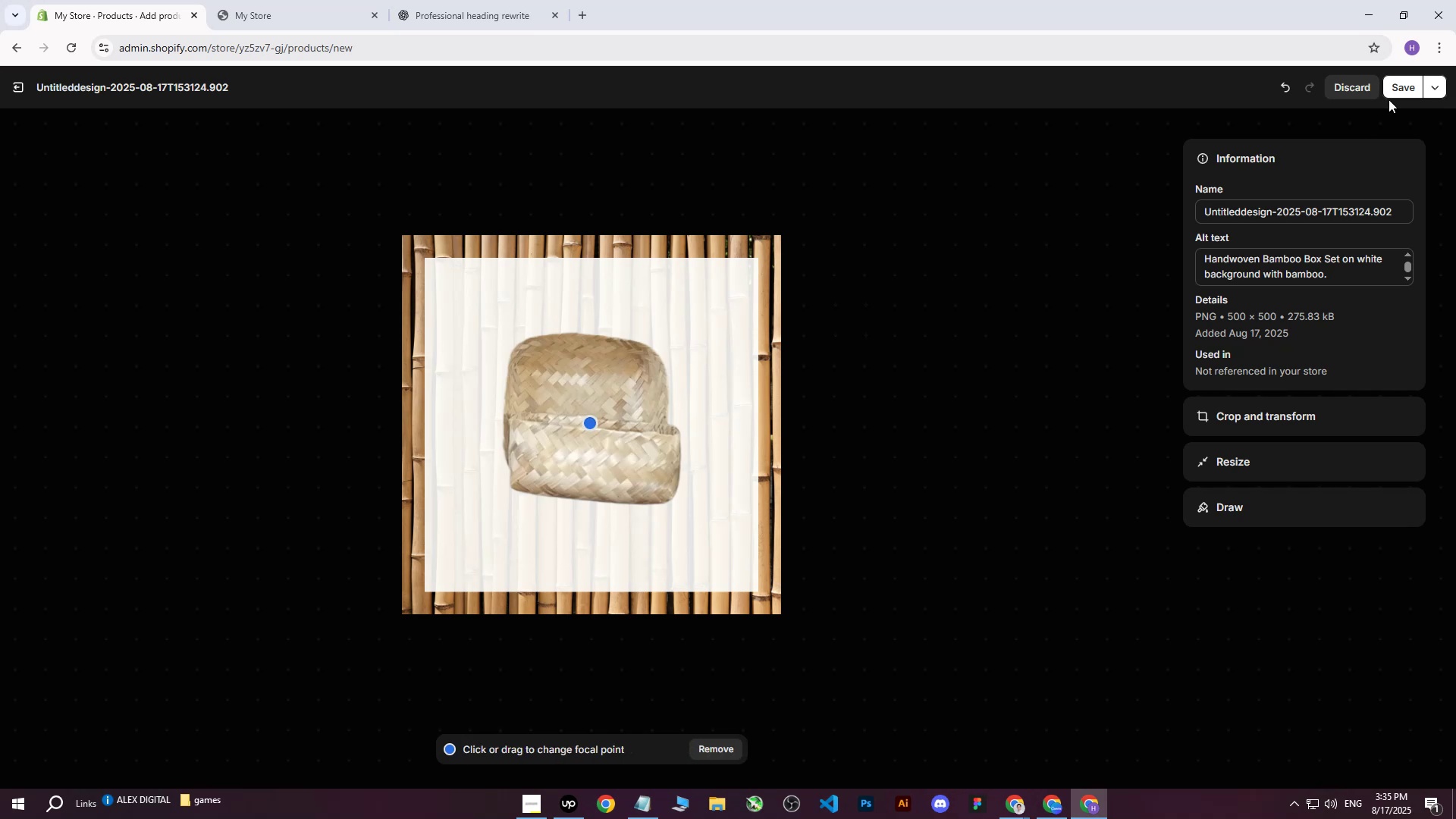 
left_click([1402, 86])
 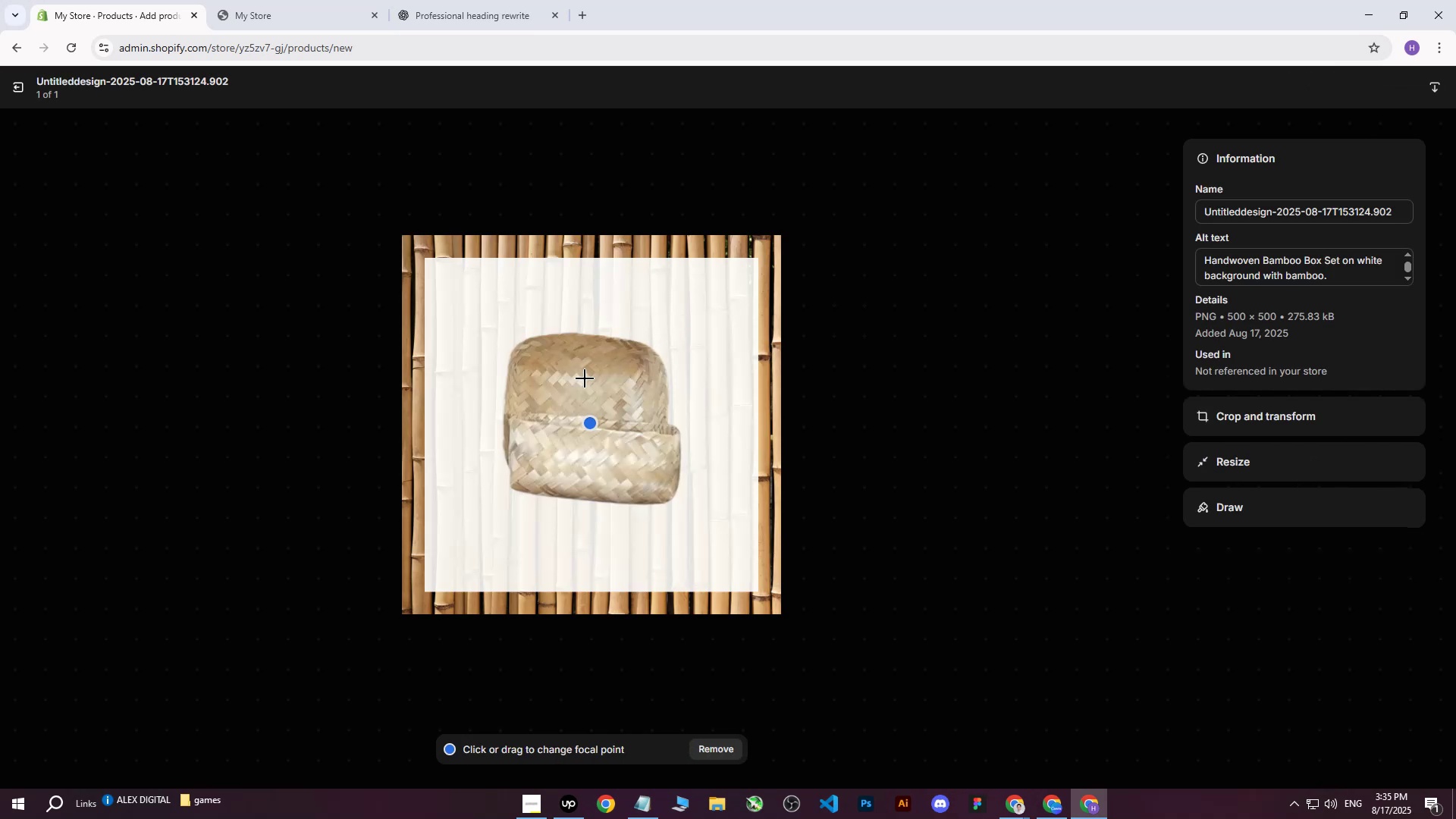 
left_click([18, 92])
 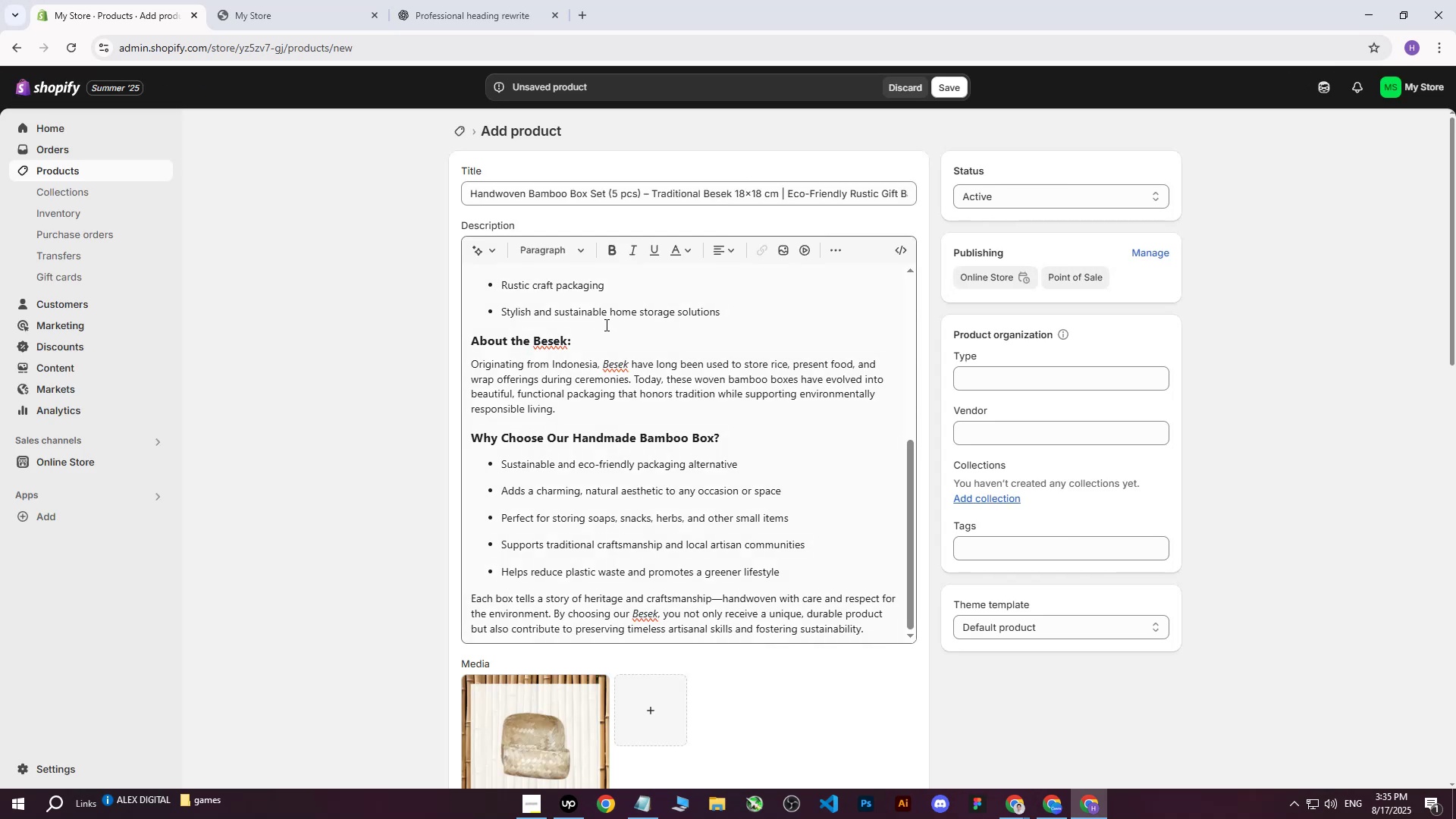 
scroll: coordinate [776, 463], scroll_direction: down, amount: 9.0
 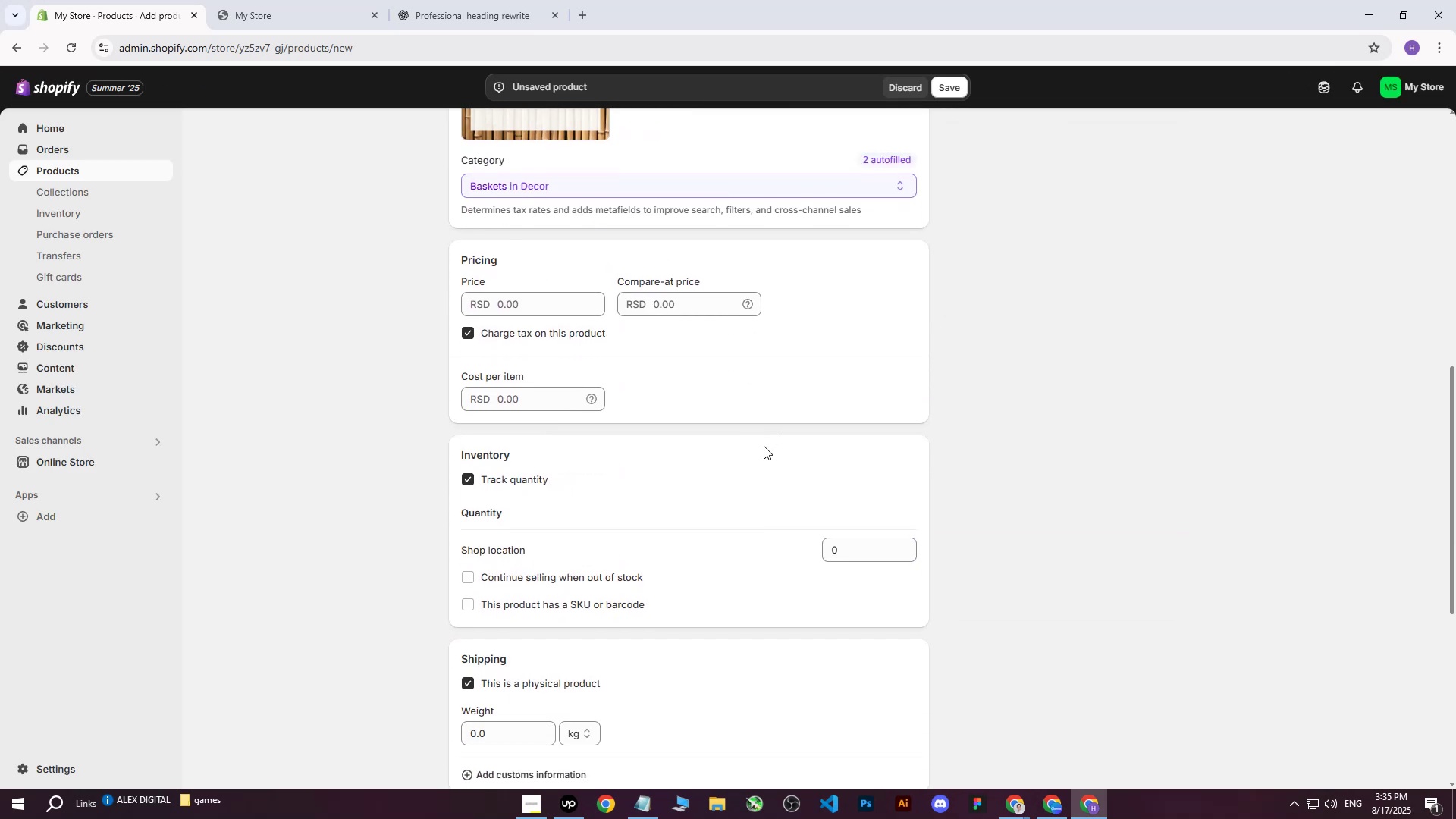 
wait(8.33)
 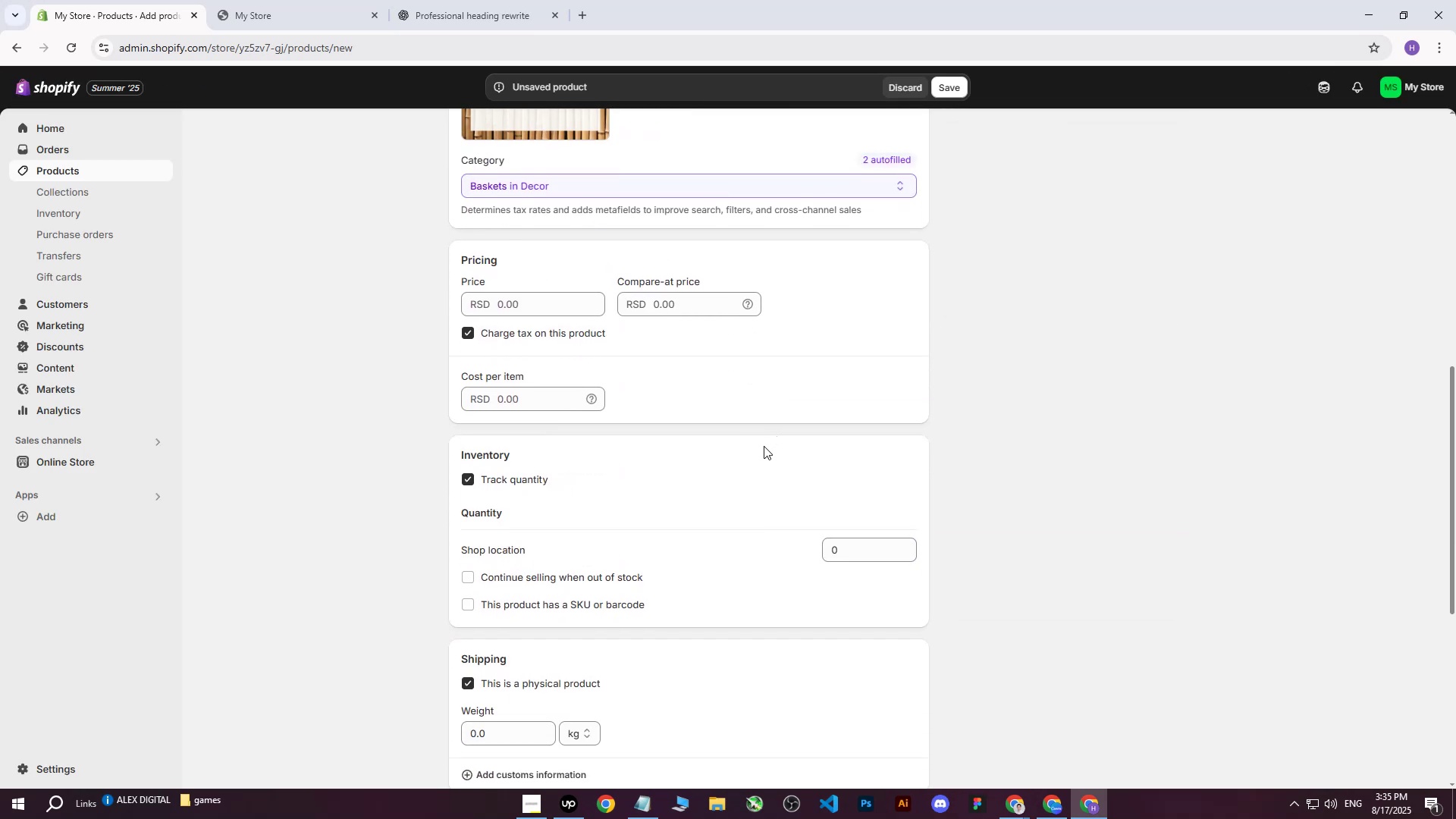 
double_click([929, 752])
 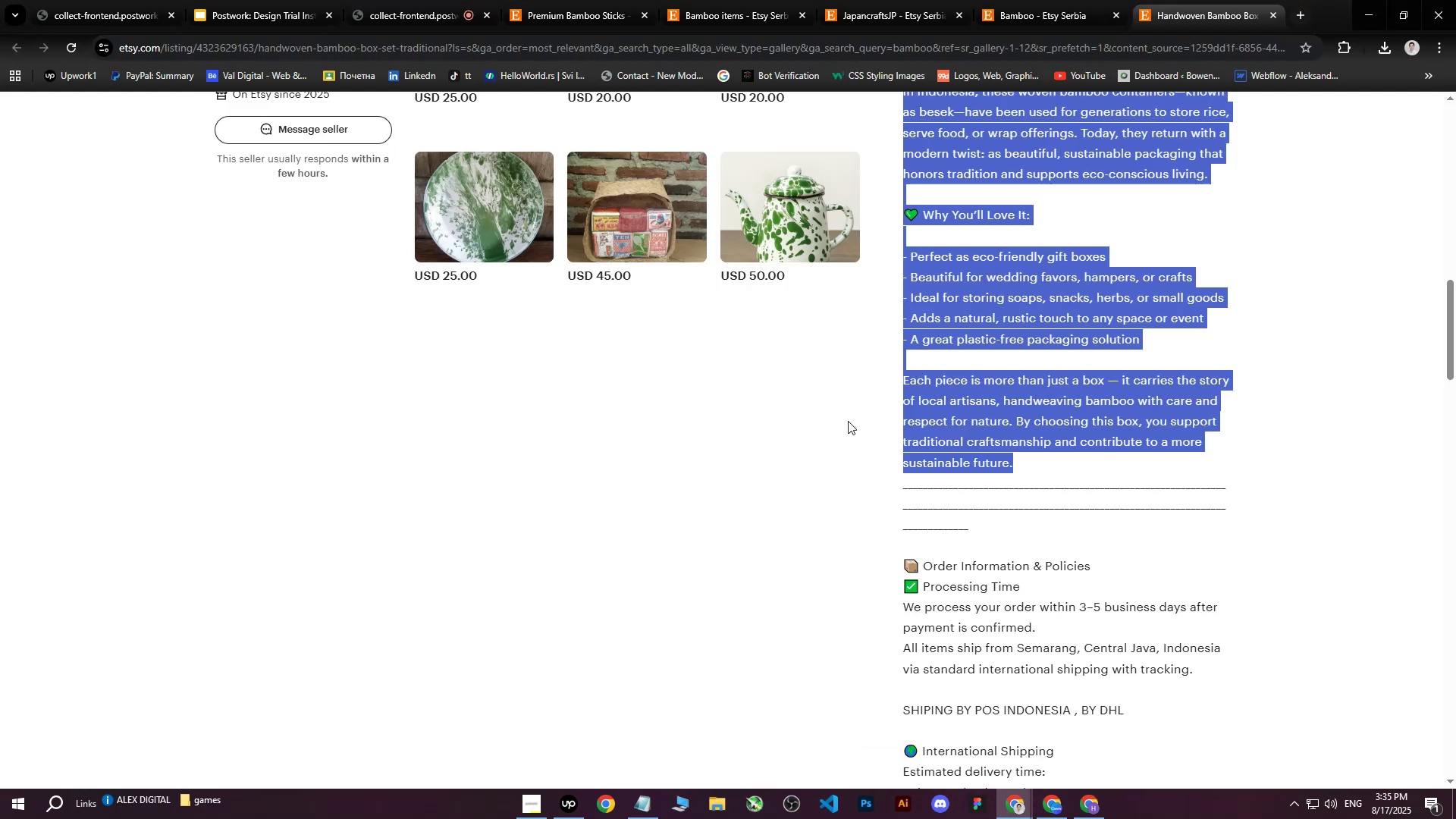 
left_click([785, 507])
 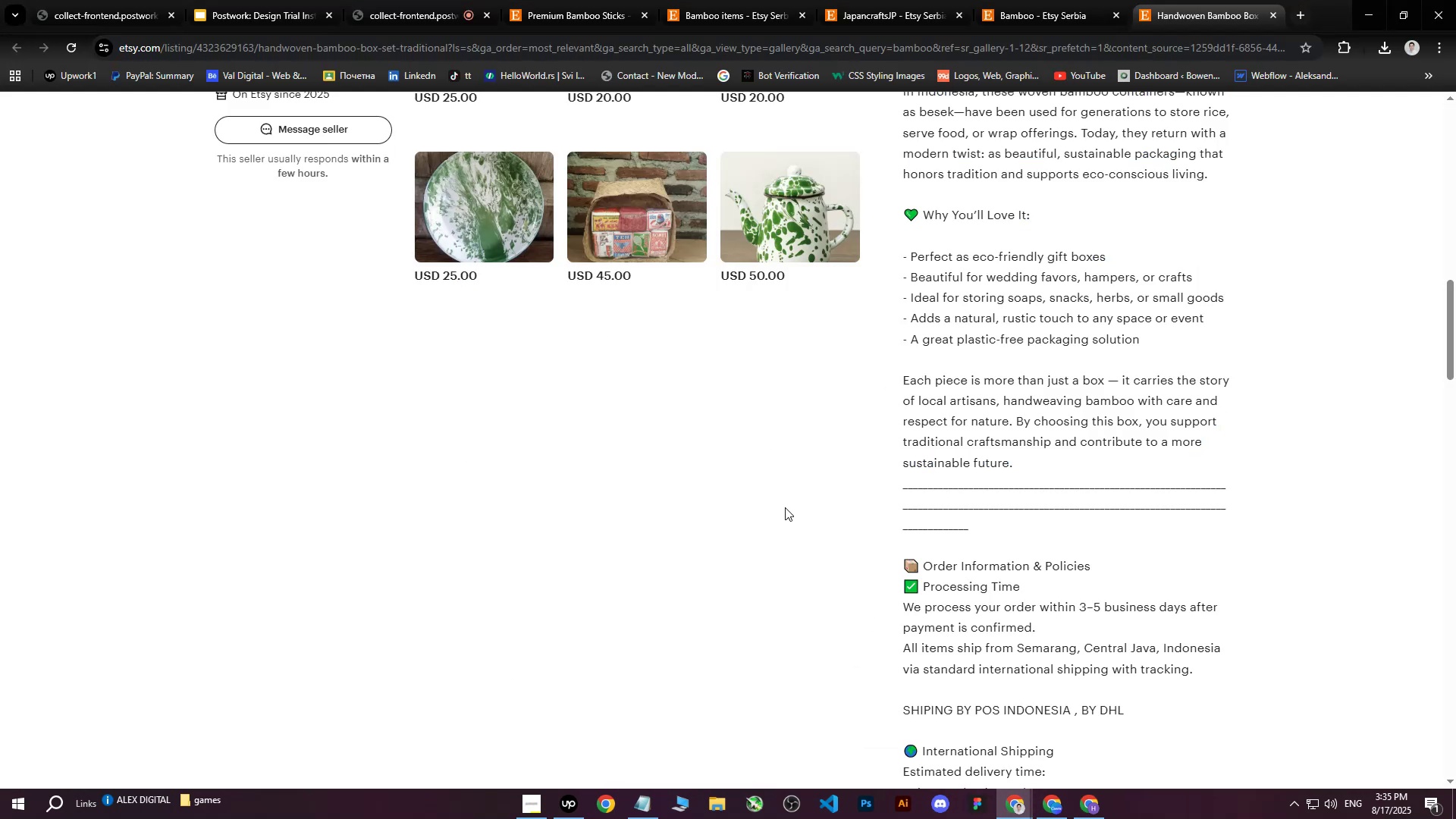 
scroll: coordinate [789, 507], scroll_direction: up, amount: 19.0
 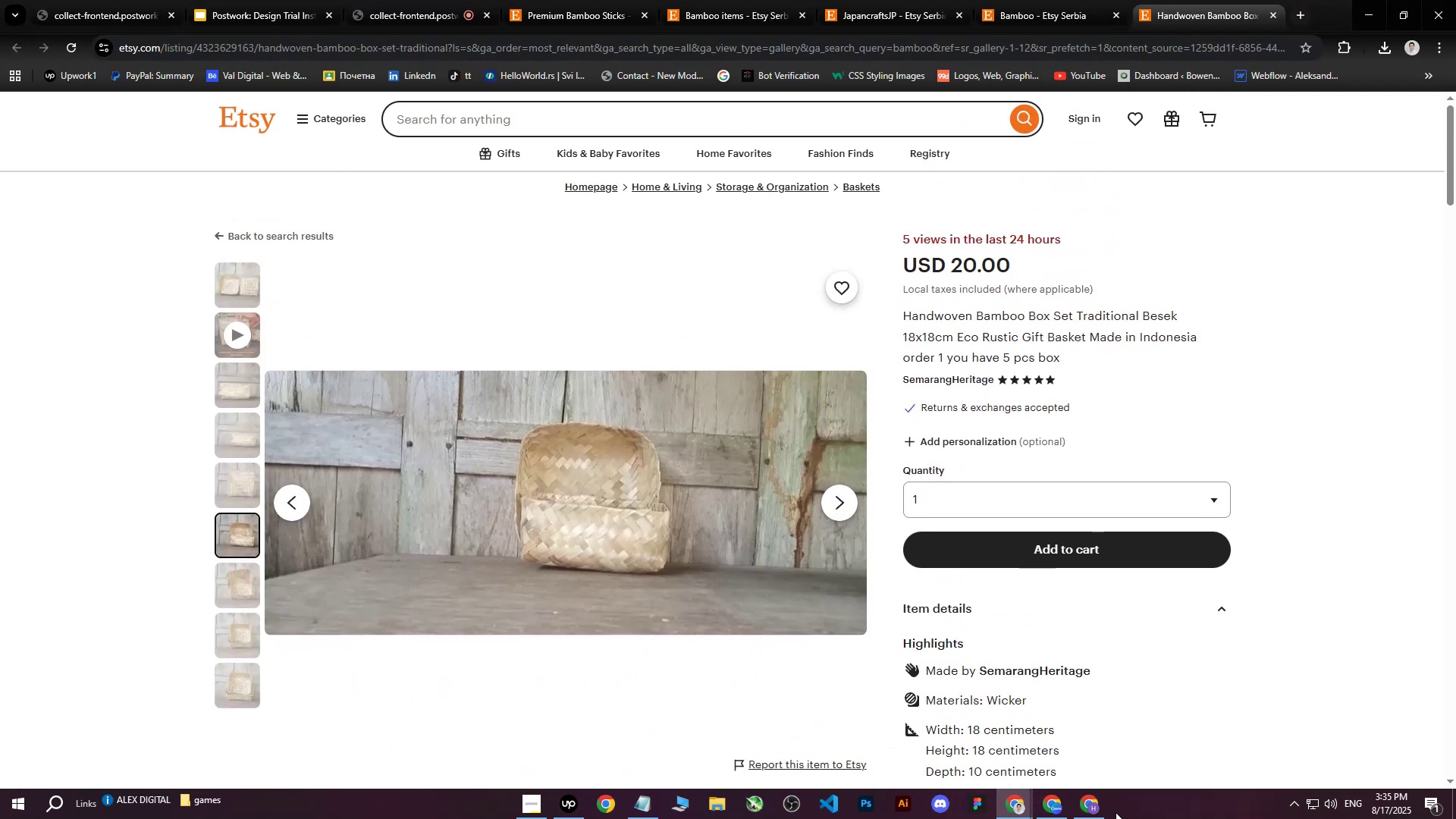 
left_click([1092, 811])
 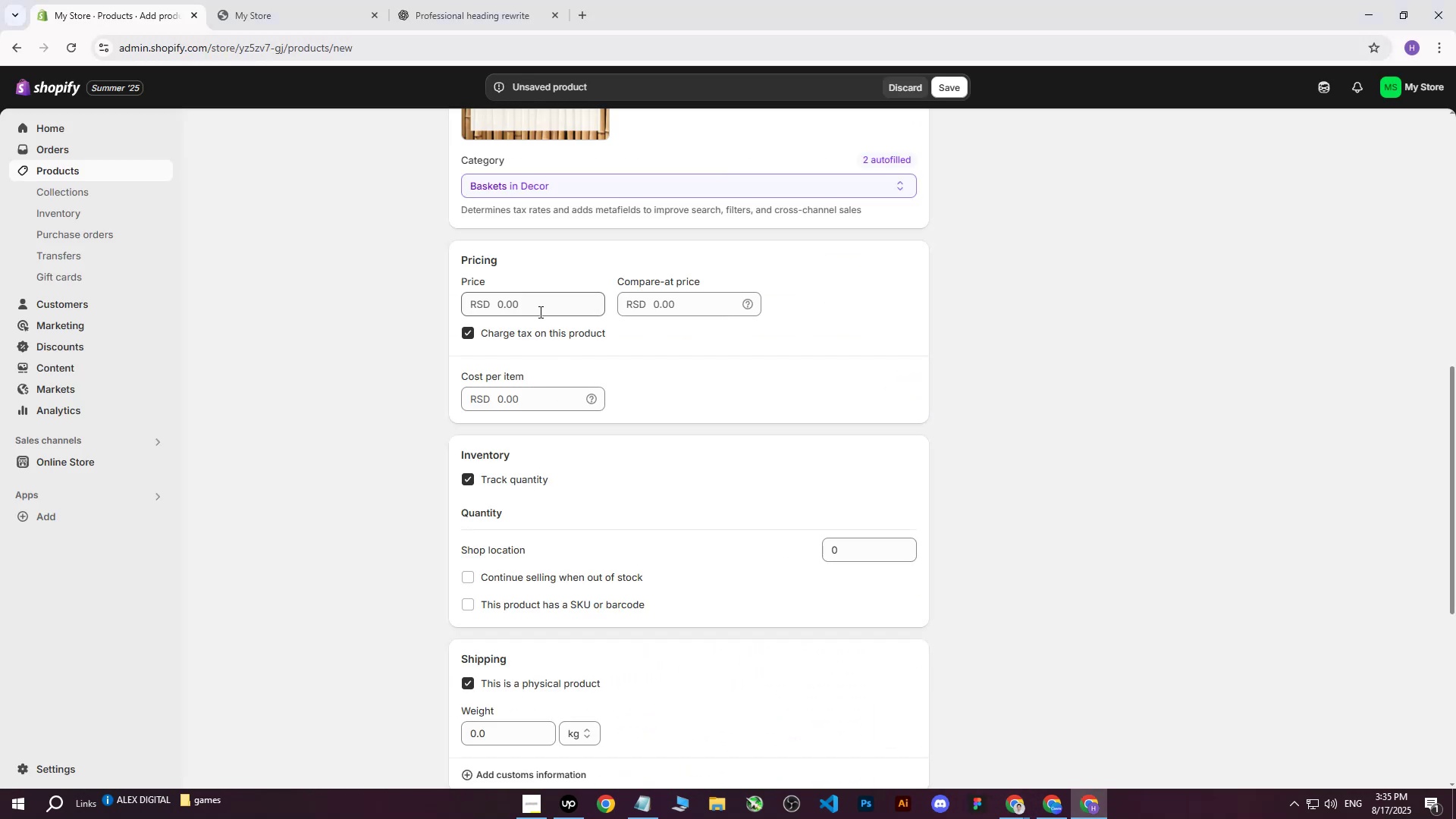 
left_click([535, 304])
 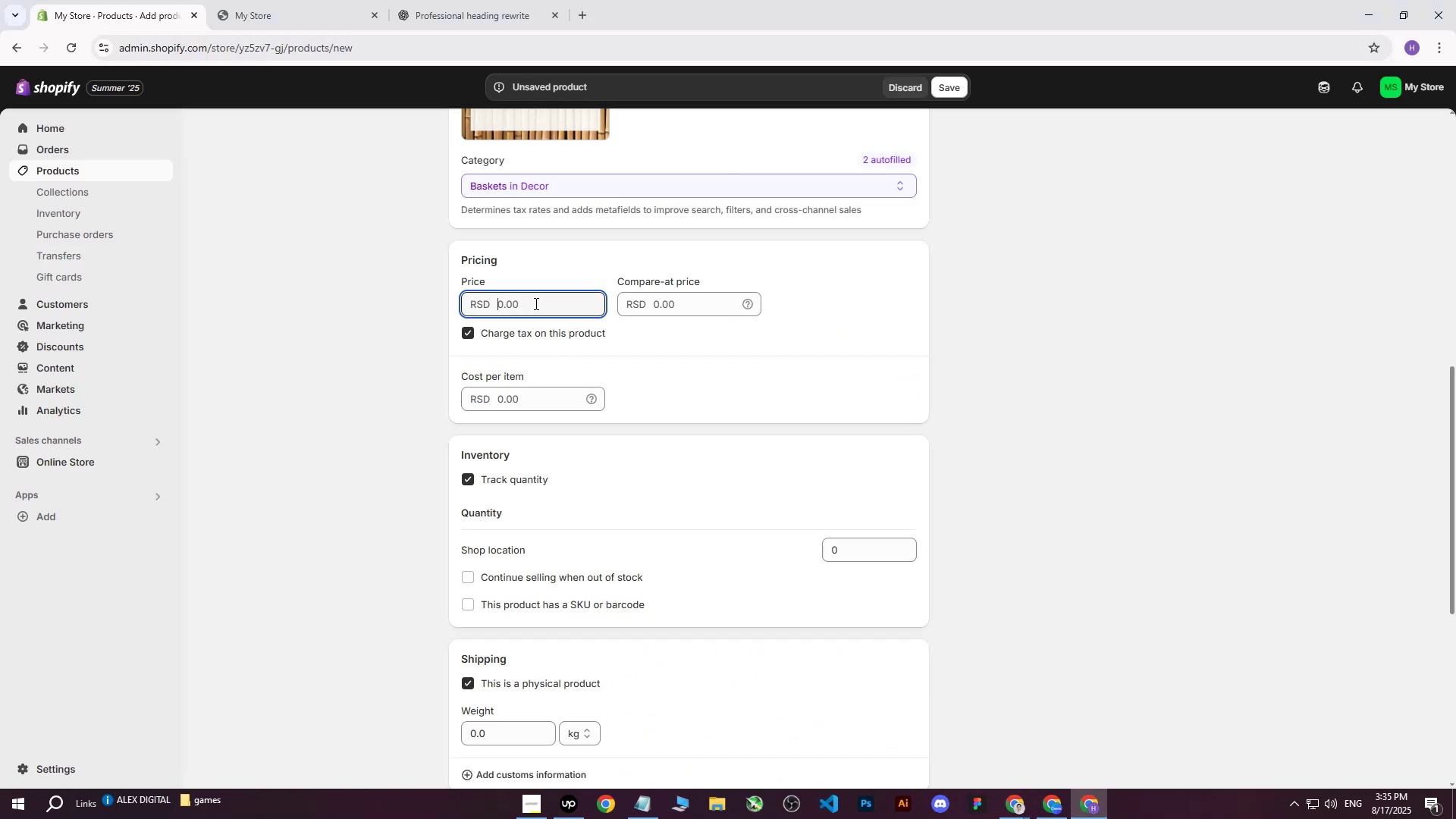 
type(3500)
key(Tab)
 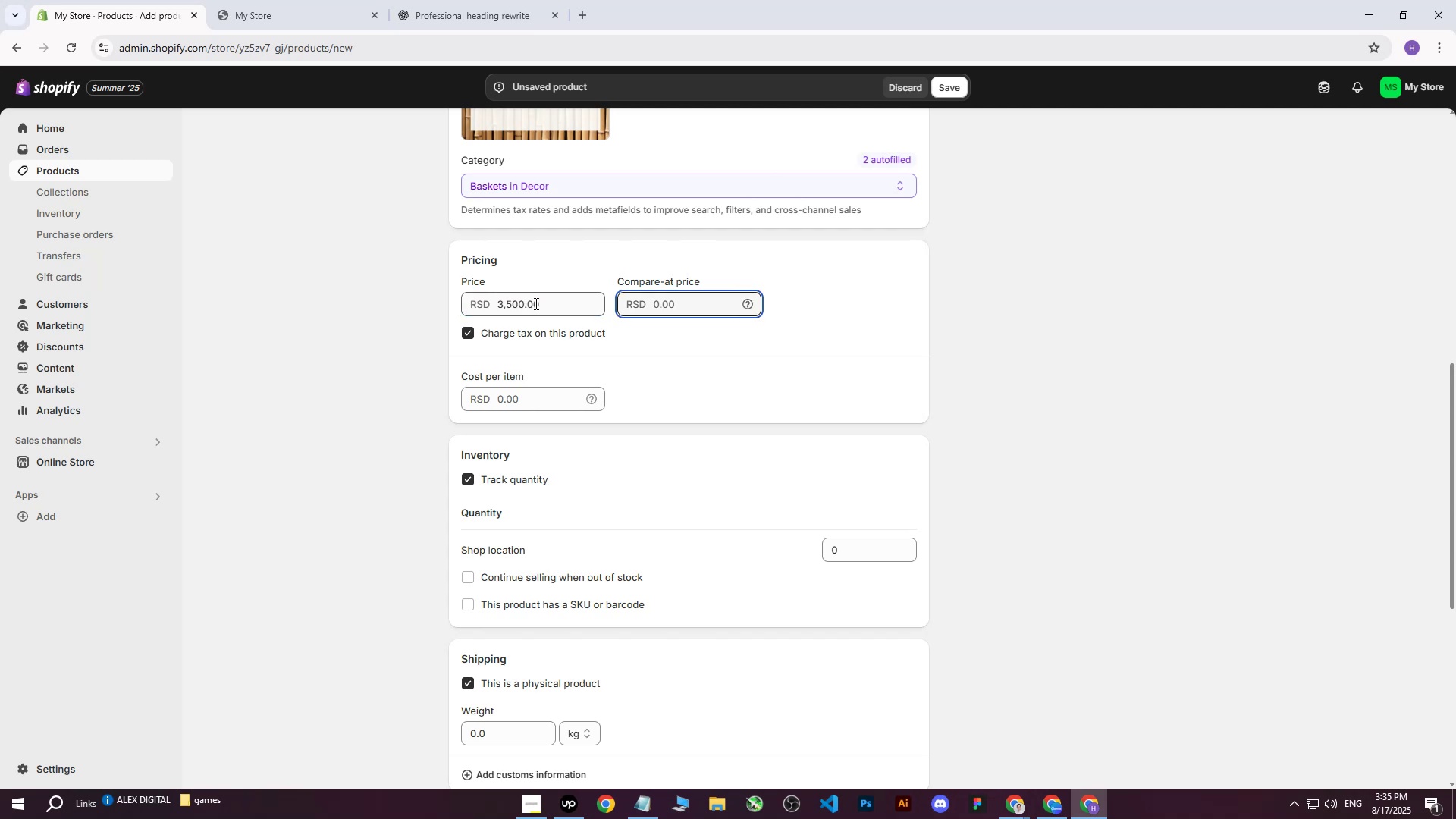 
key(Tab)
key(Tab)
key(Tab)
type(2000)
 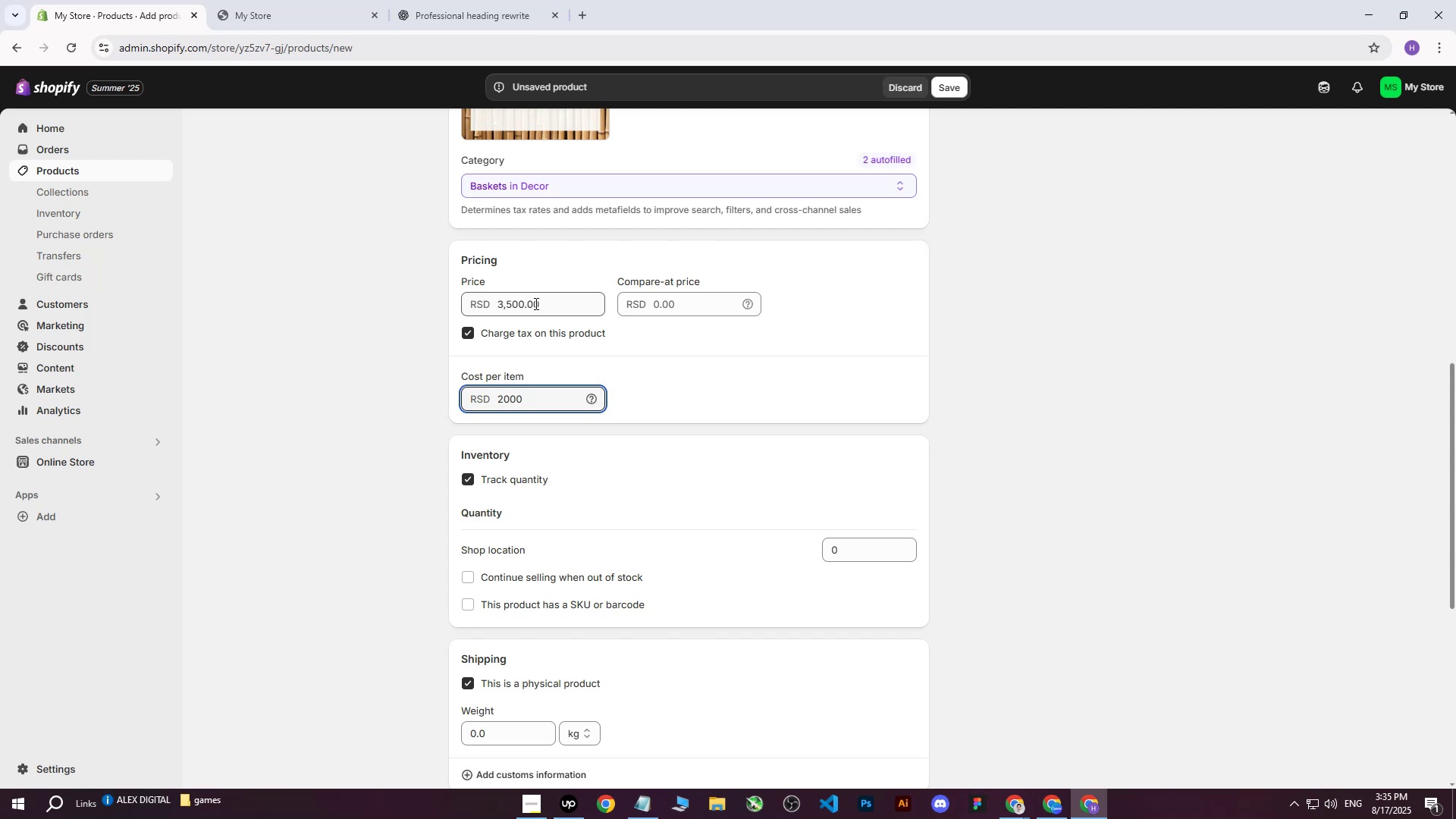 
wait(9.97)
 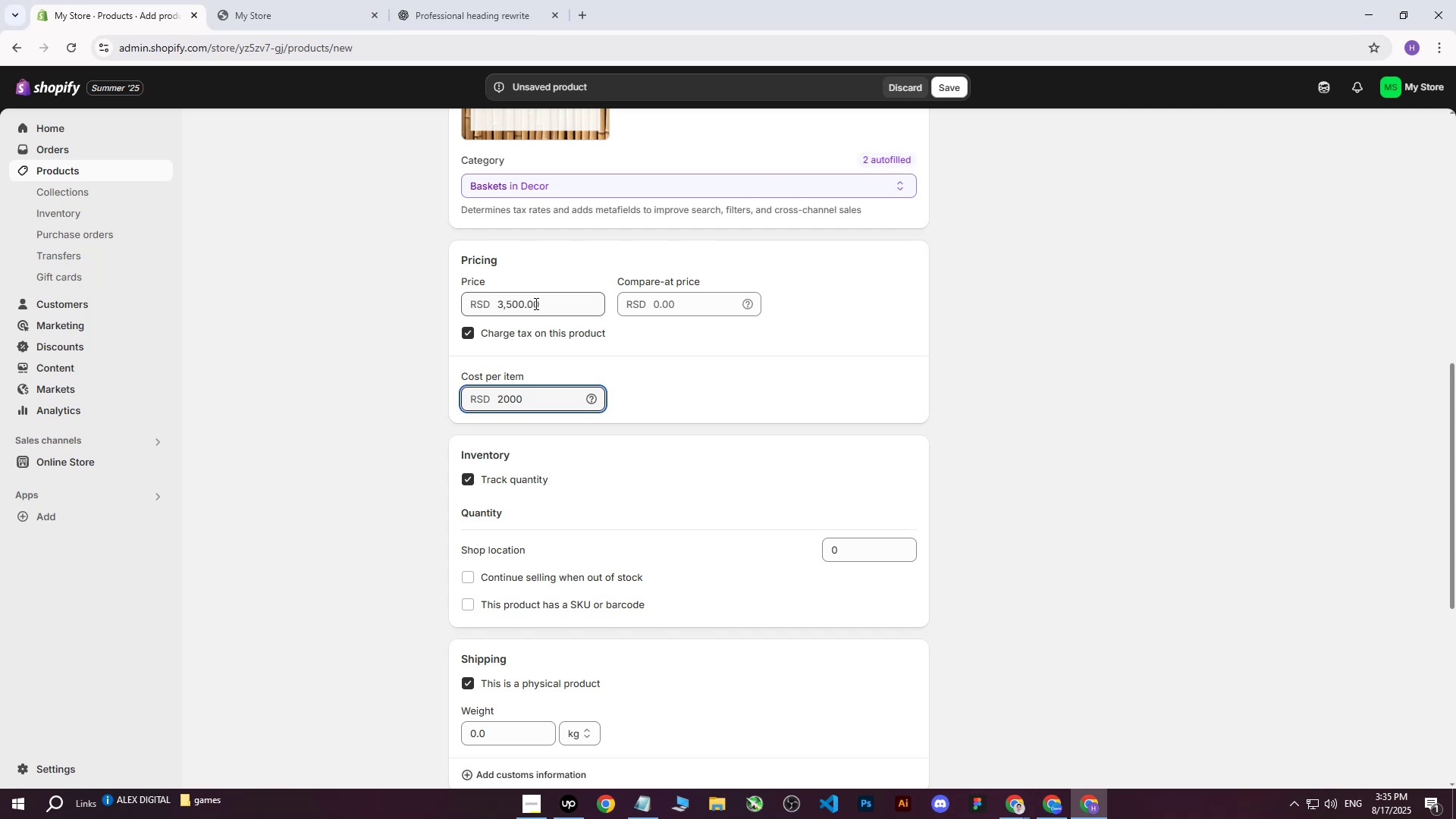 
left_click([1021, 324])
 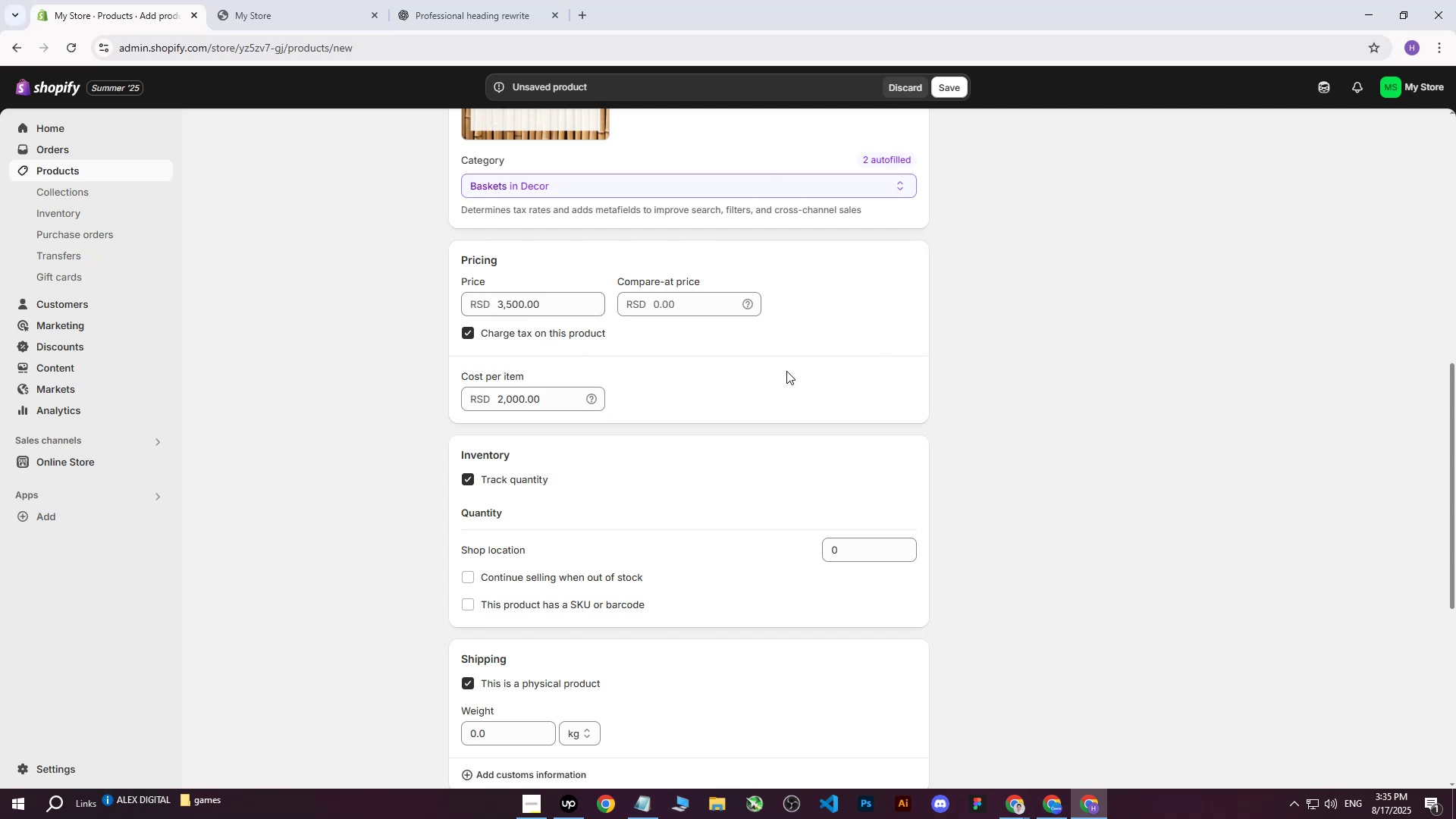 
scroll: coordinate [783, 371], scroll_direction: down, amount: 1.0
 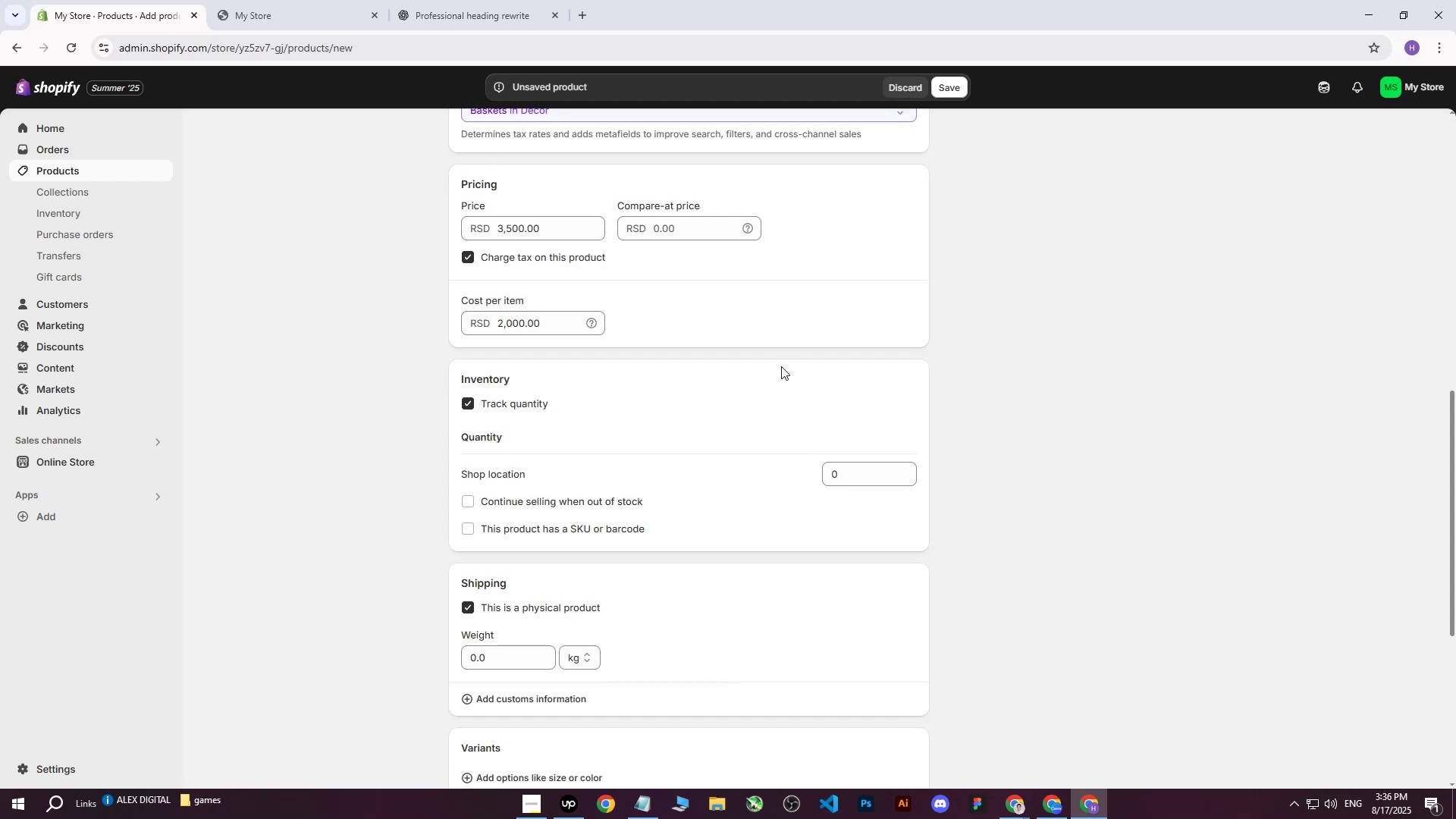 
wait(8.05)
 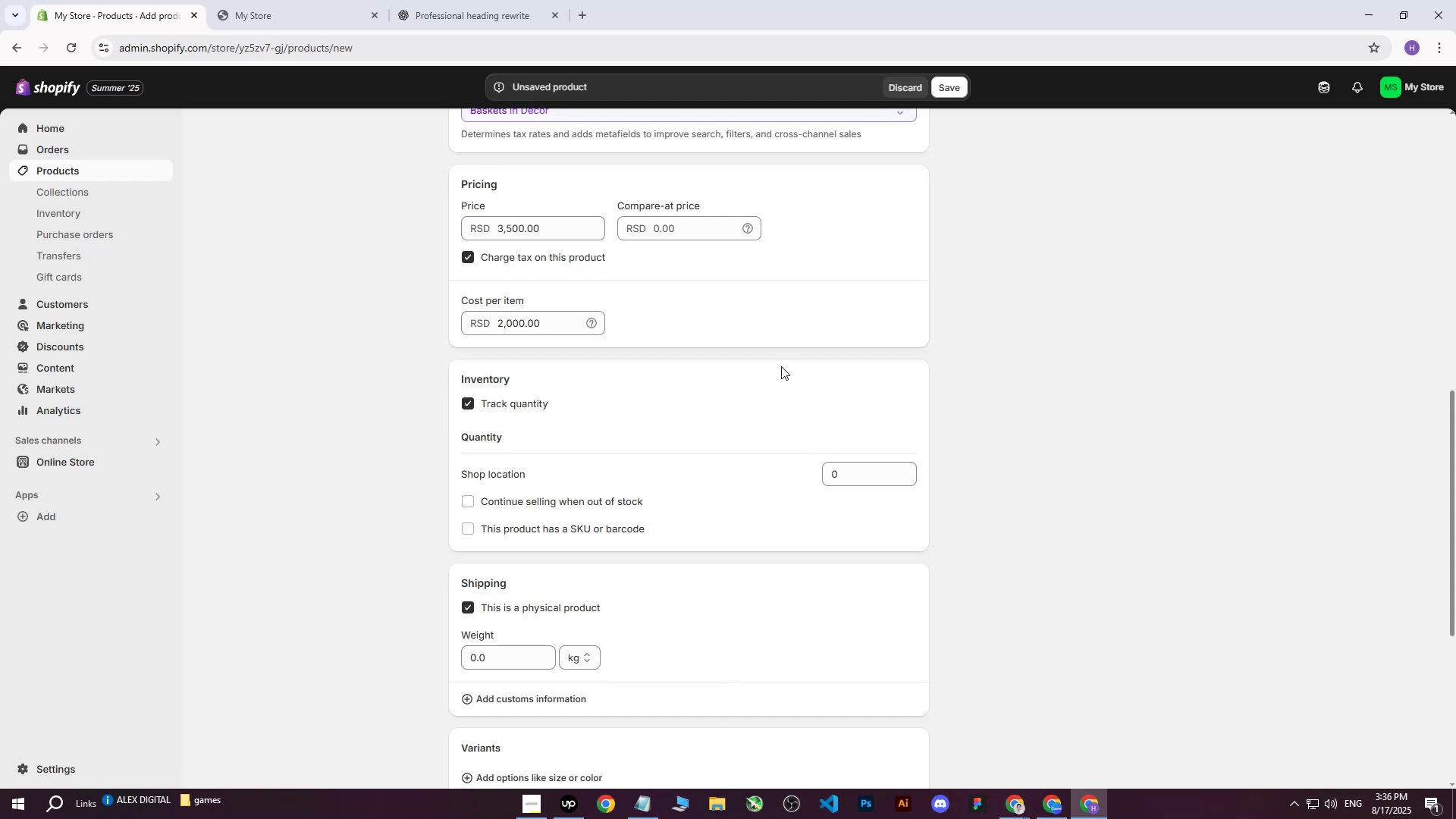 
type(200)
 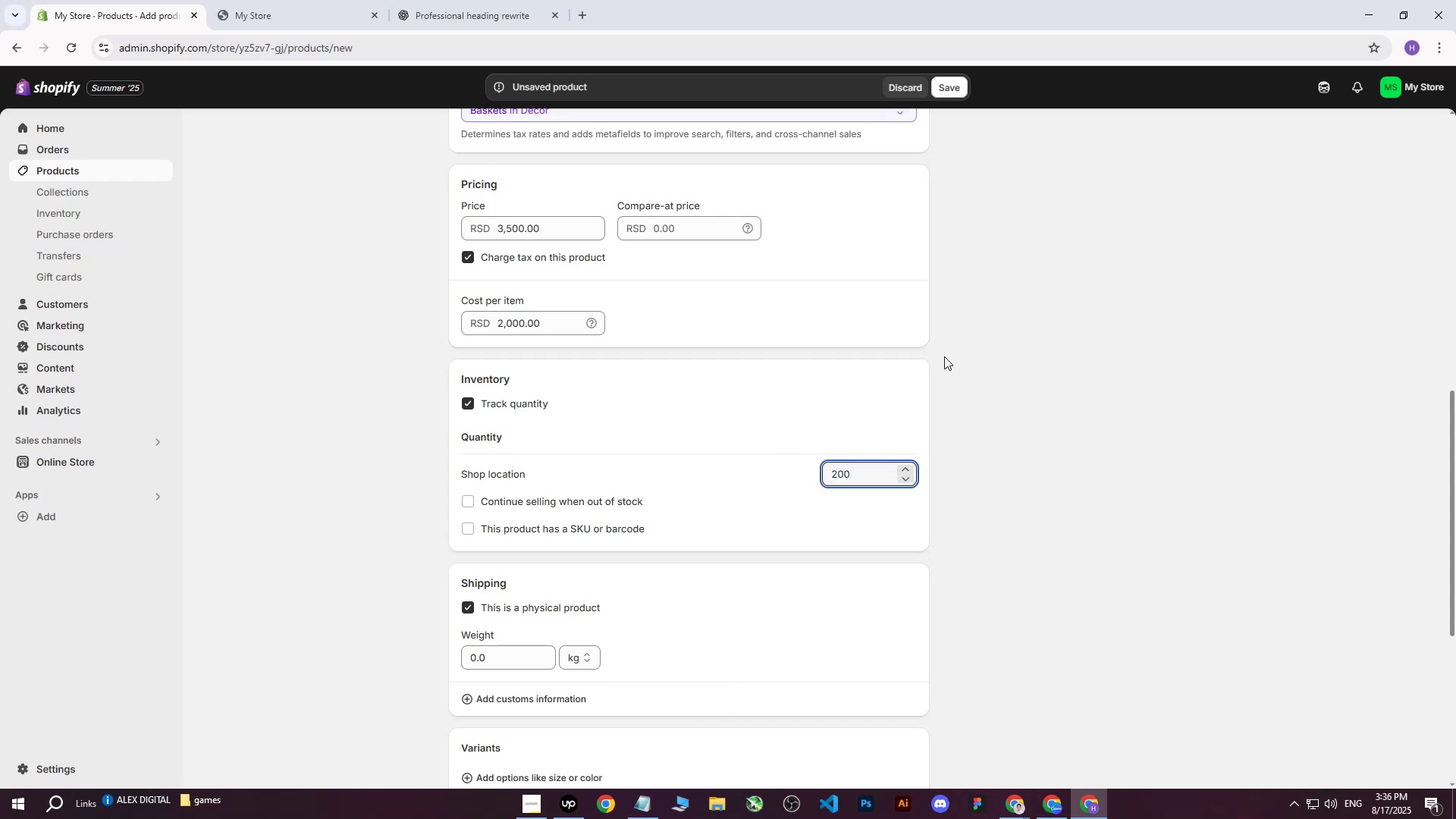 
left_click([944, 356])
 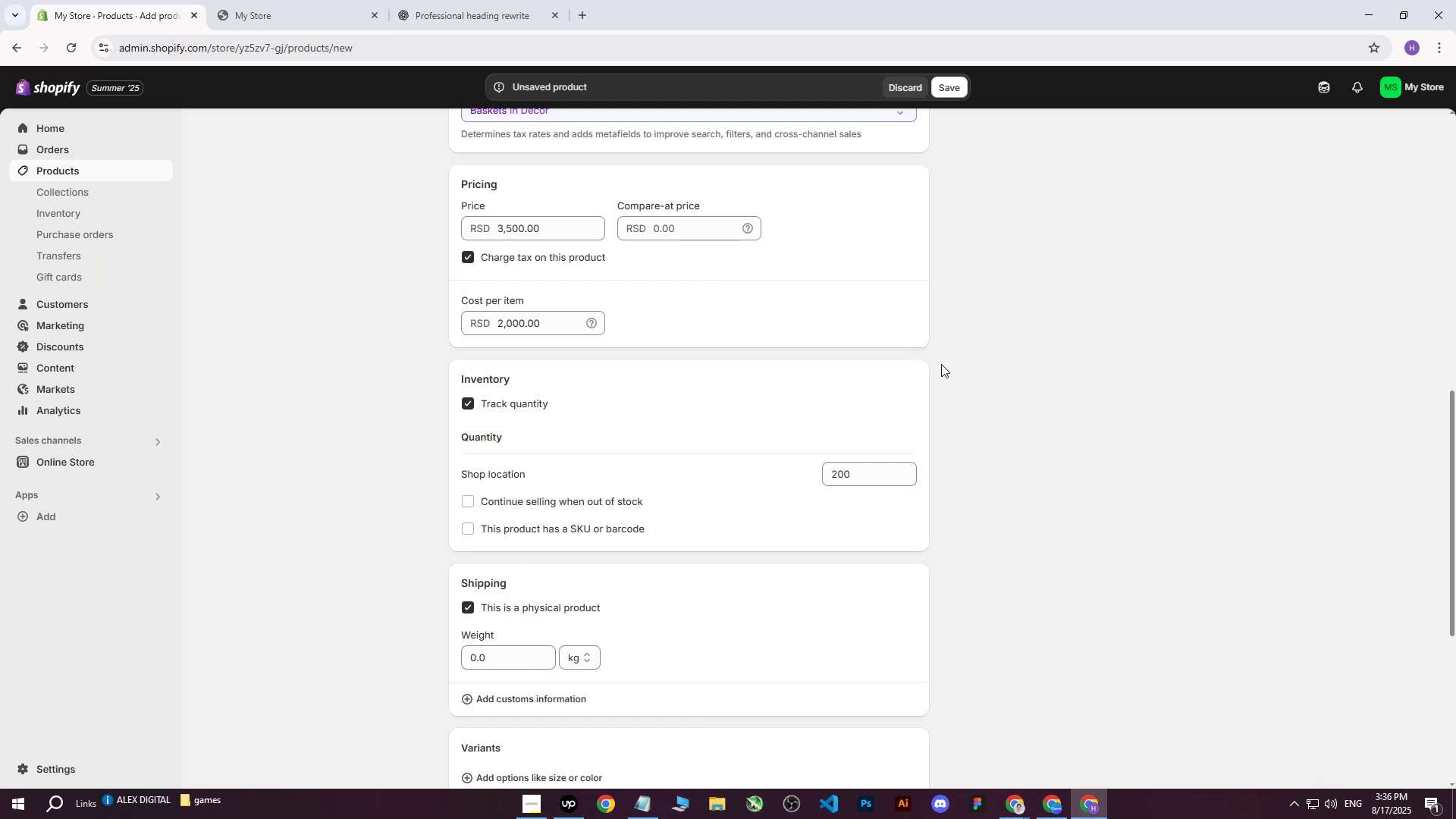 
scroll: coordinate [942, 377], scroll_direction: down, amount: 3.0
 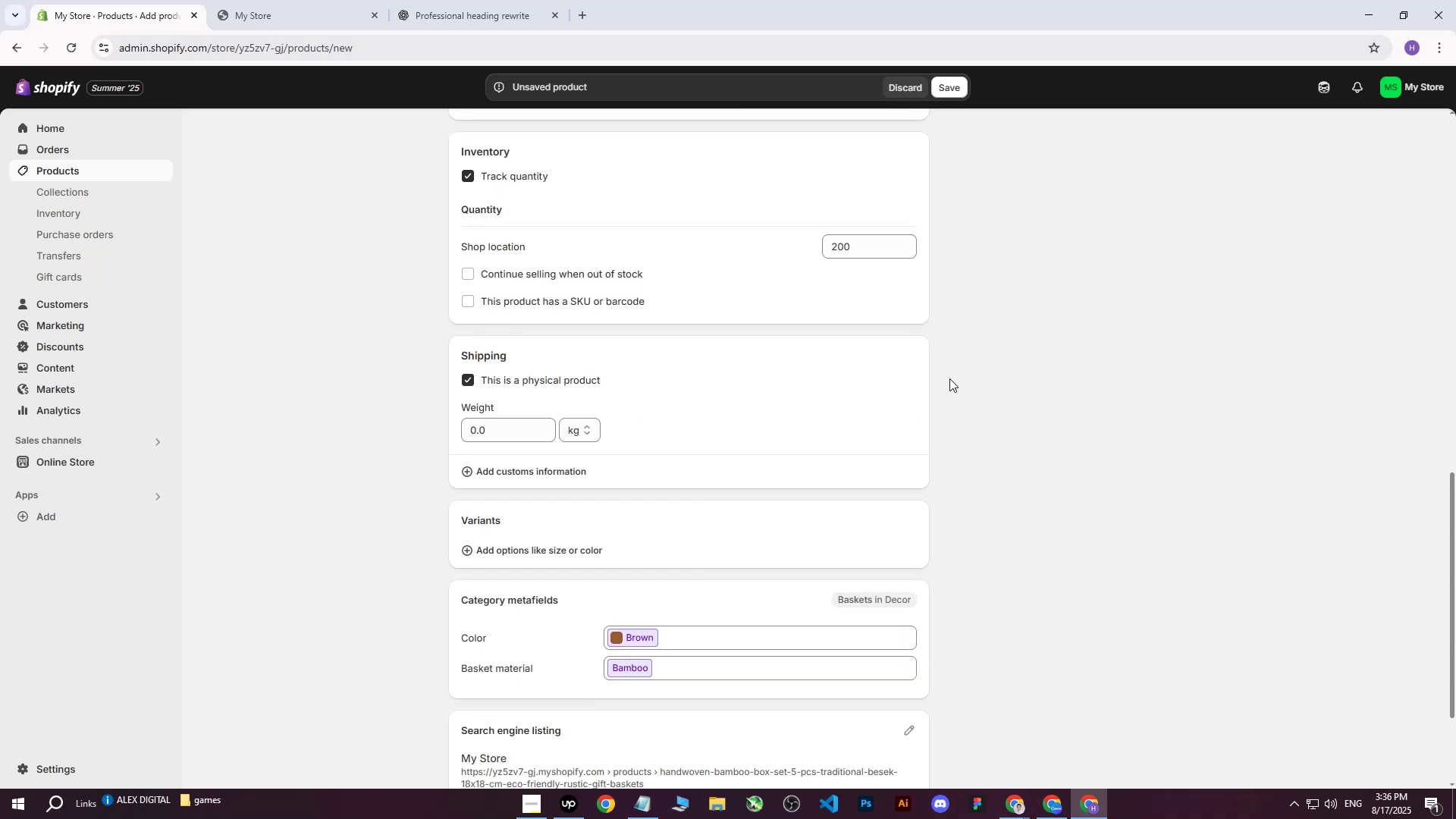 
left_click([952, 378])
 